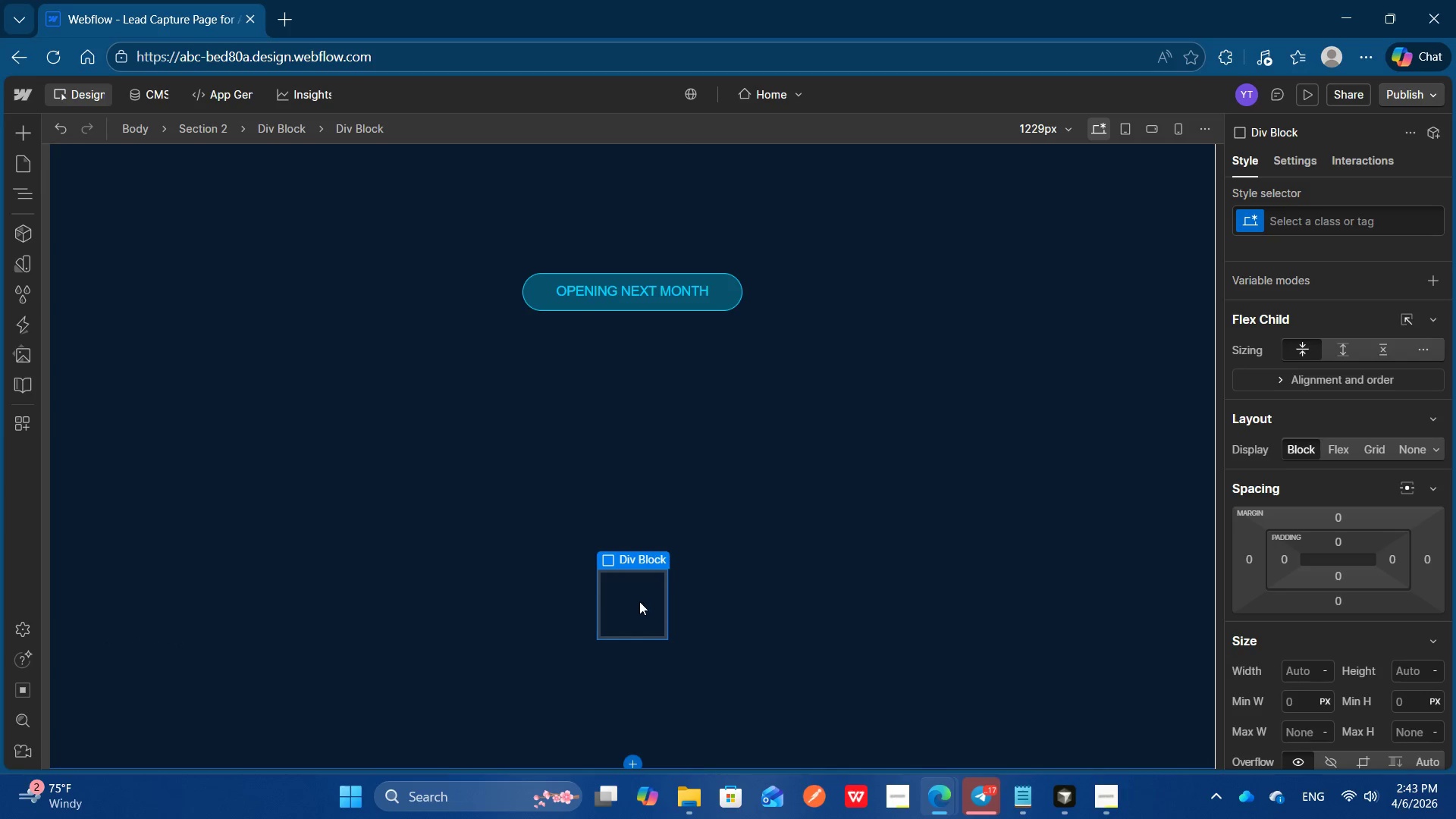 
left_click([639, 601])
 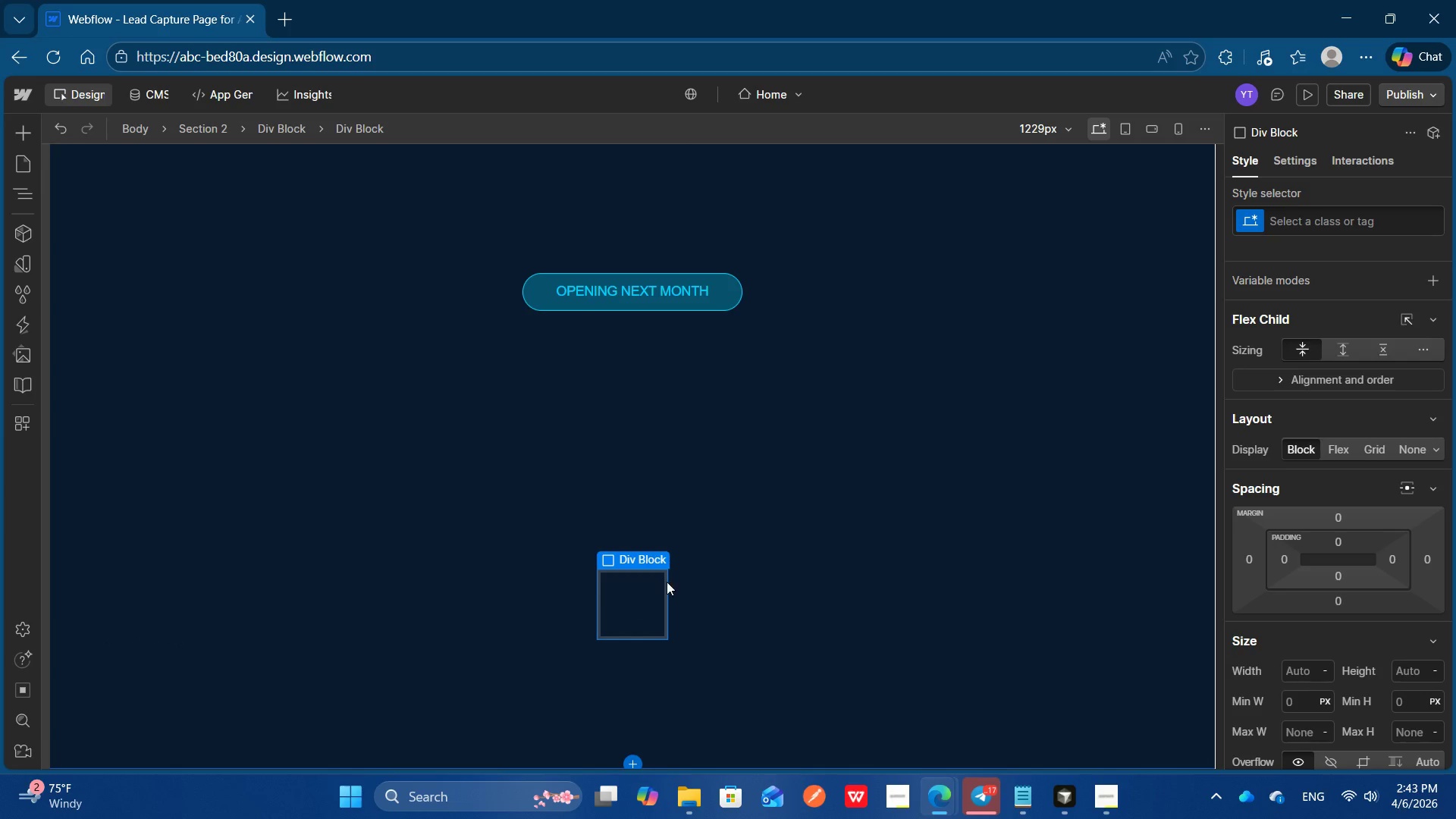 
left_click_drag(start_coordinate=[662, 592], to_coordinate=[701, 582])
 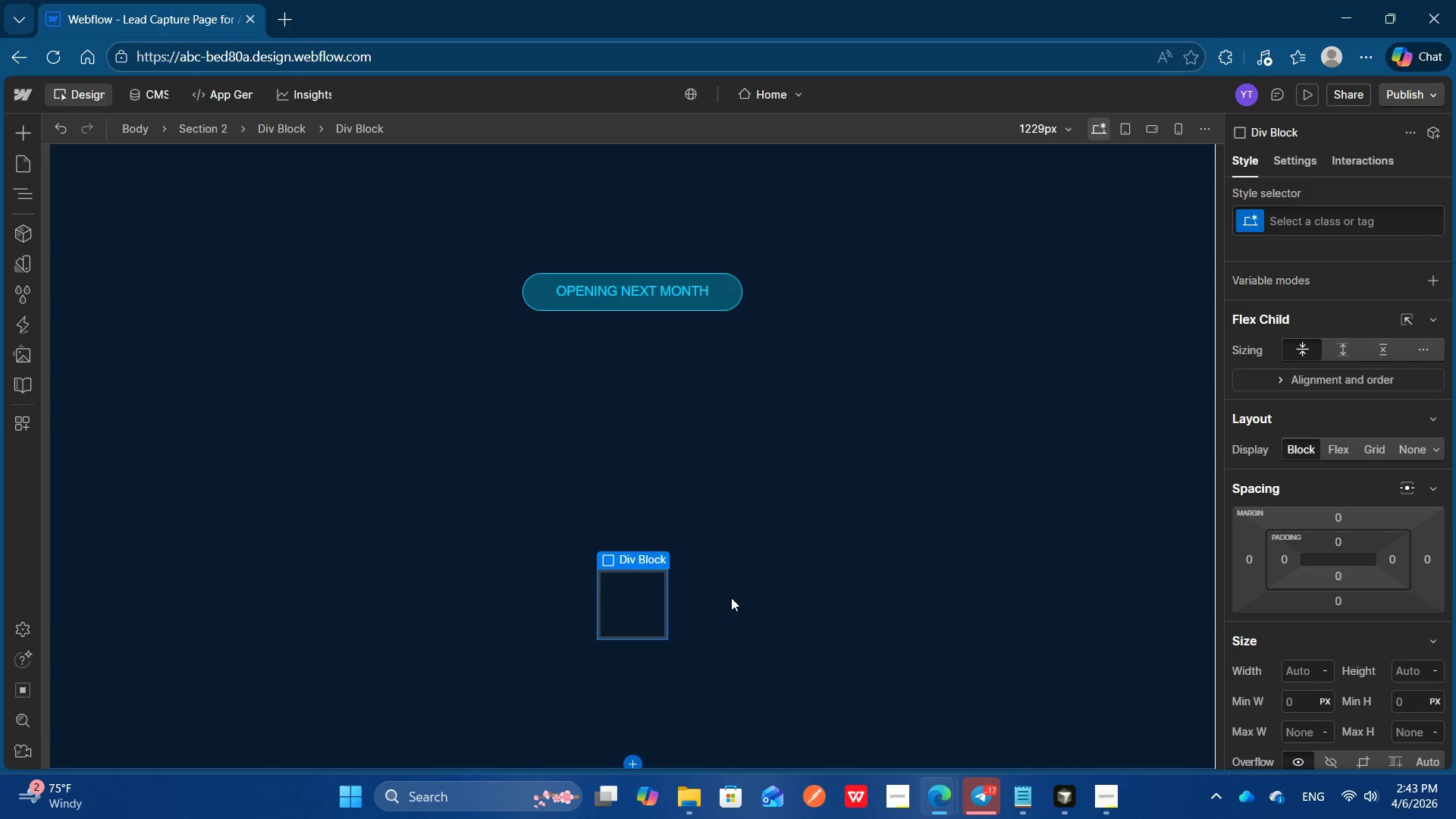 
left_click([735, 600])
 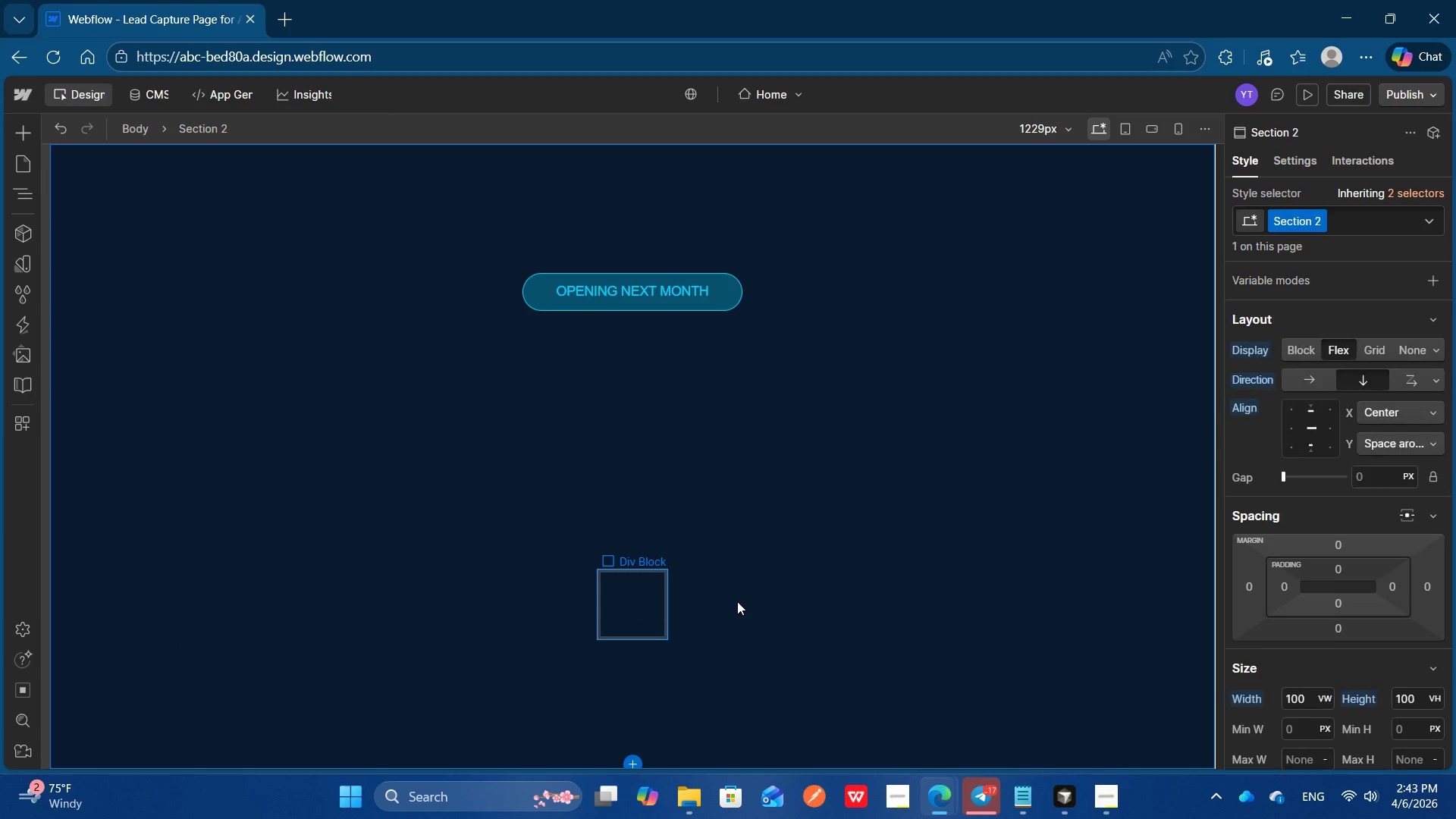 
key(Control+Z)
 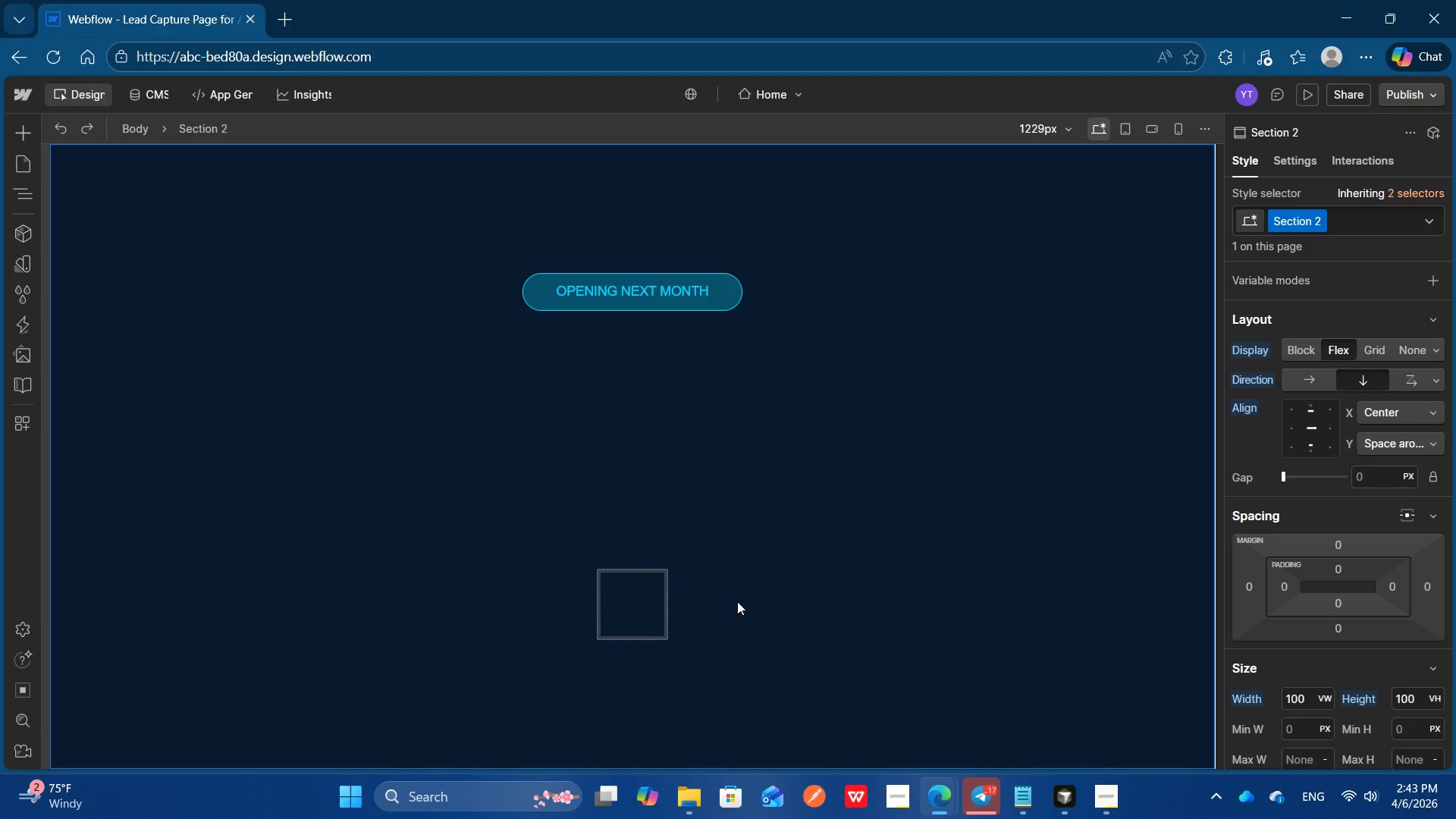 
key(Control+Z)
 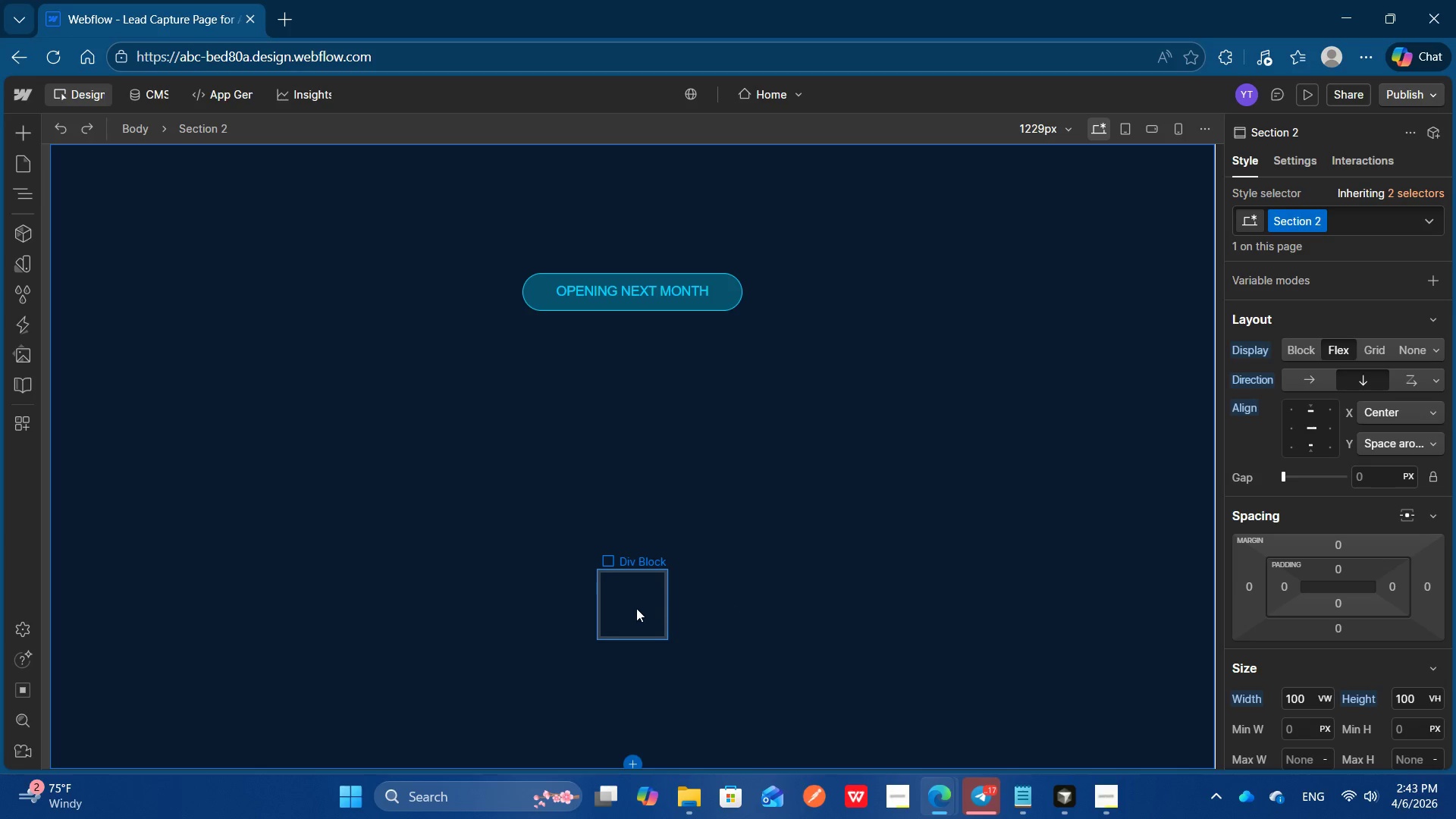 
left_click([630, 607])
 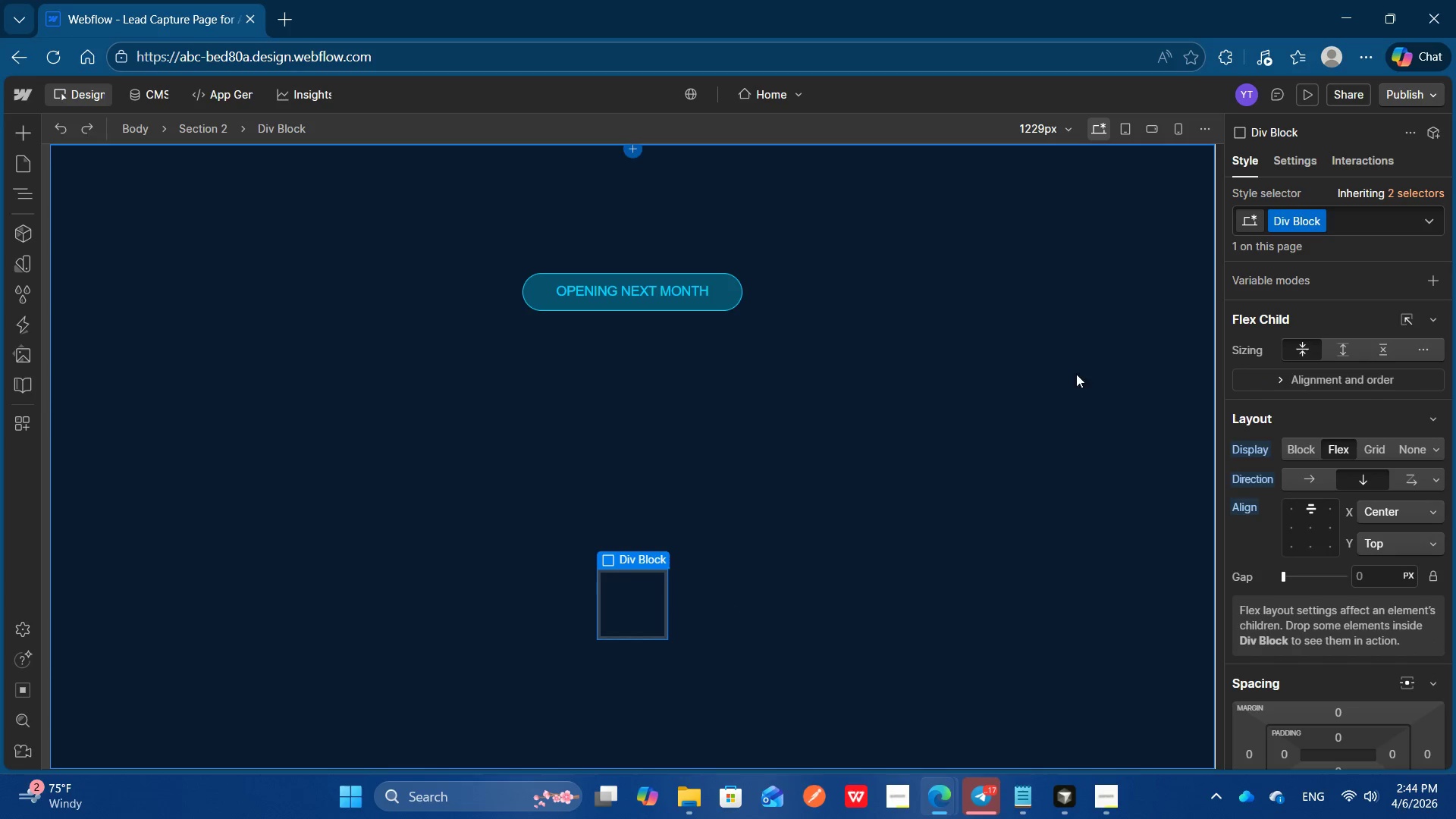 
left_click([640, 586])
 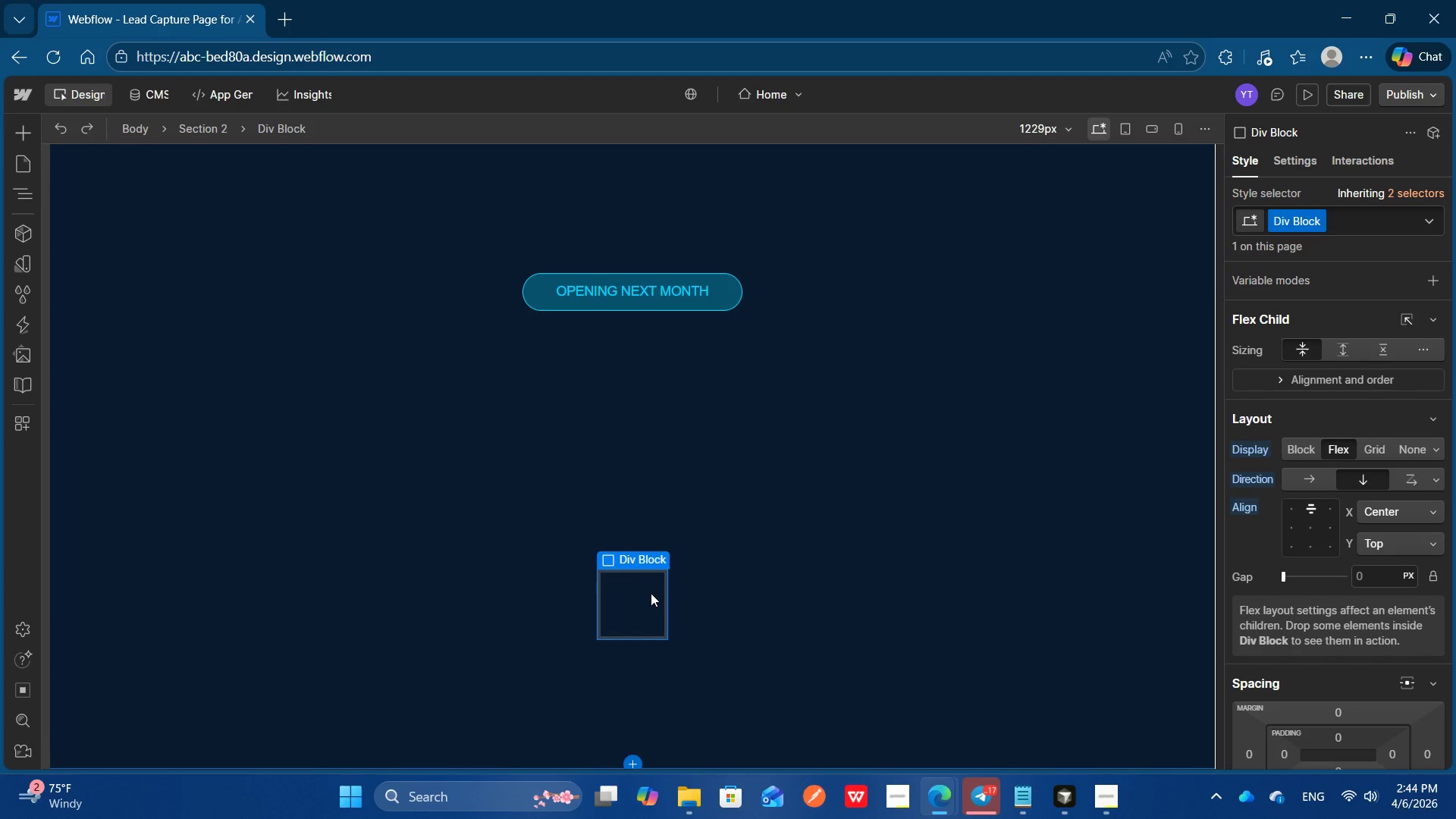 
key(Control+ControlLeft)
 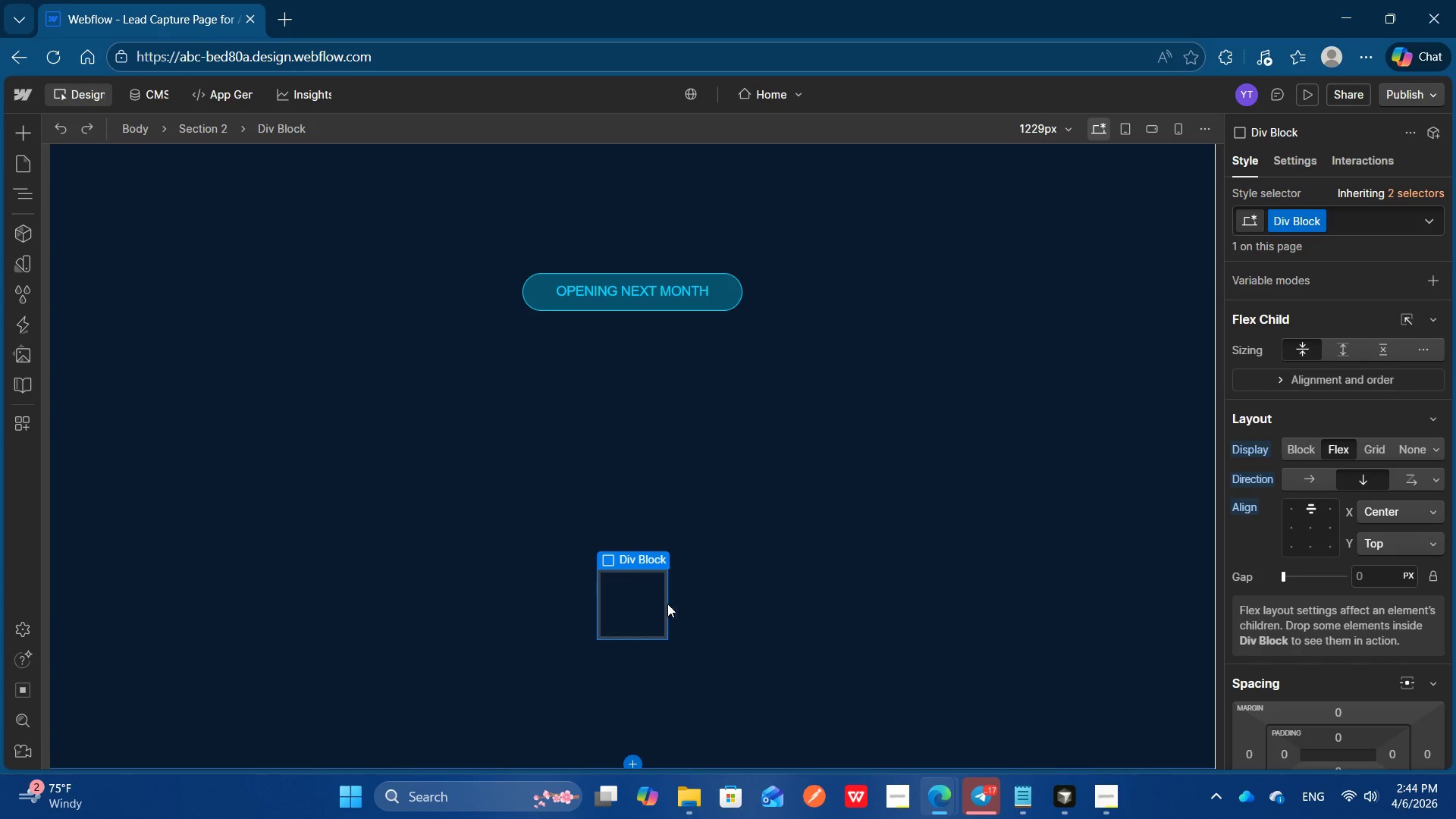 
key(Delete)
 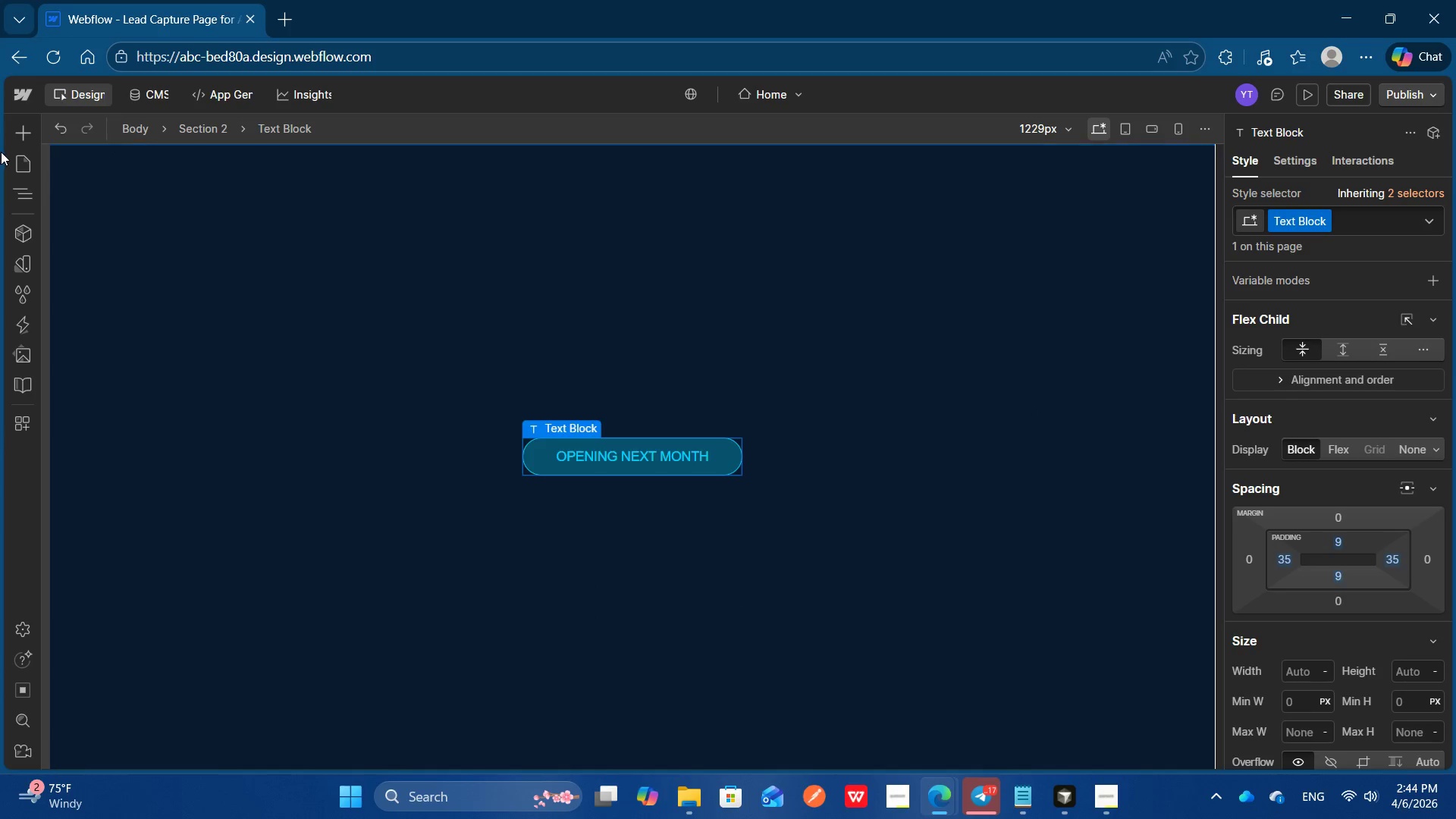 
left_click([17, 127])
 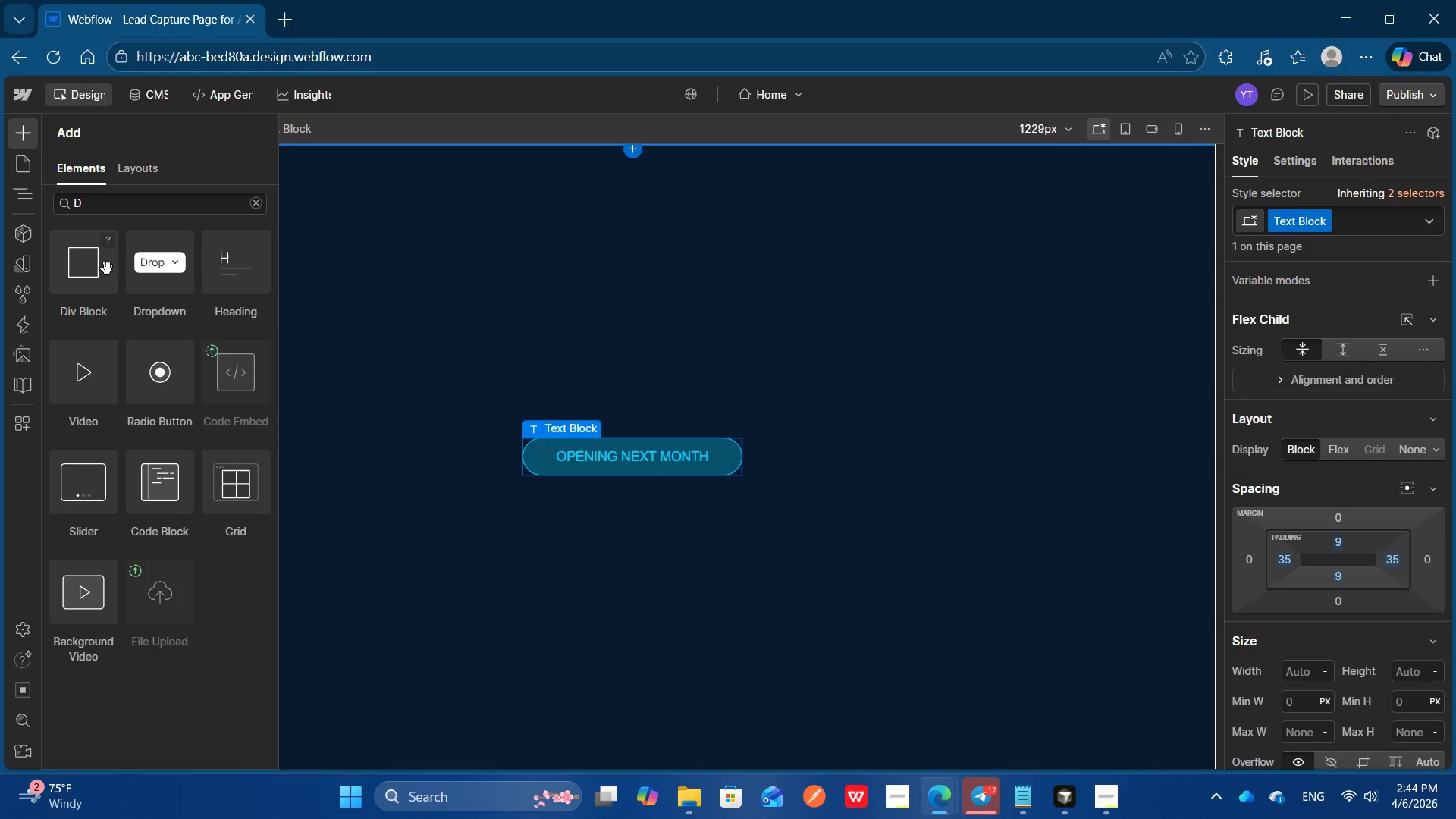 
left_click([101, 278])
 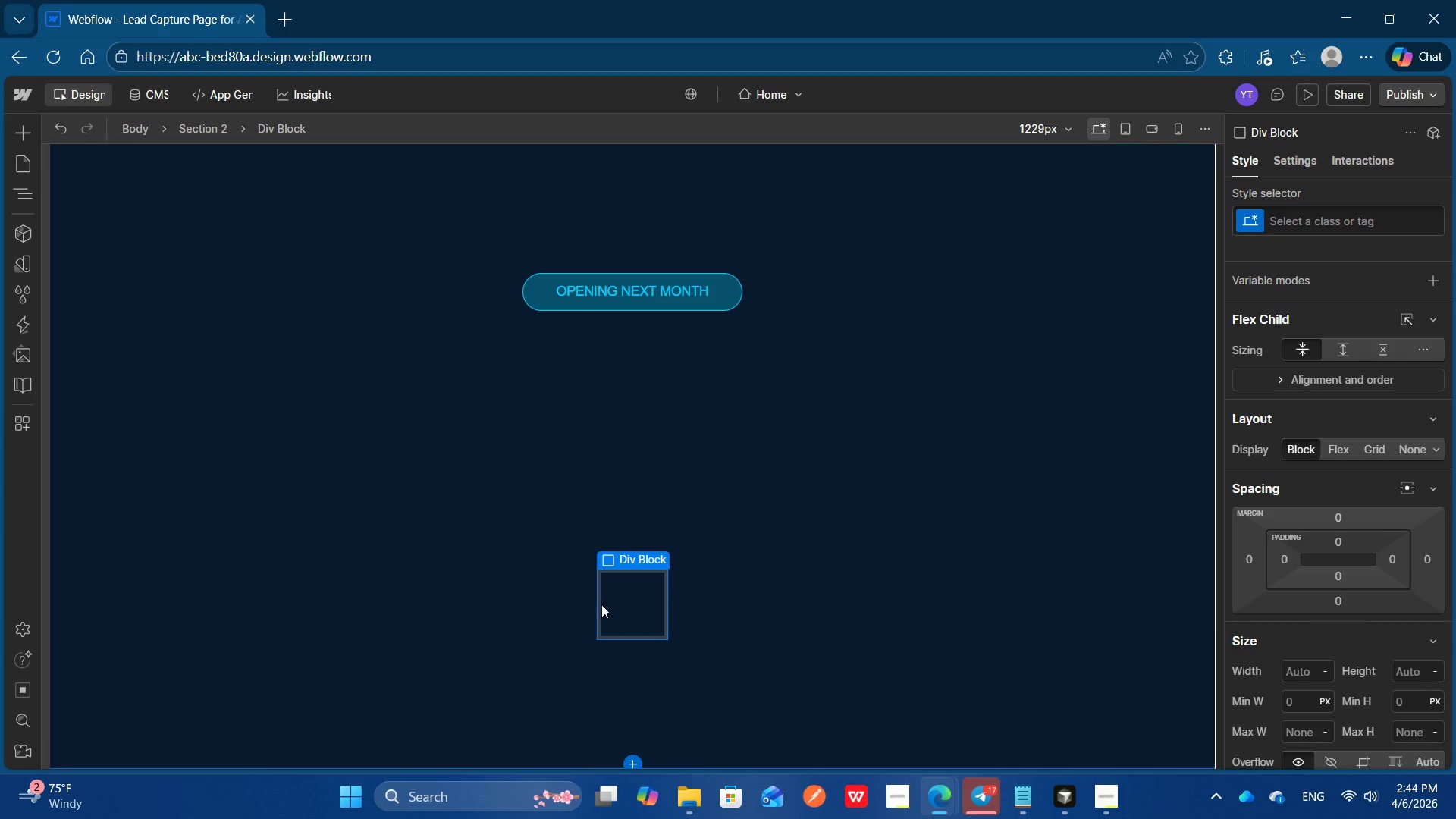 
left_click([617, 606])
 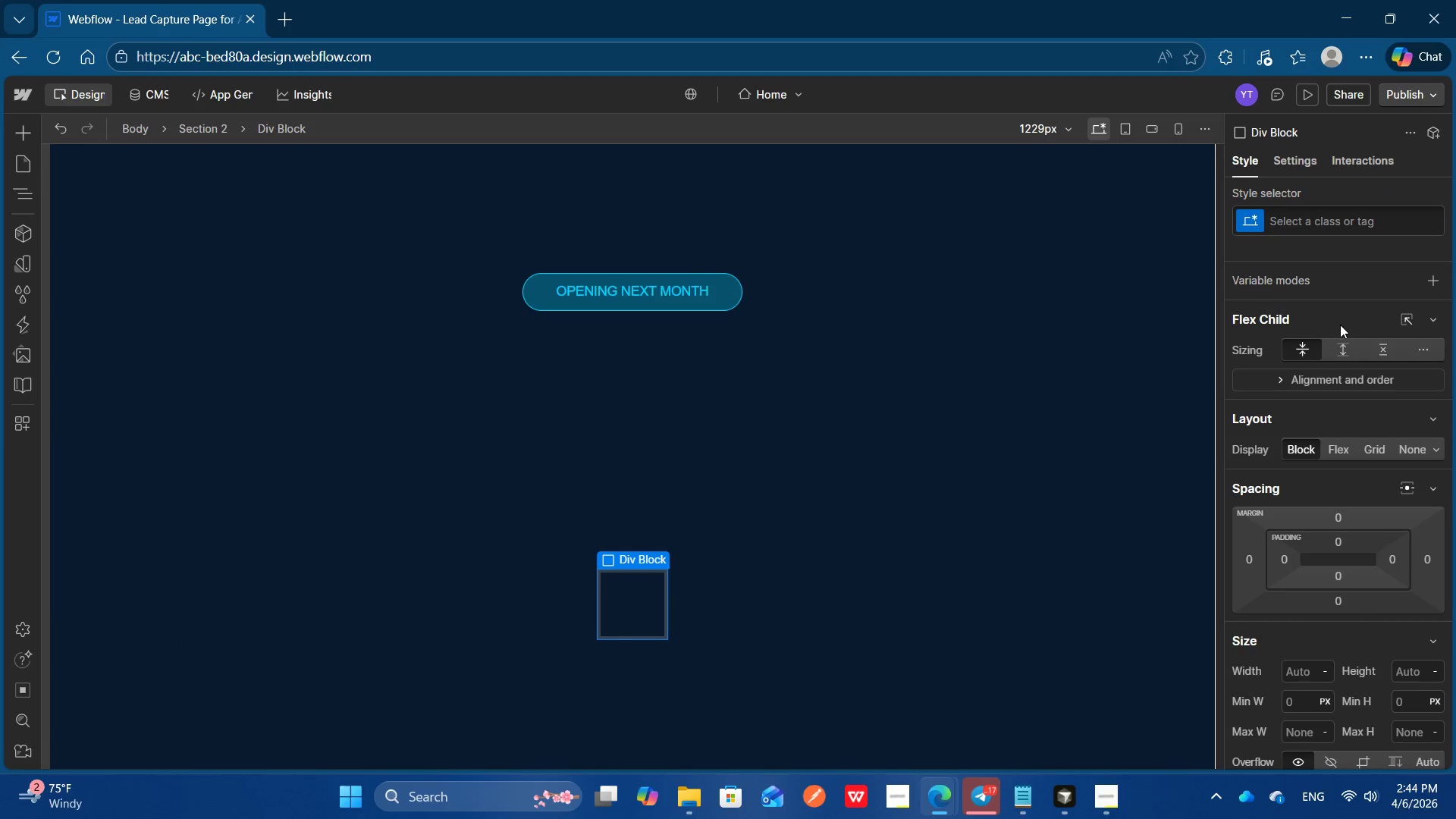 
scroll: coordinate [1343, 313], scroll_direction: up, amount: 1.0
 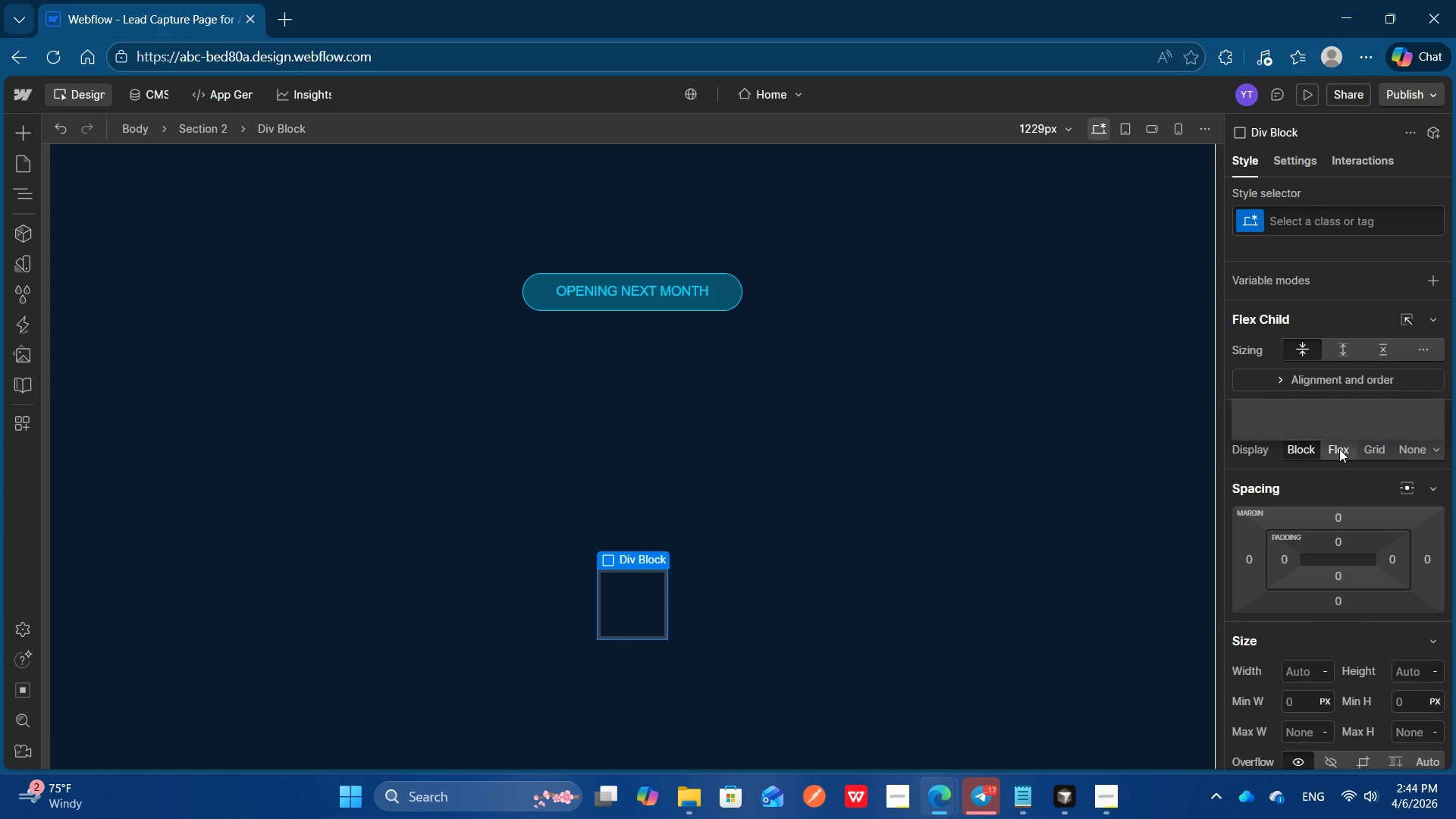 
left_click([1339, 449])
 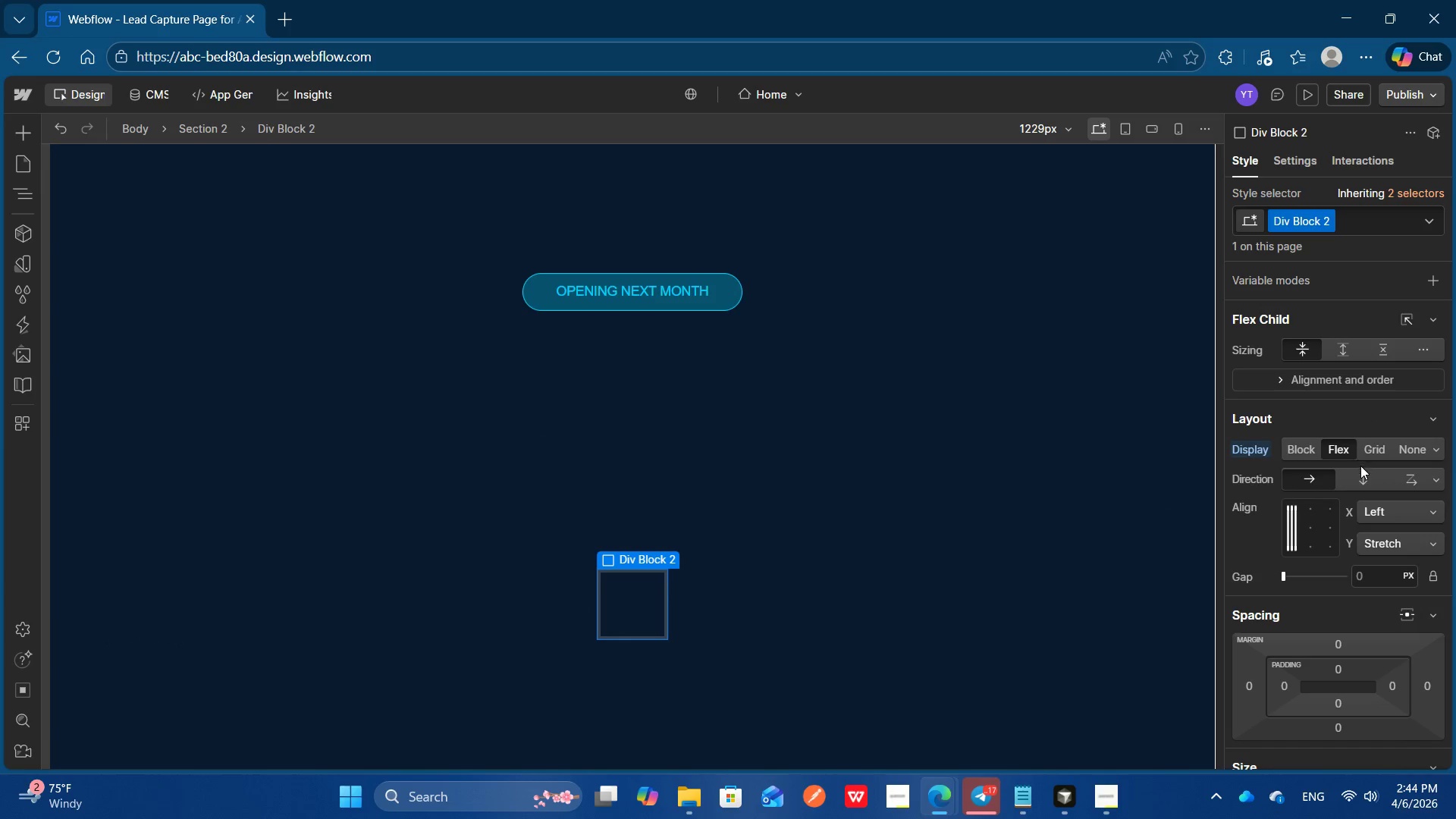 
left_click([1359, 473])
 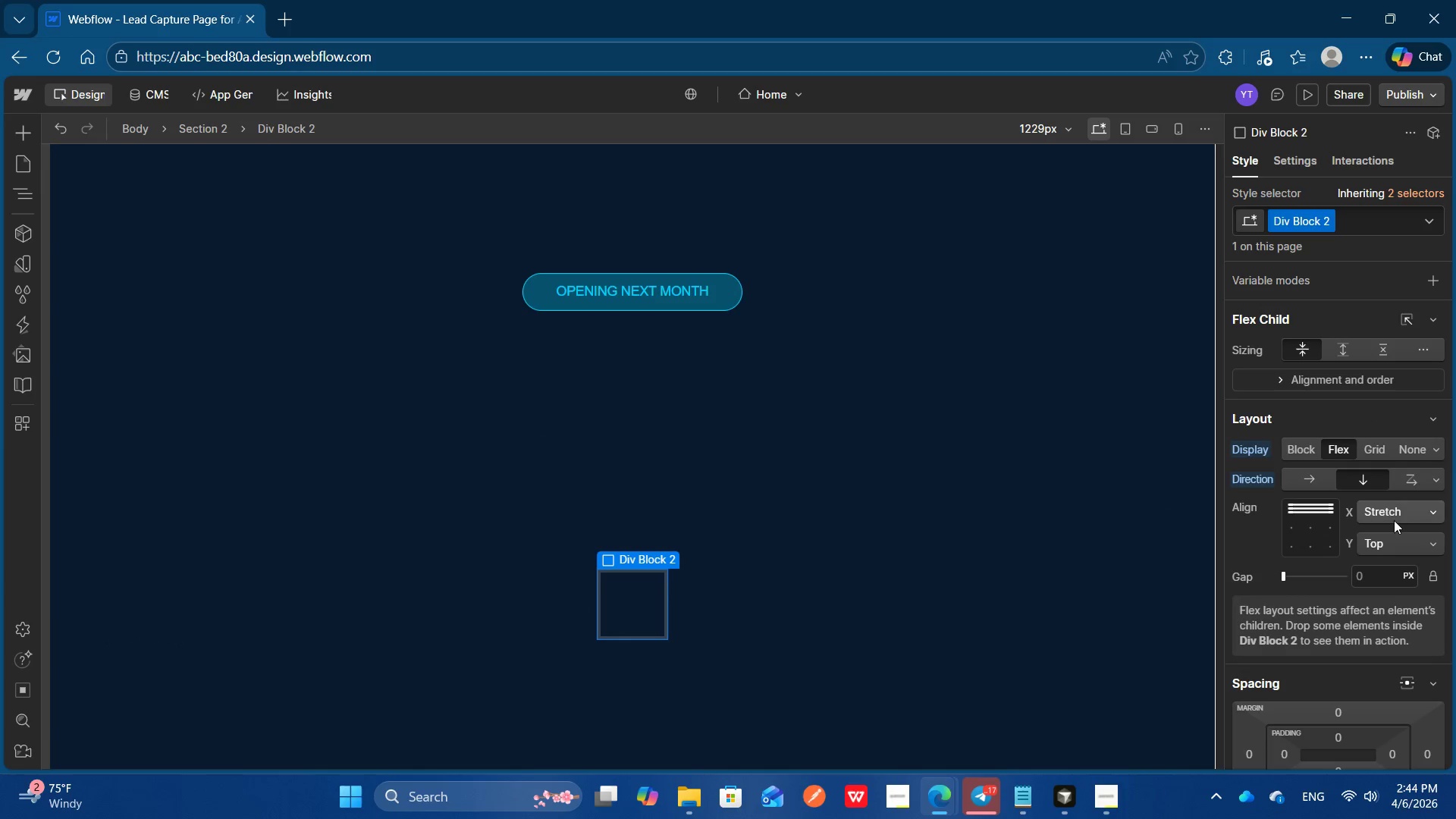 
left_click([1392, 512])
 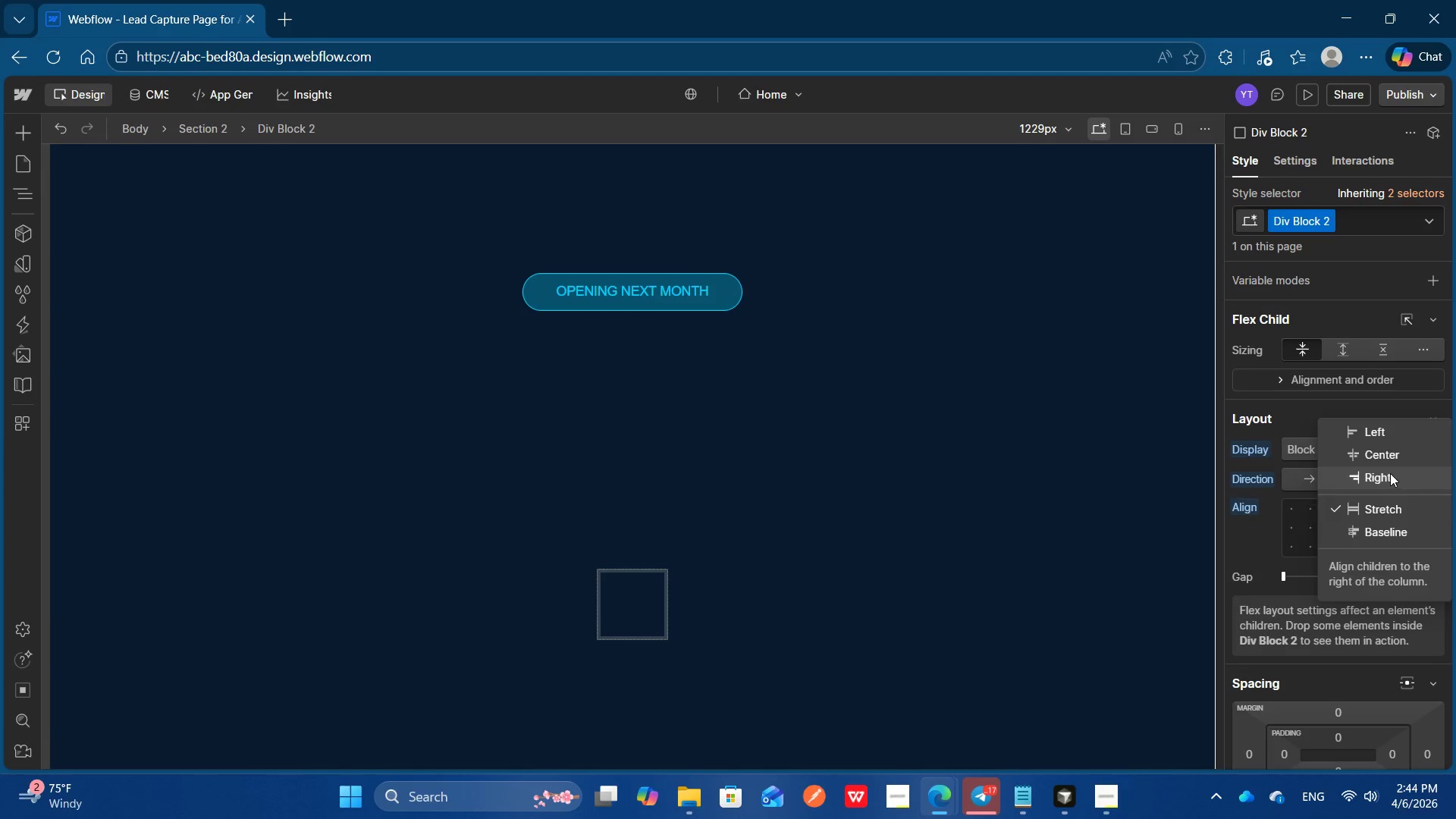 
left_click([1390, 461])
 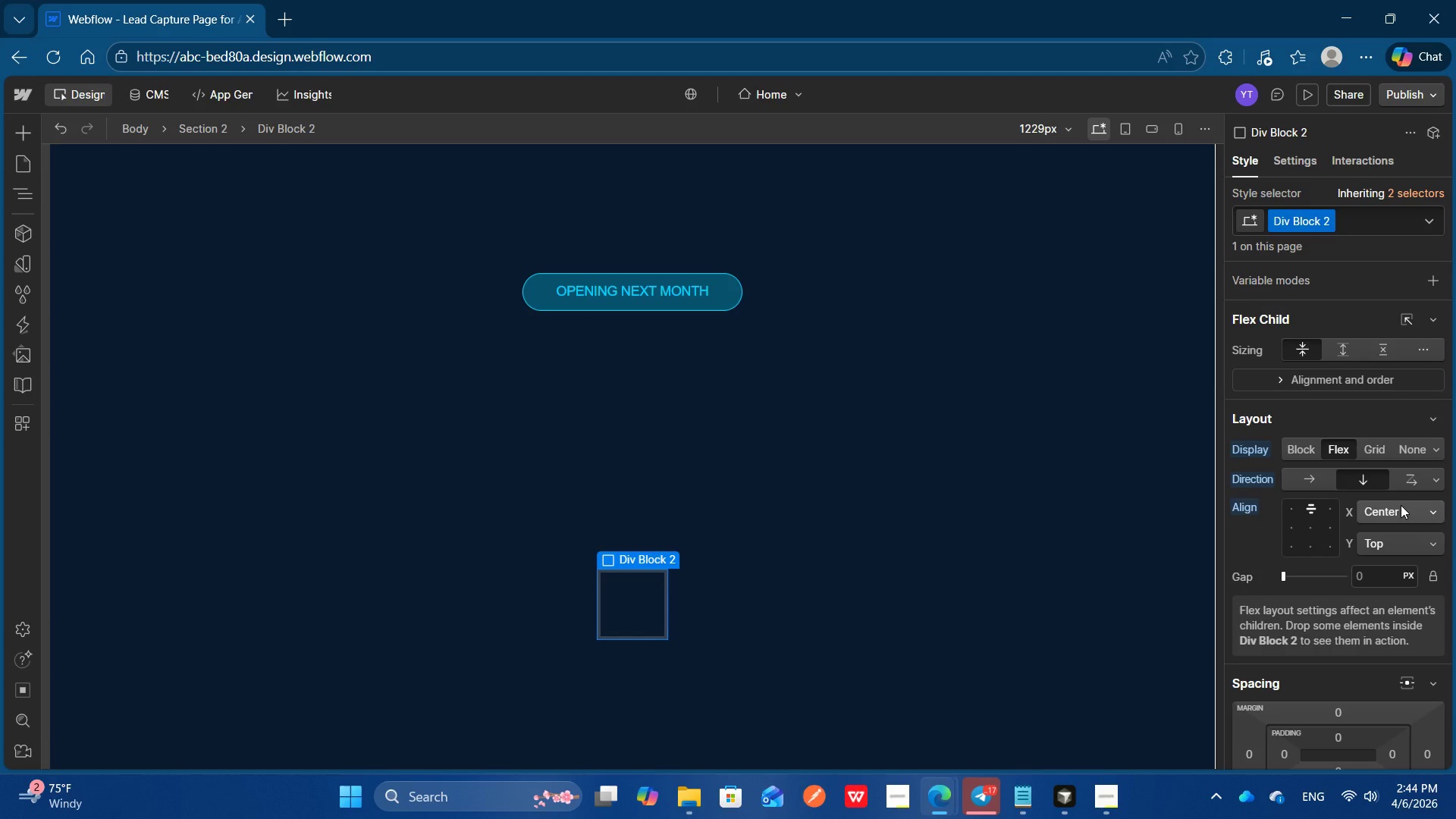 
wait(5.19)
 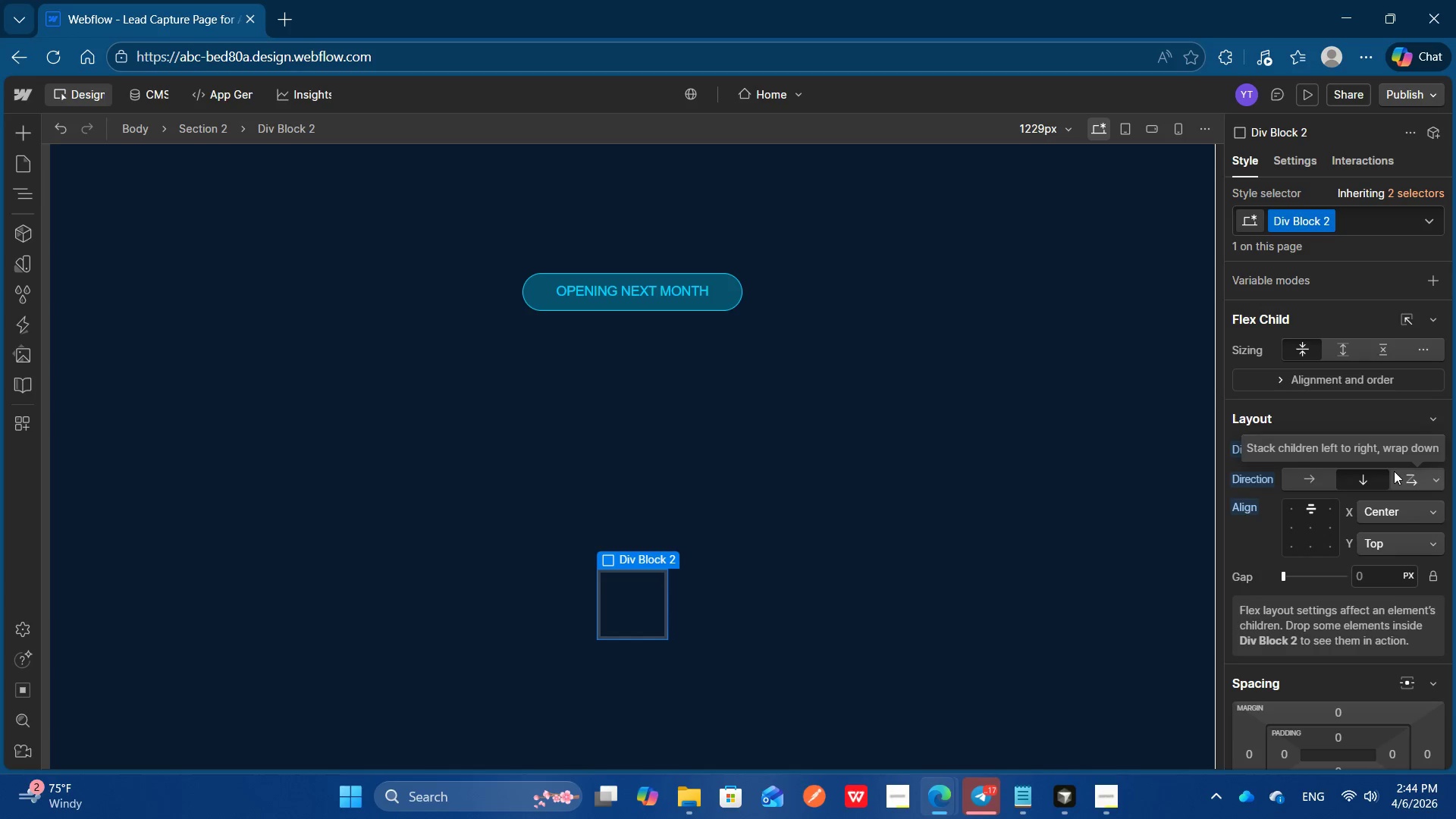 
left_click([1401, 538])
 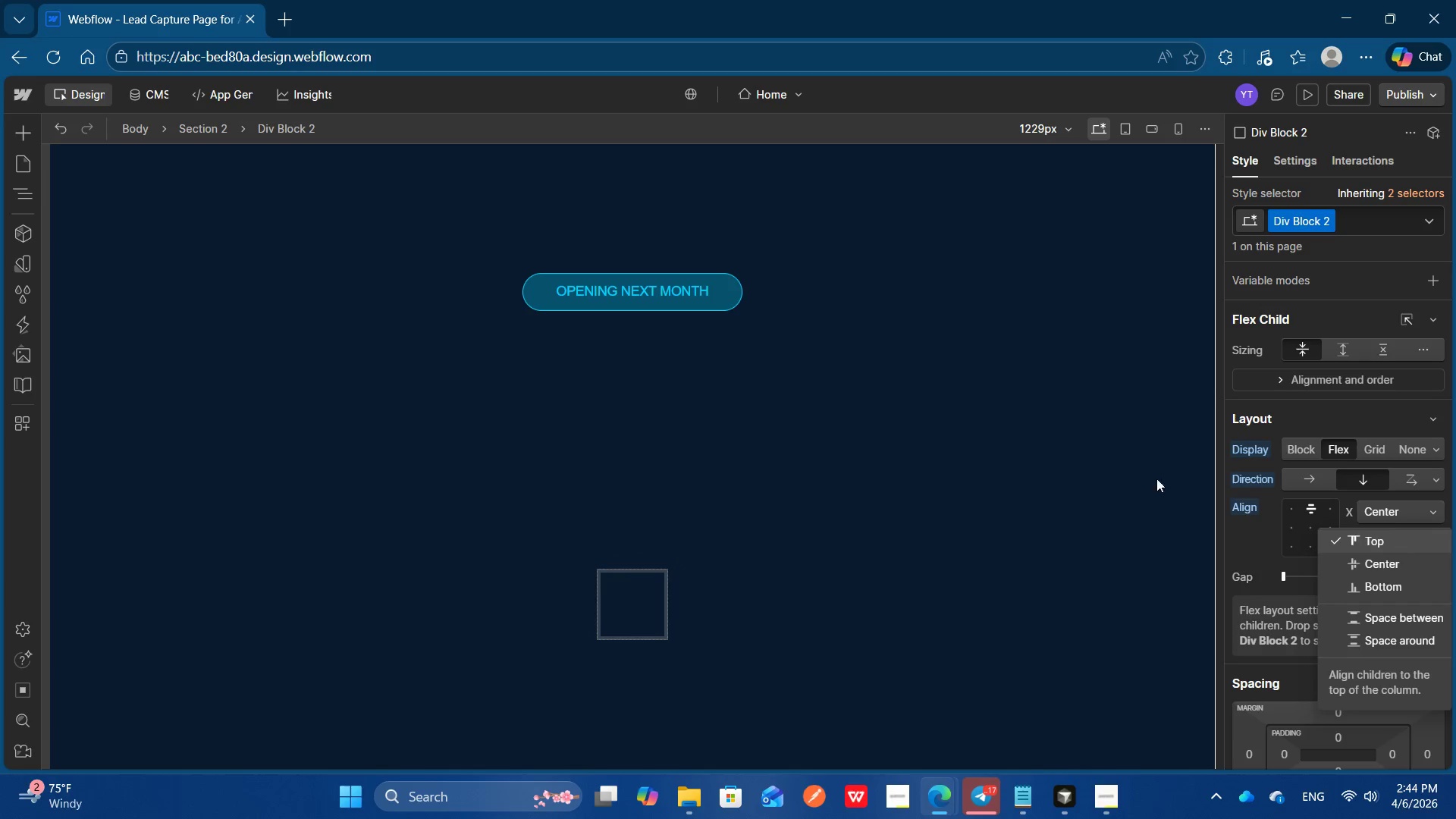 
left_click([838, 406])
 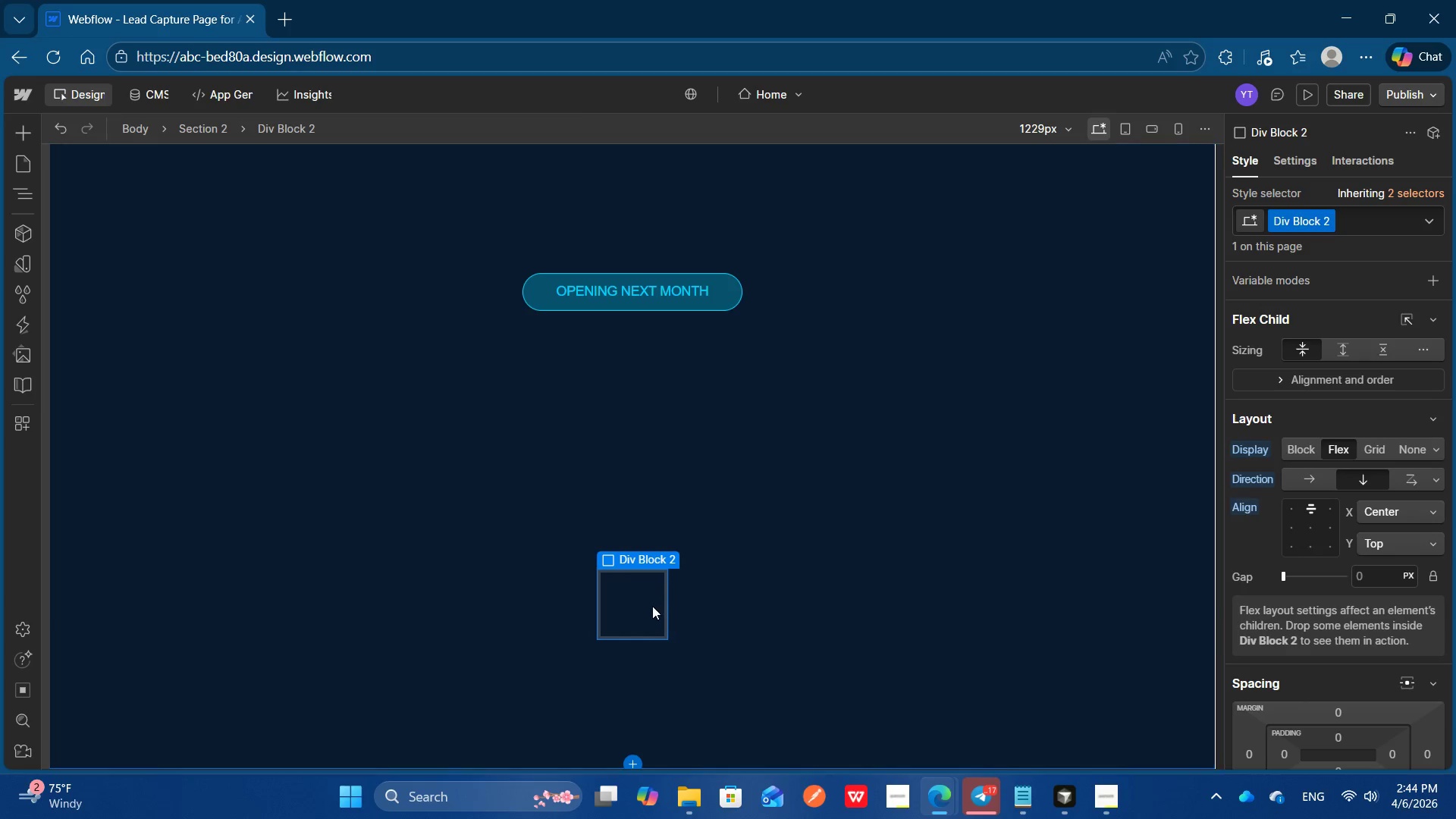 
left_click([652, 606])
 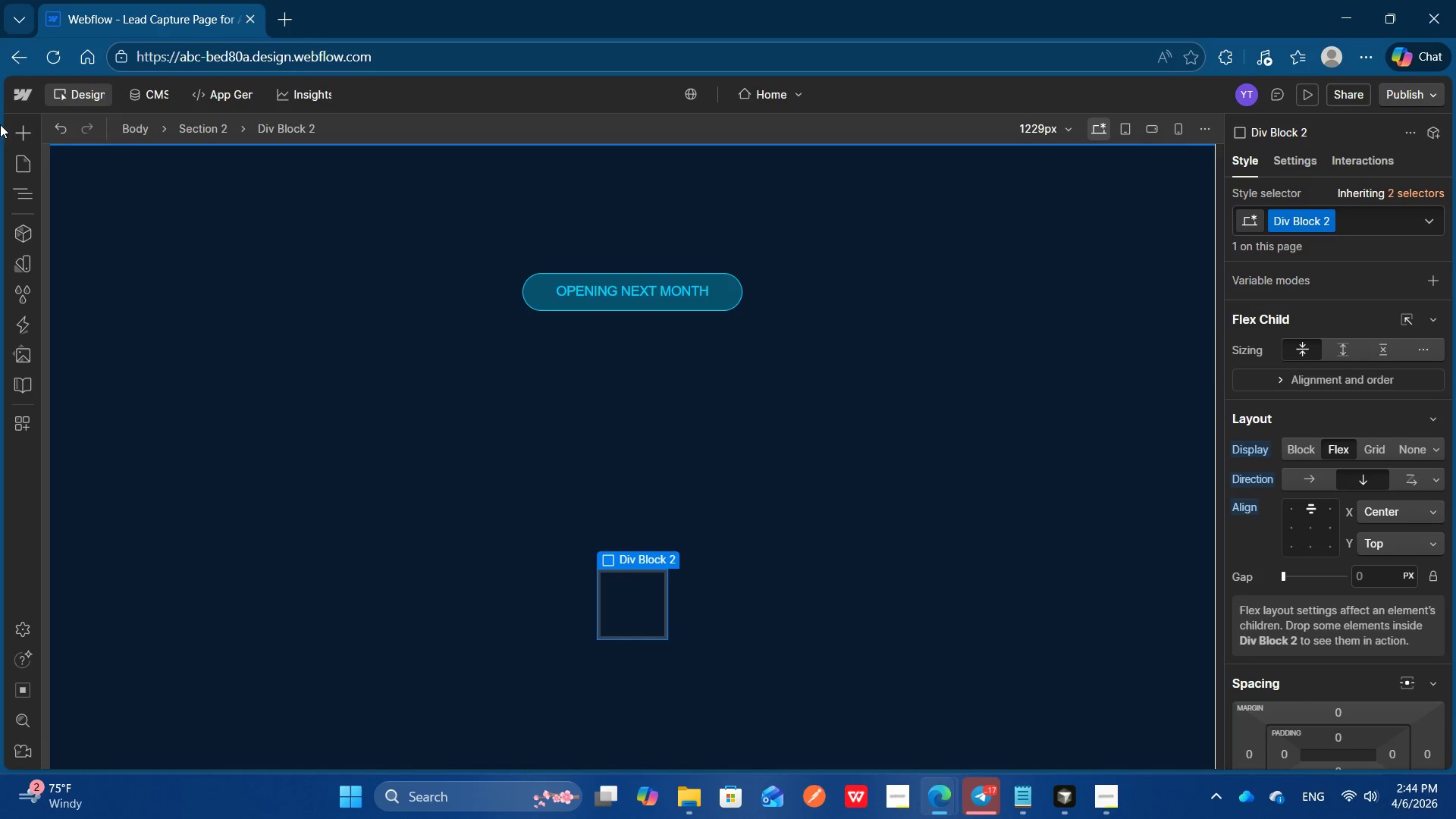 
left_click([20, 146])
 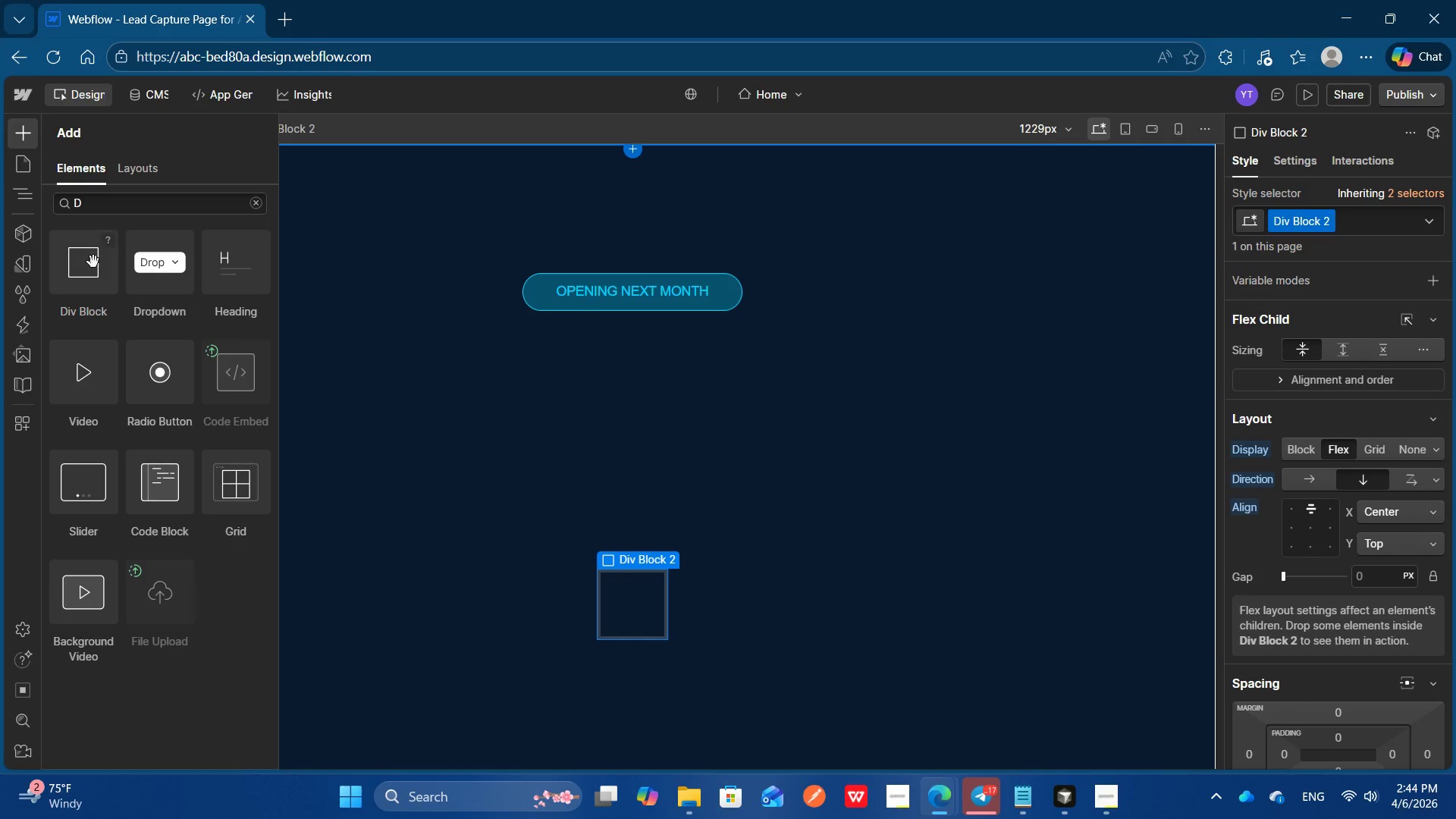 
left_click([93, 265])
 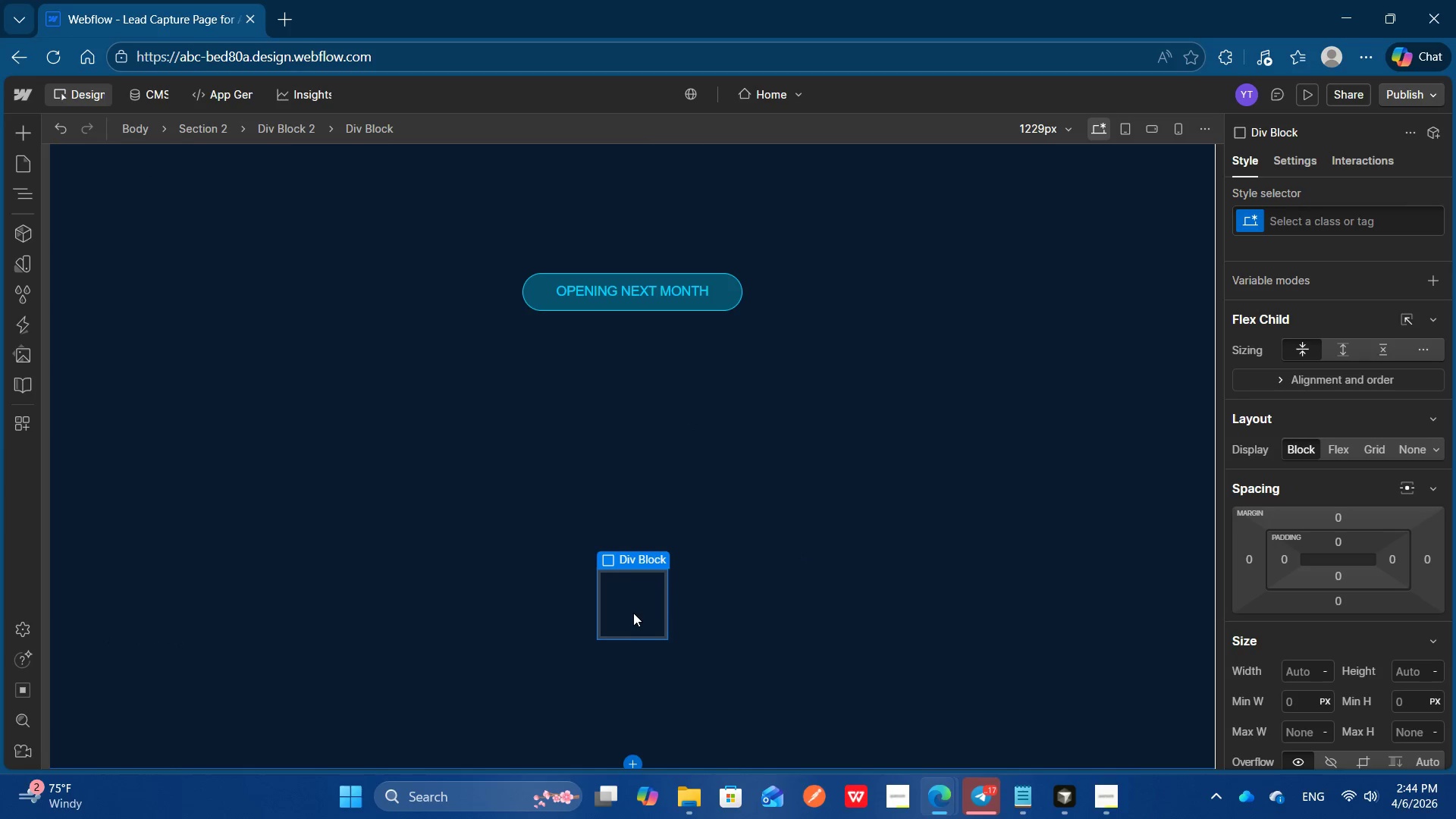 
key(Control+Z)
 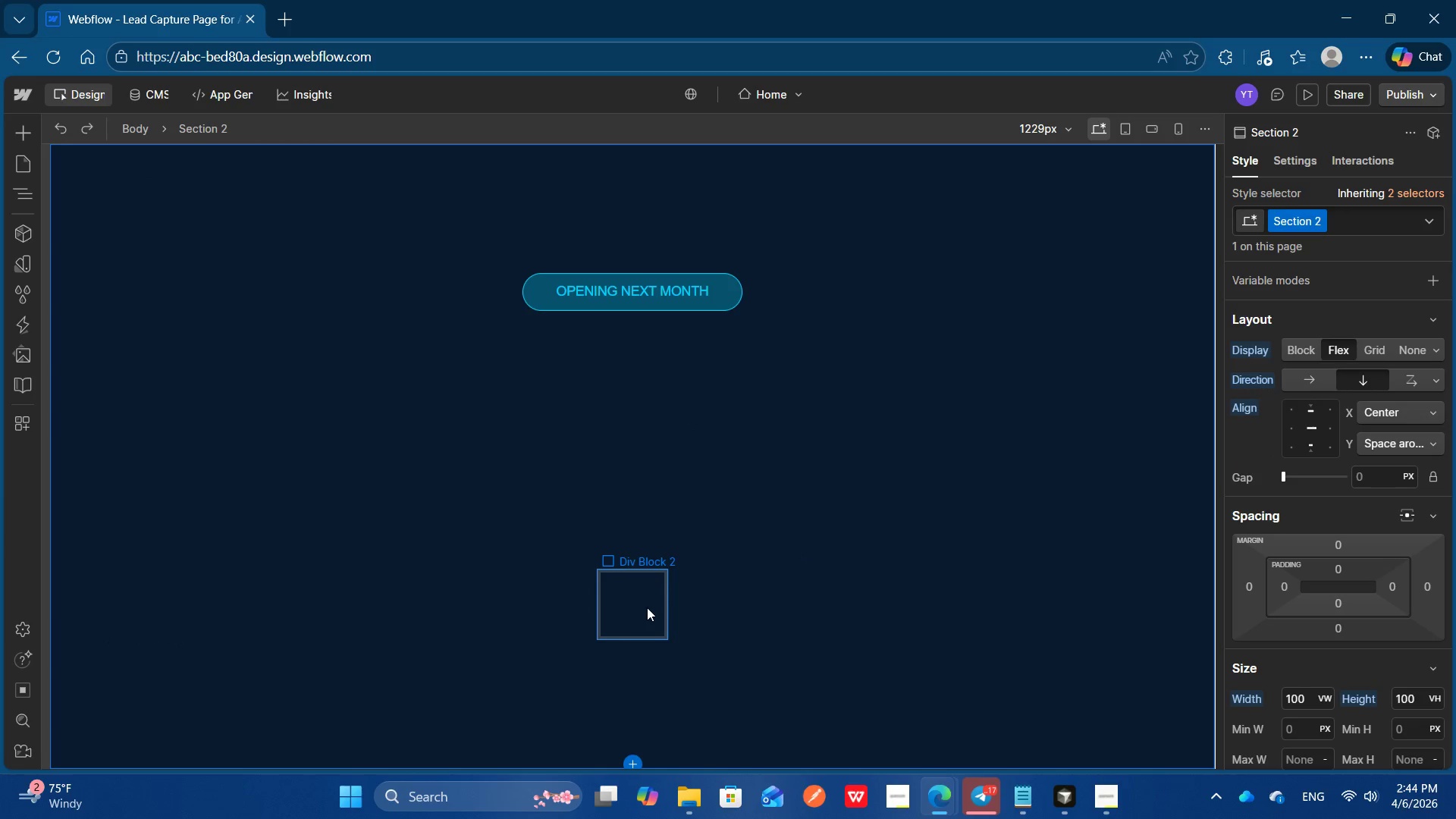 
left_click([642, 604])
 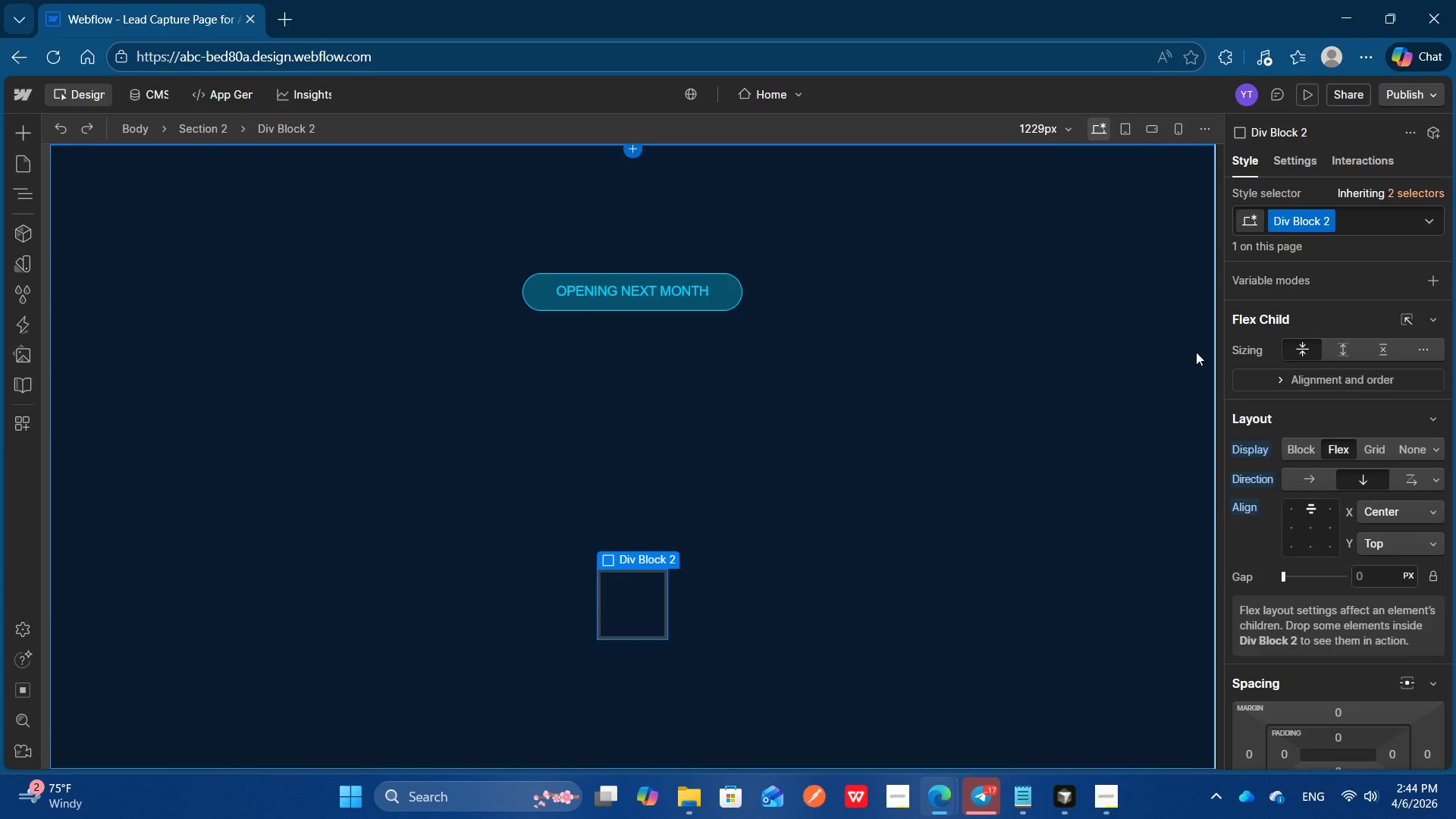 
scroll: coordinate [1329, 372], scroll_direction: up, amount: 4.0
 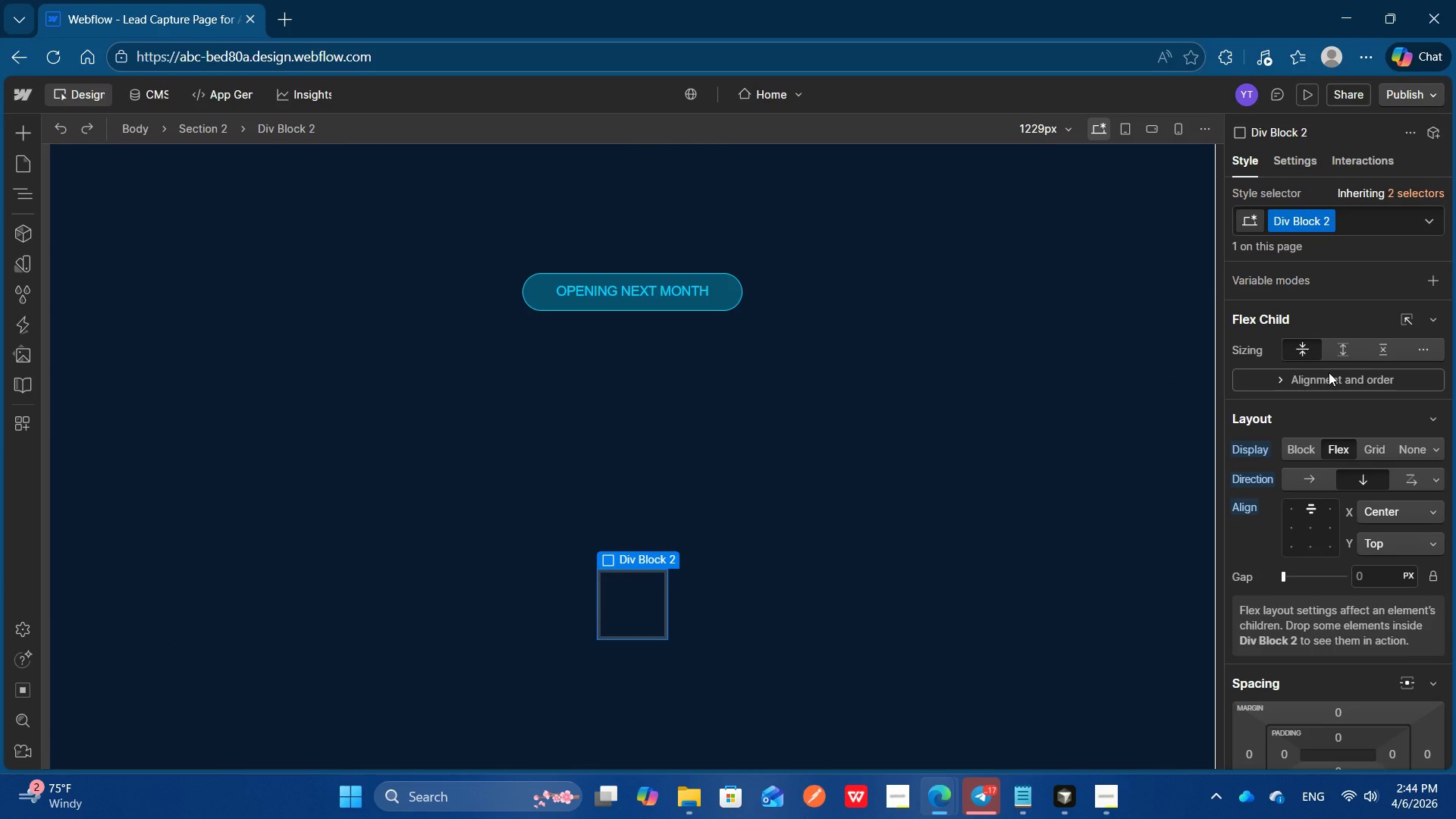 
scroll: coordinate [1329, 372], scroll_direction: down, amount: 1.0
 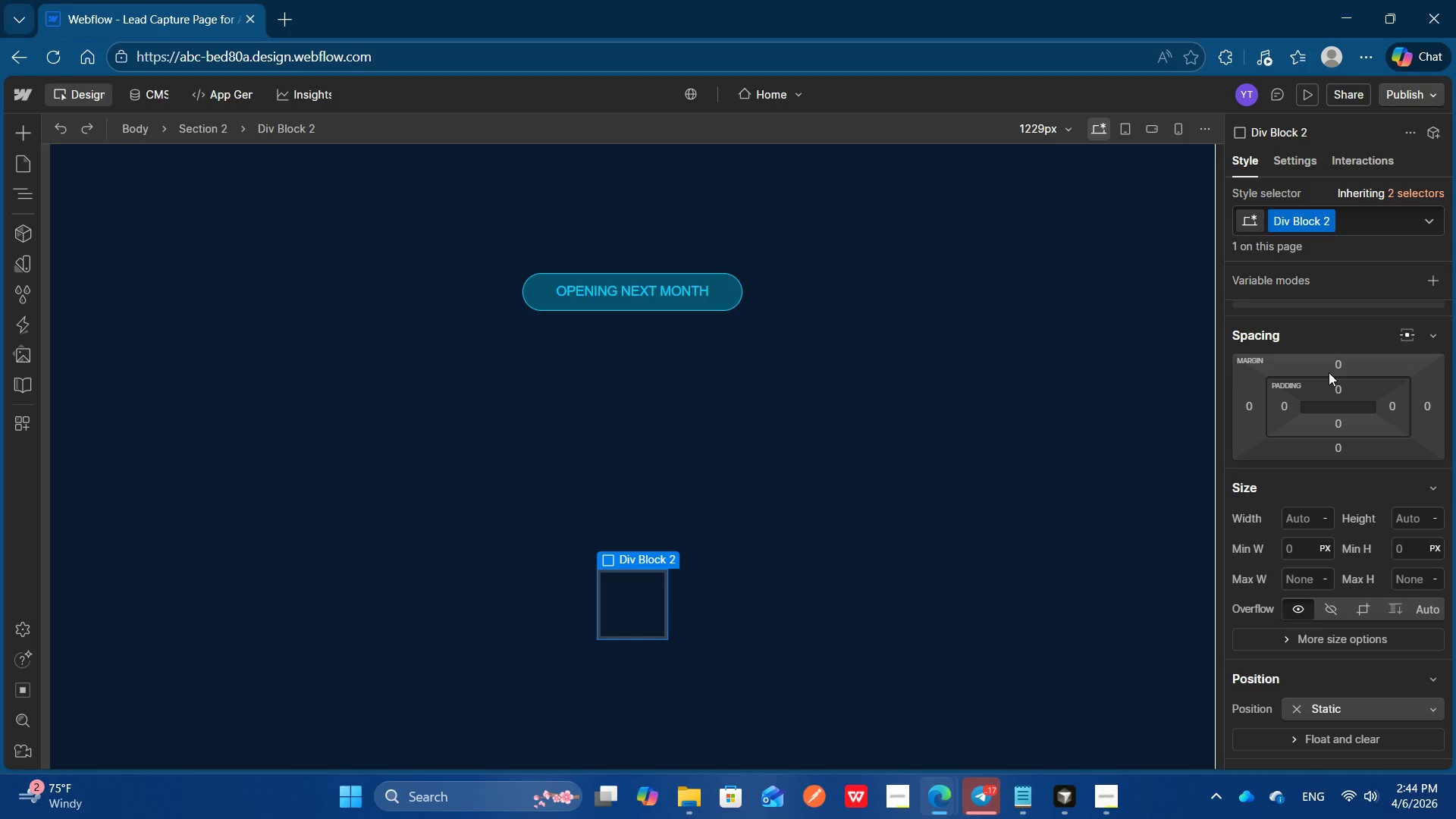 
scroll: coordinate [1340, 422], scroll_direction: up, amount: 2.0
 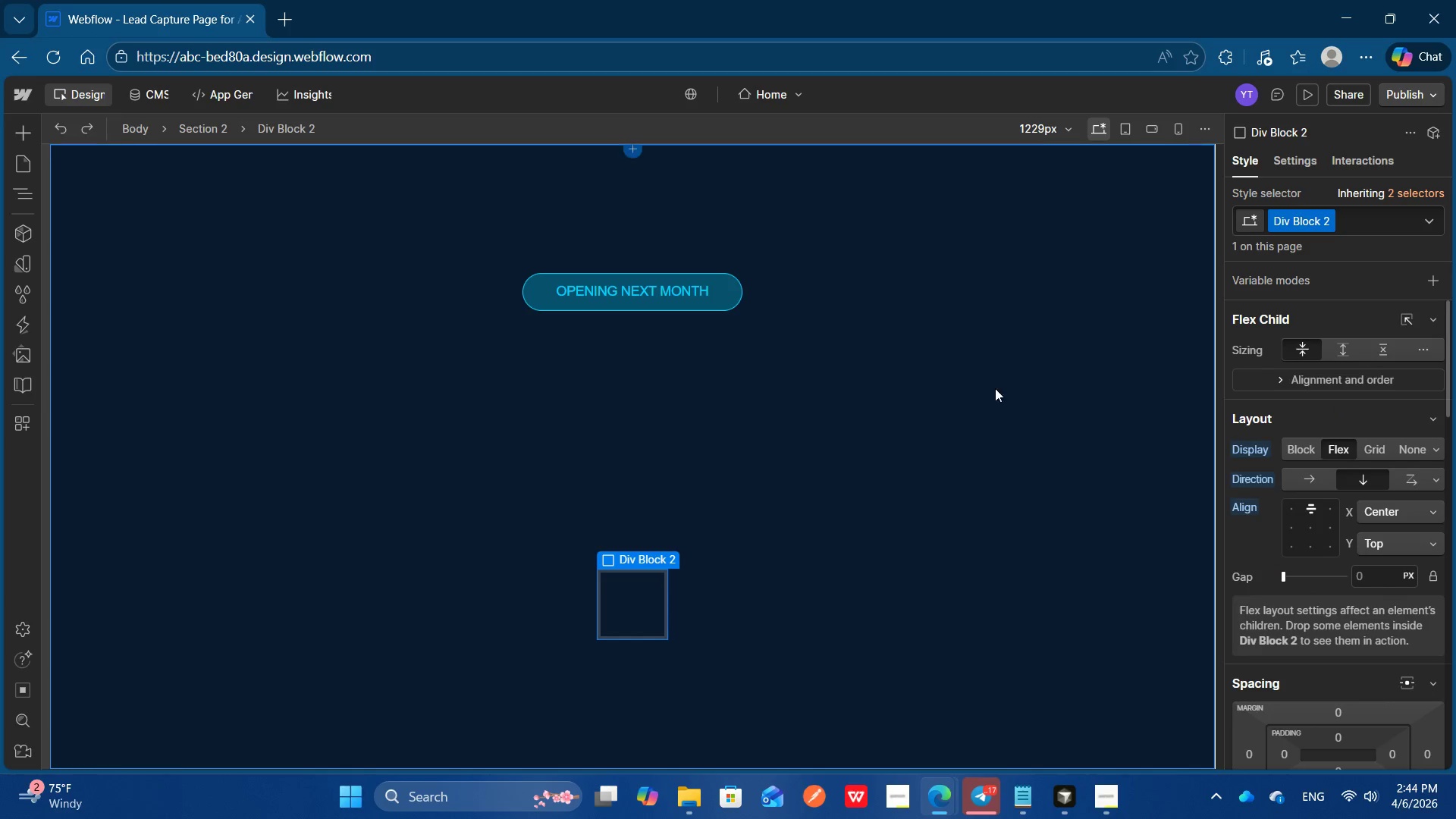 
left_click([654, 608])
 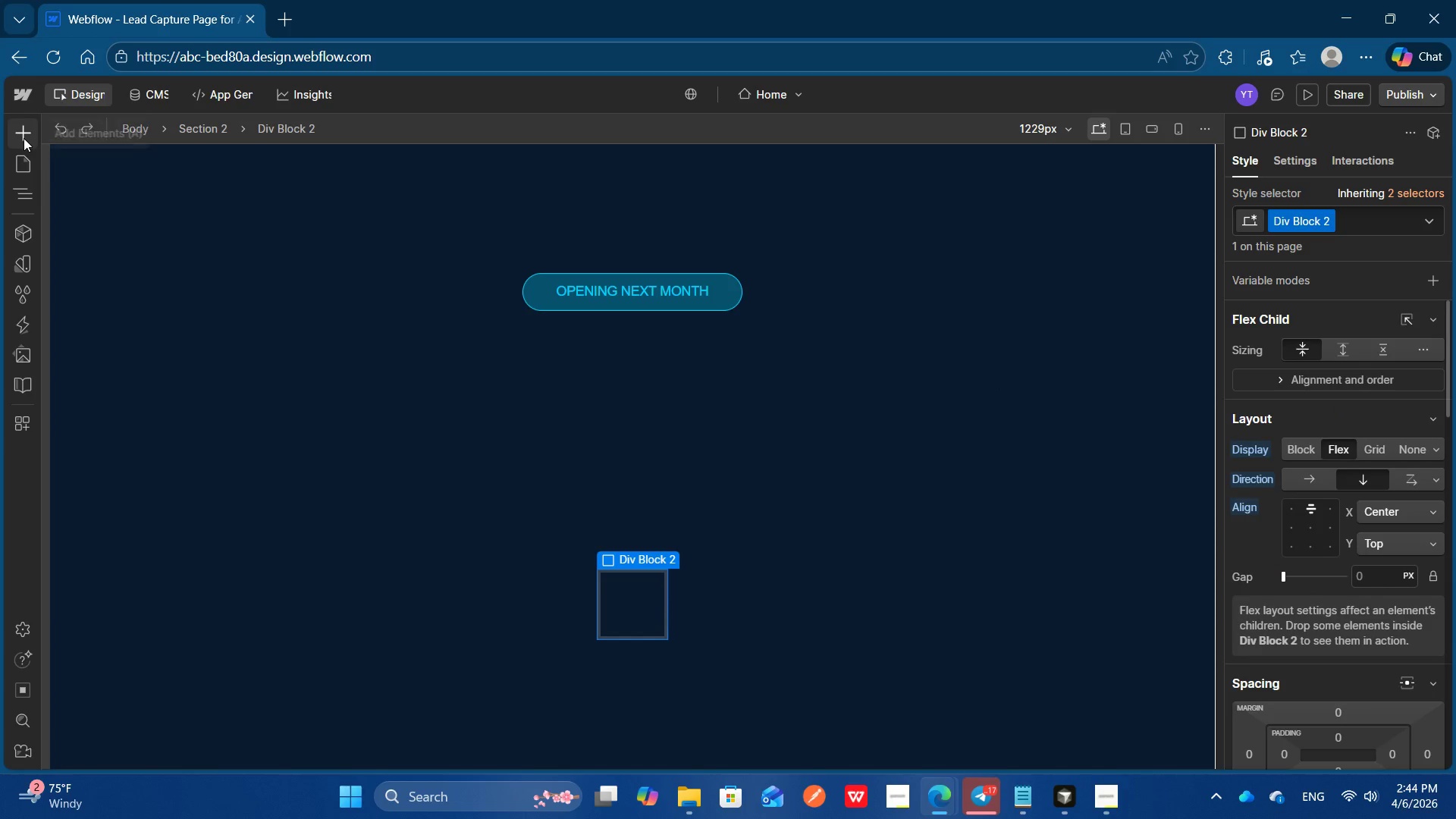 
left_click([24, 138])
 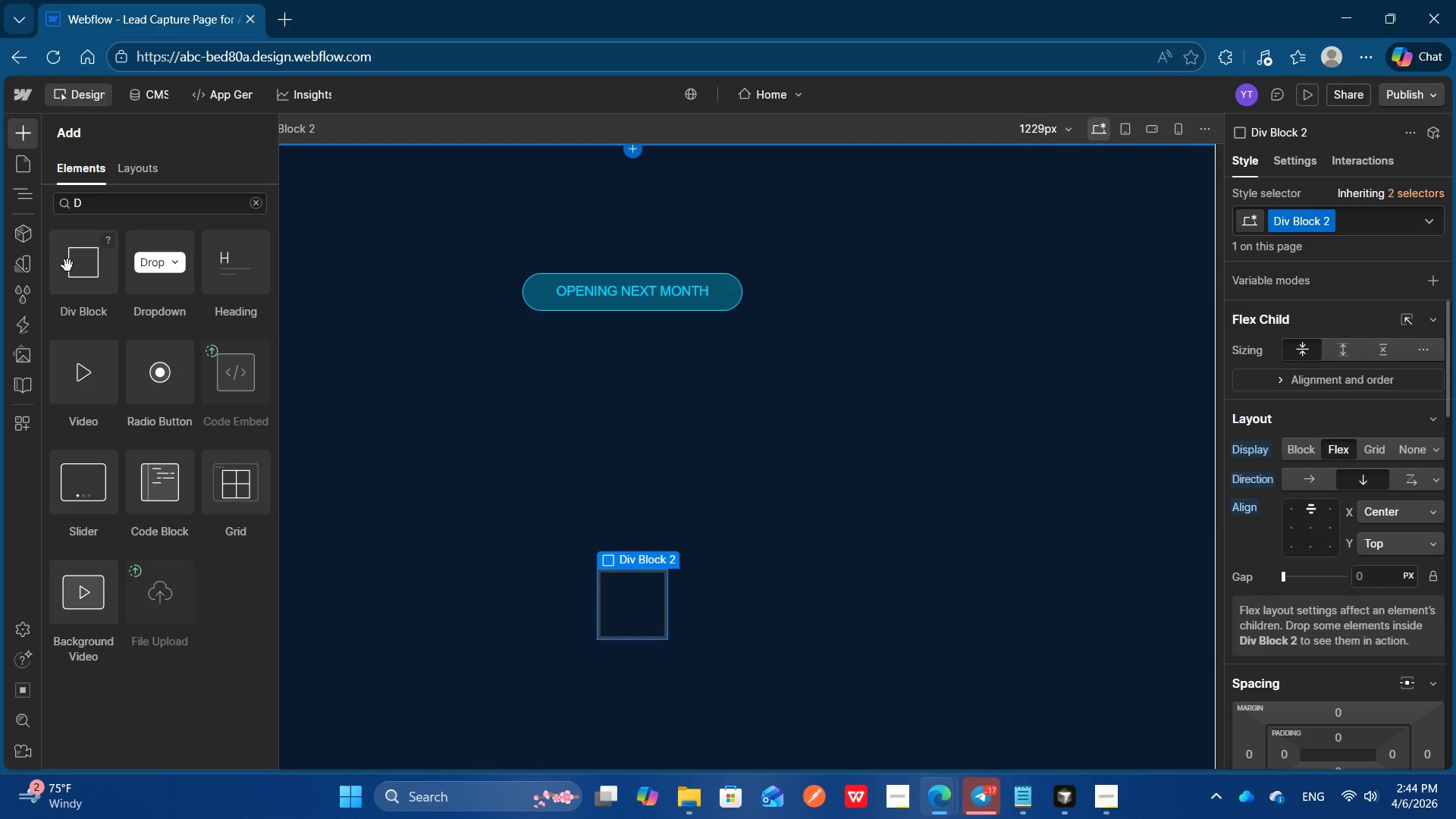 
left_click([94, 290])
 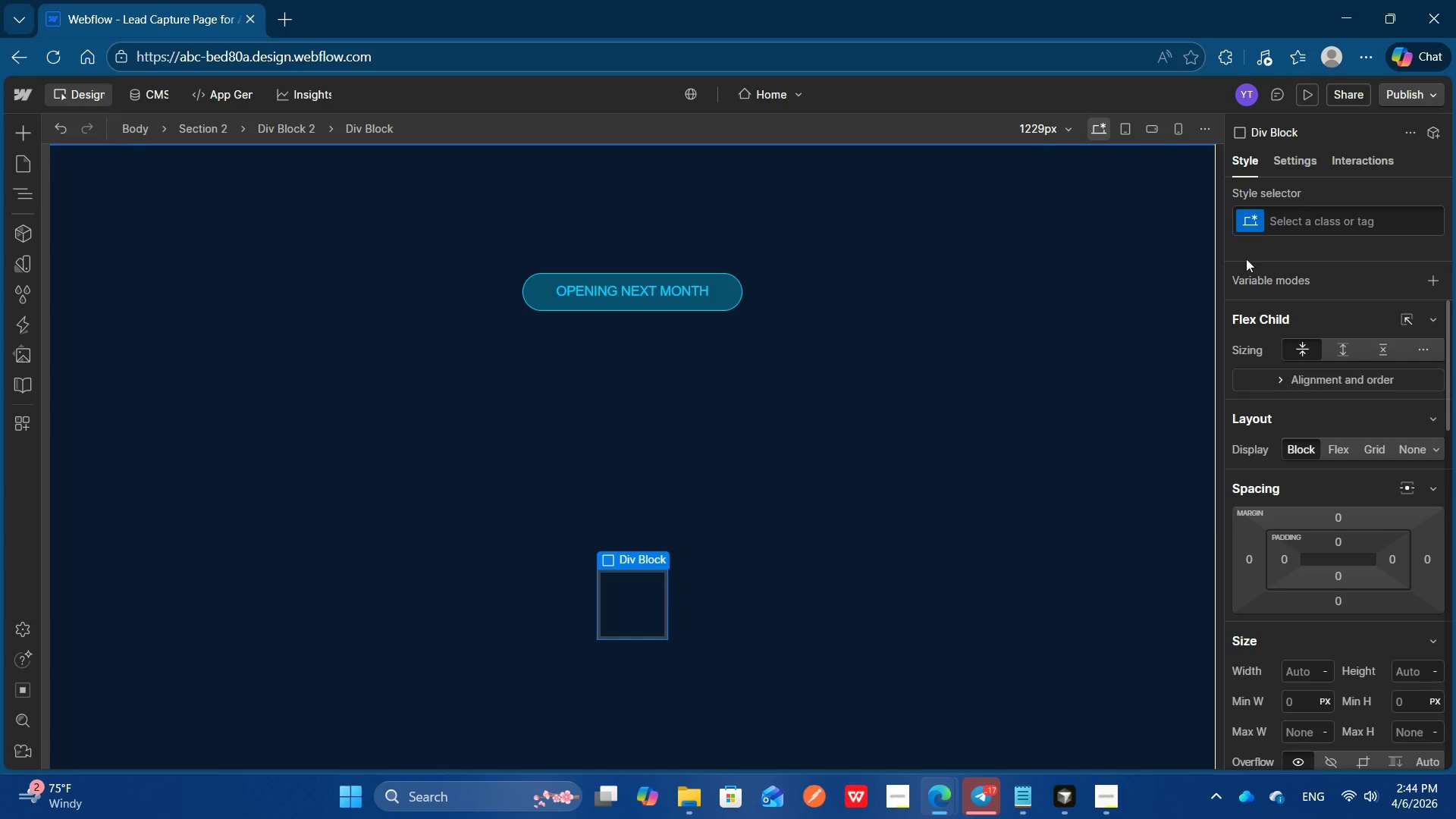 
left_click([1303, 231])
 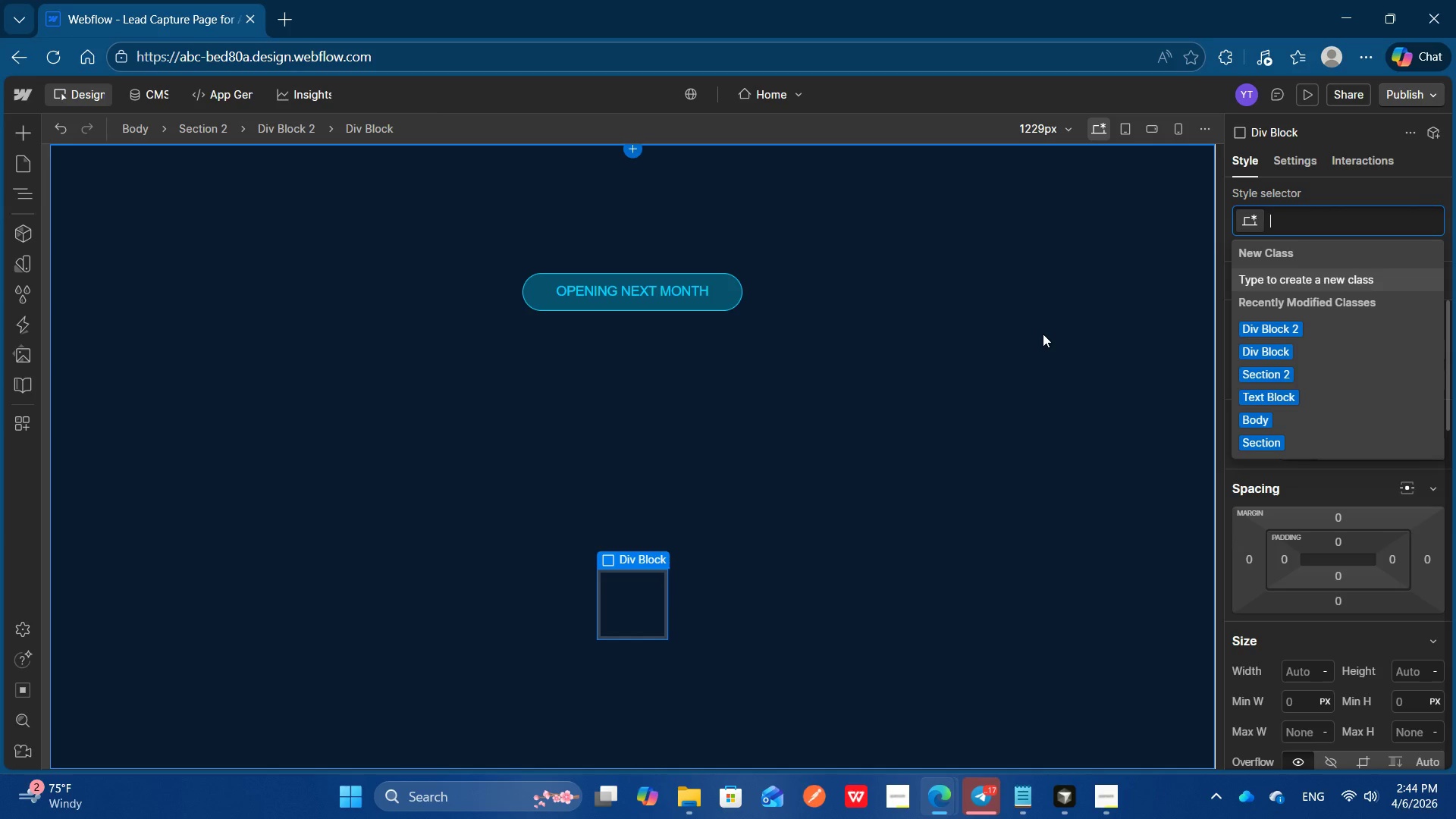 
wait(5.95)
 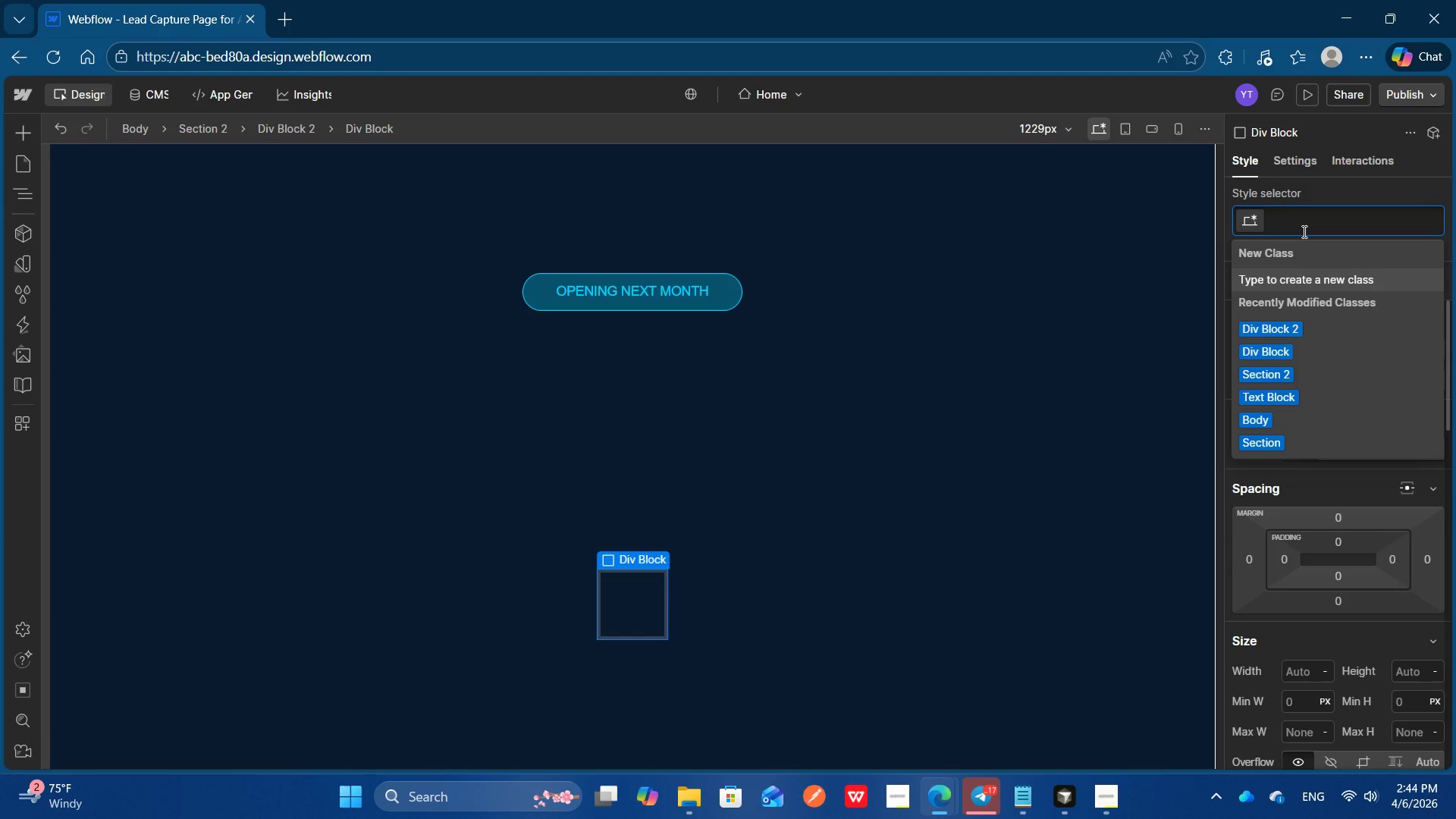 
type(header text)
 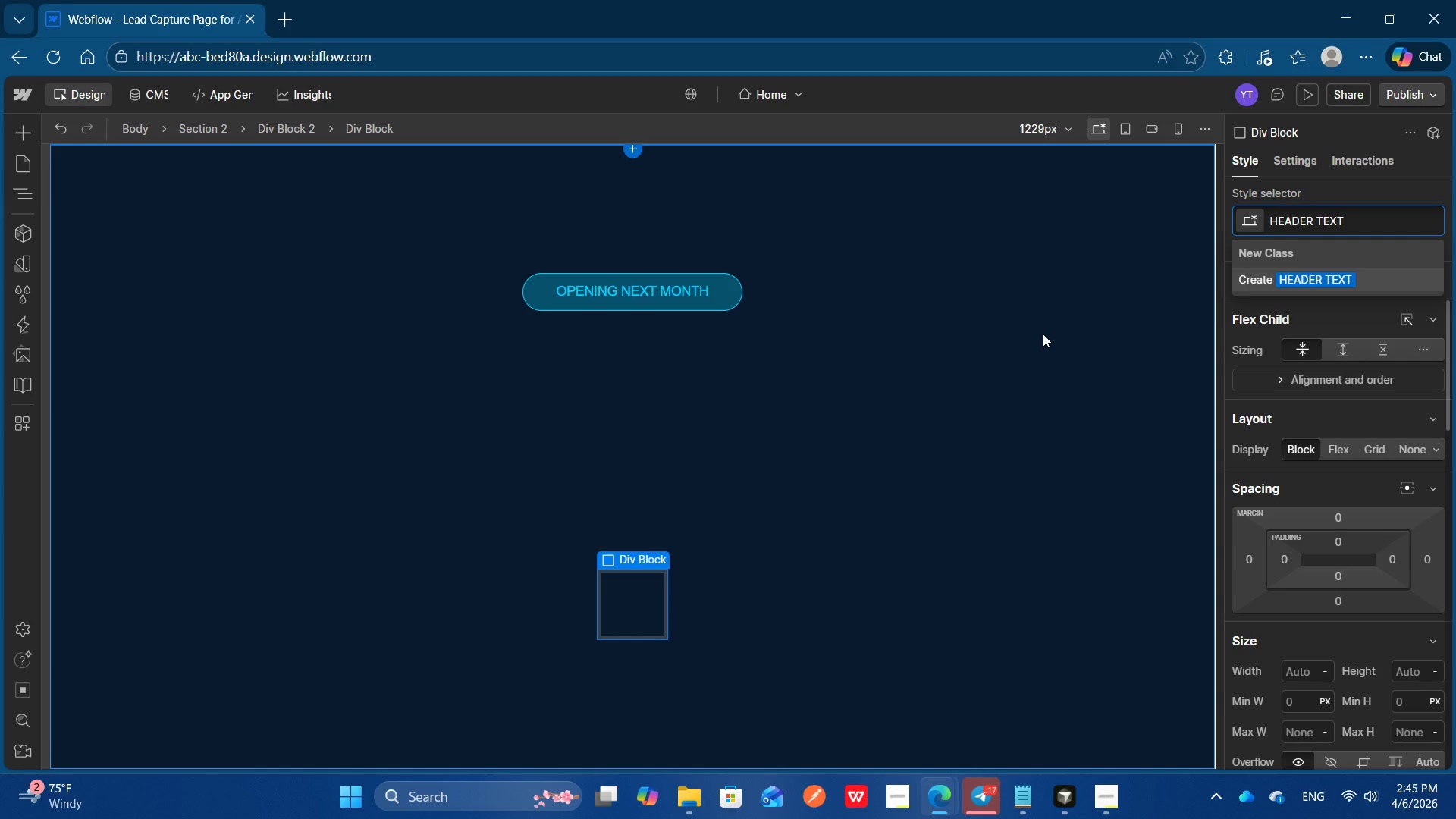 
key(Enter)
 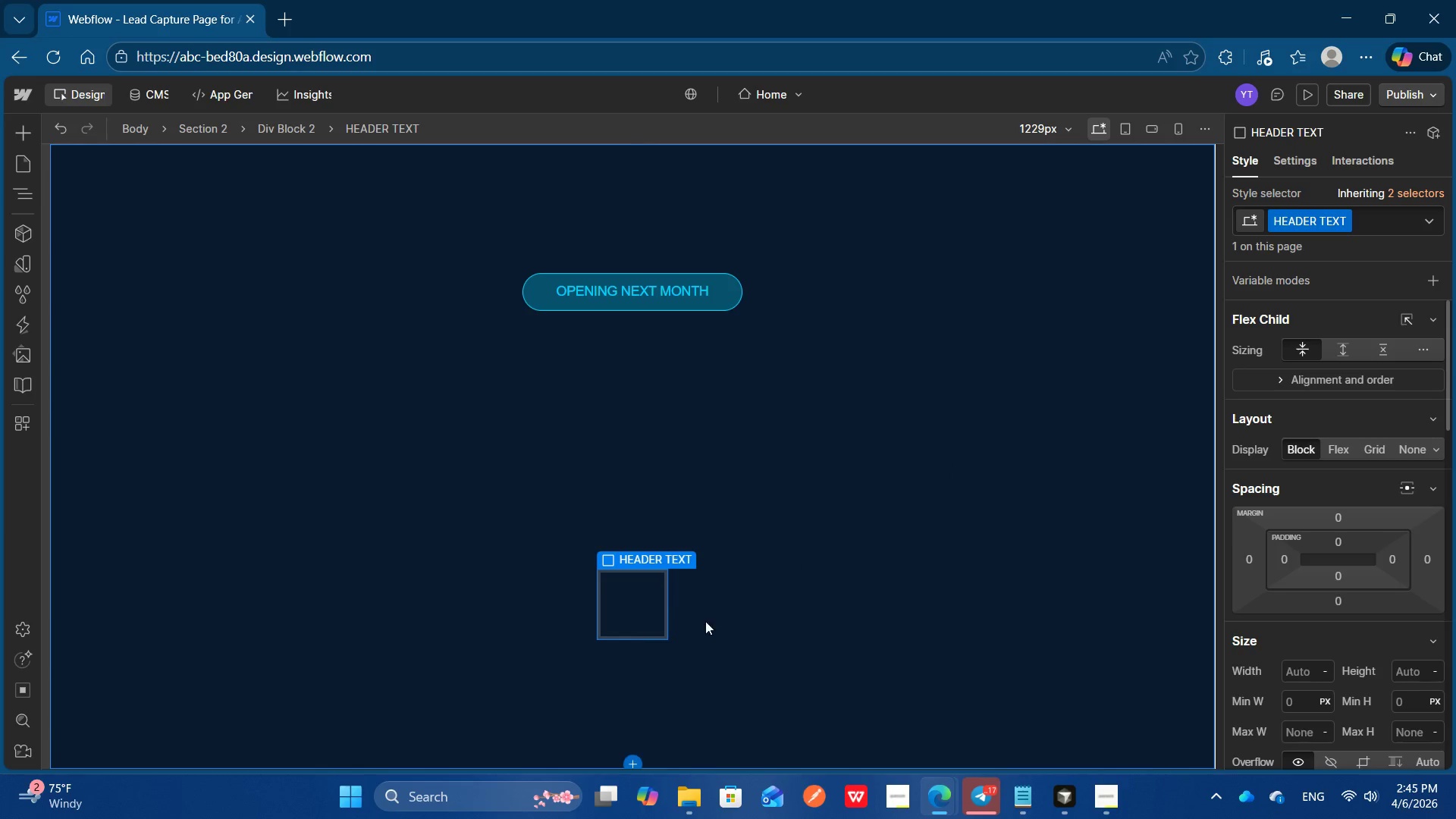 
left_click([636, 616])
 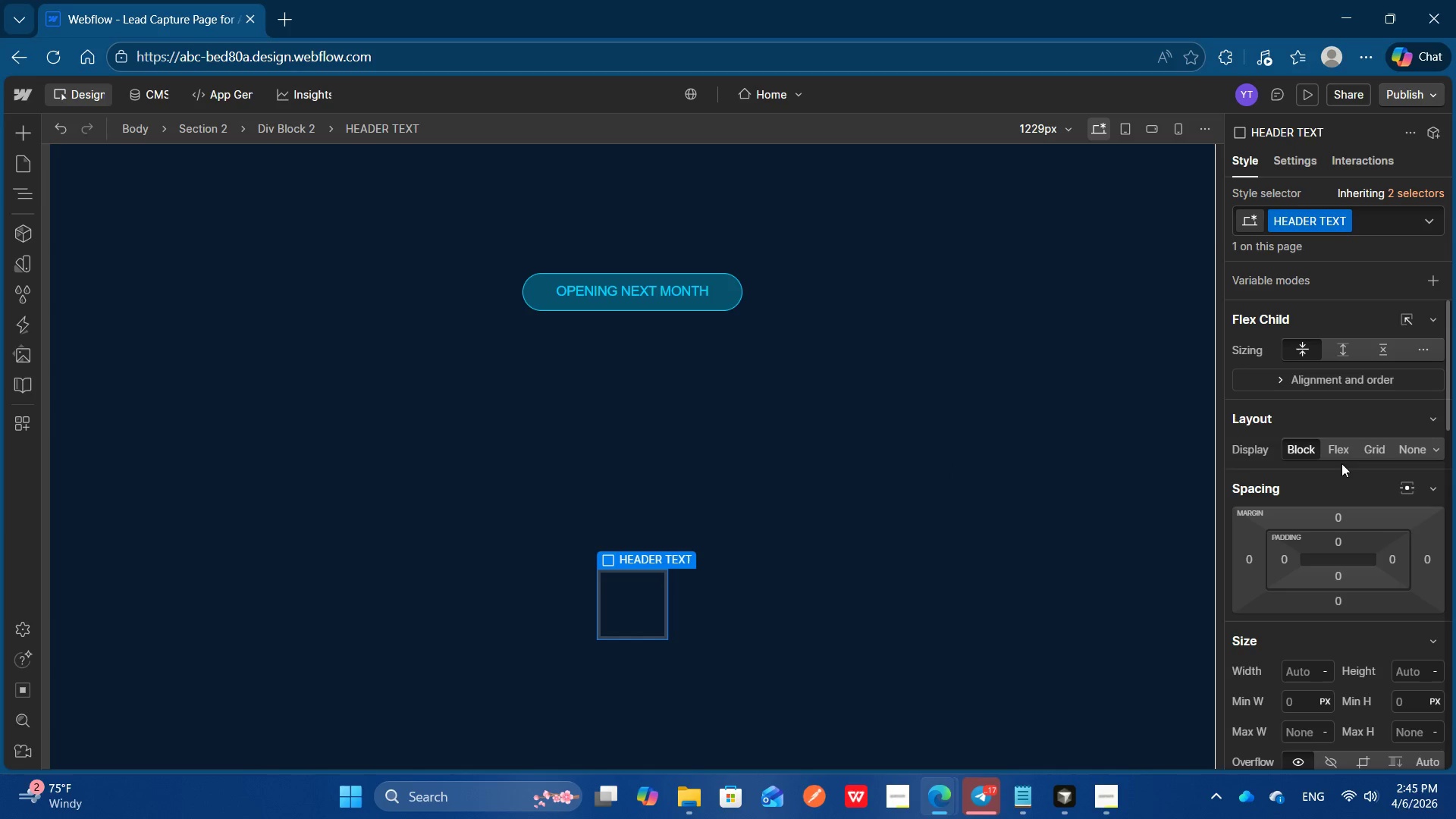 
left_click([1340, 453])
 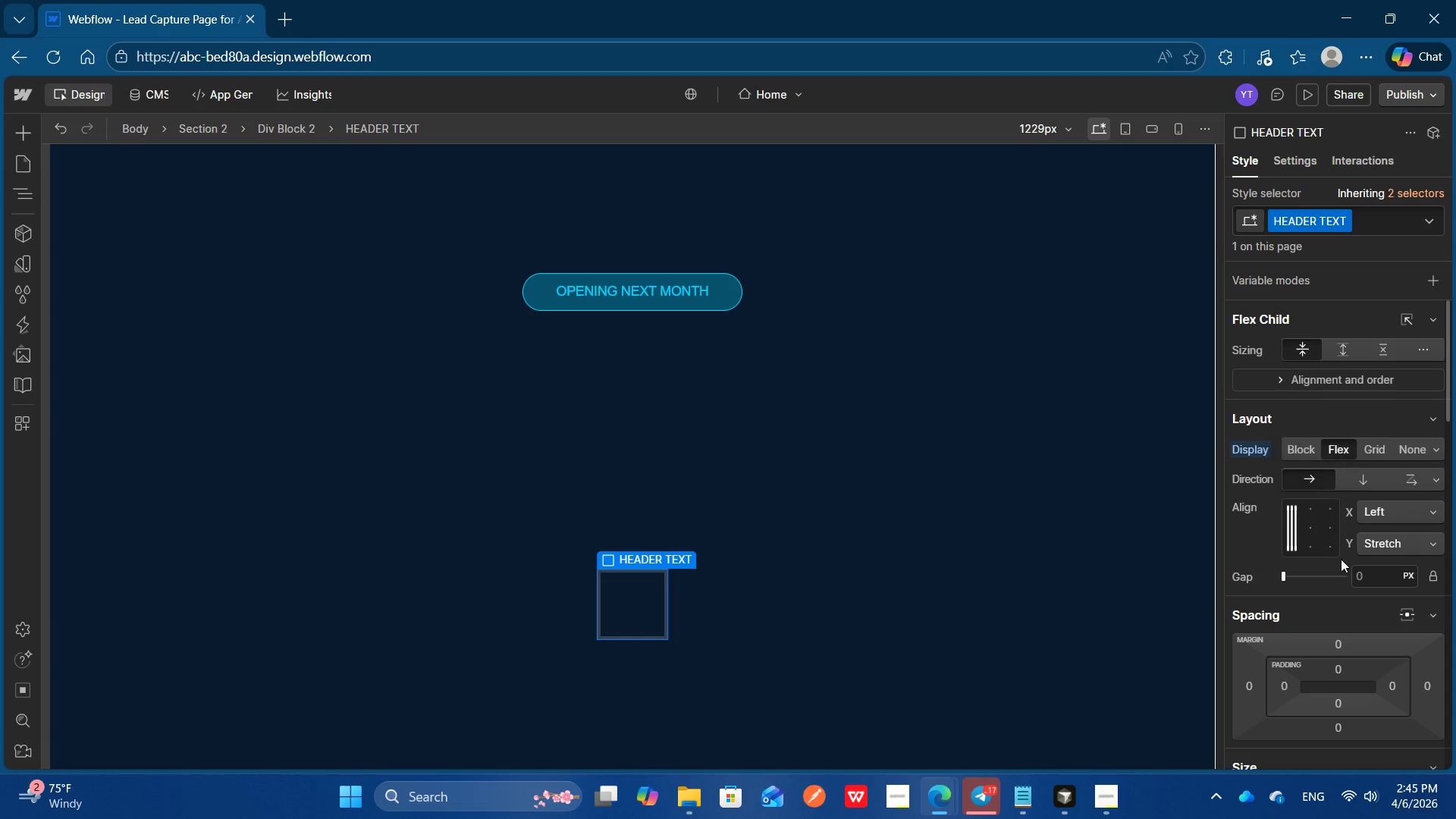 
wait(9.36)
 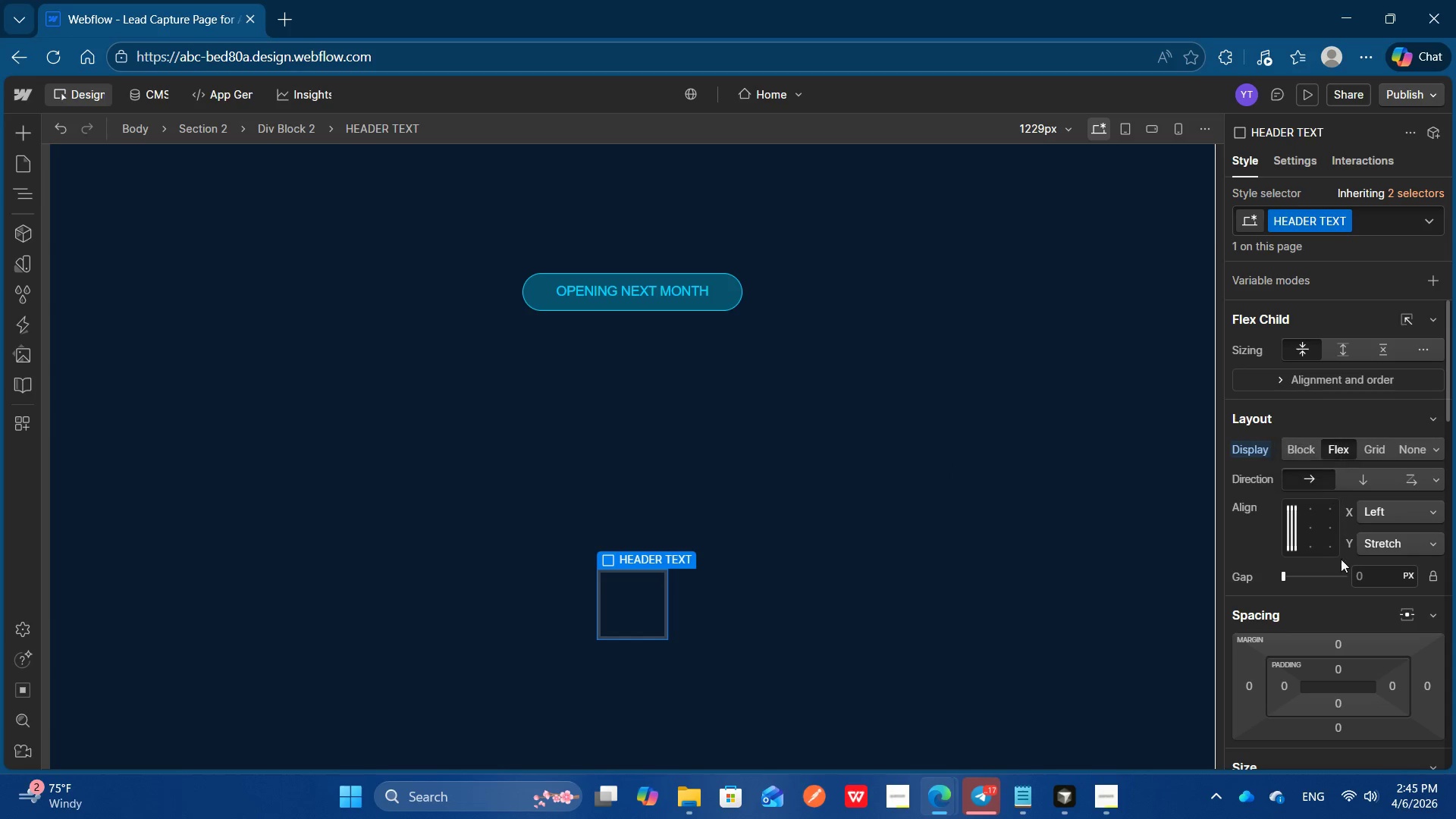 
left_click([14, 139])
 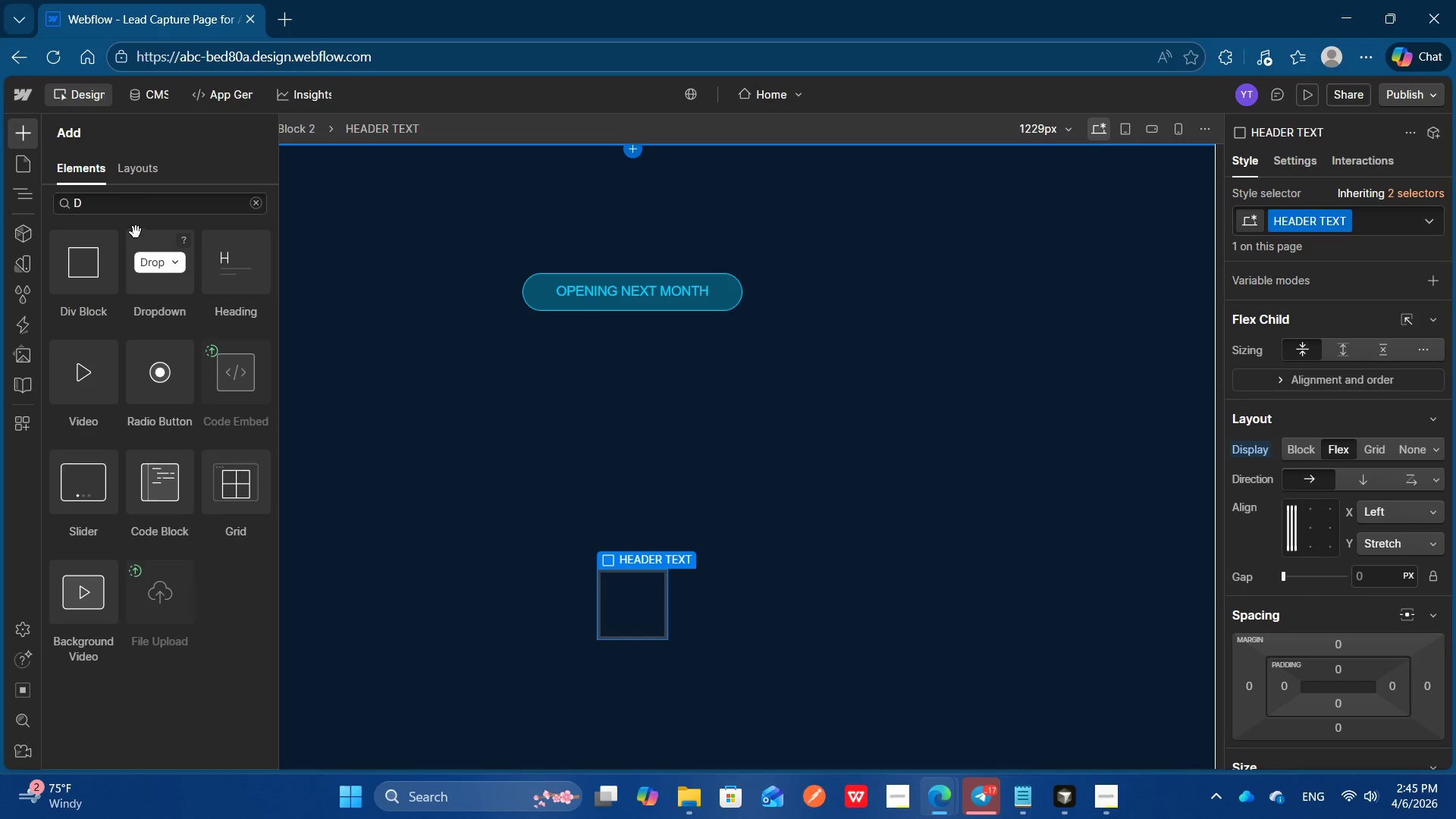 
left_click([136, 211])
 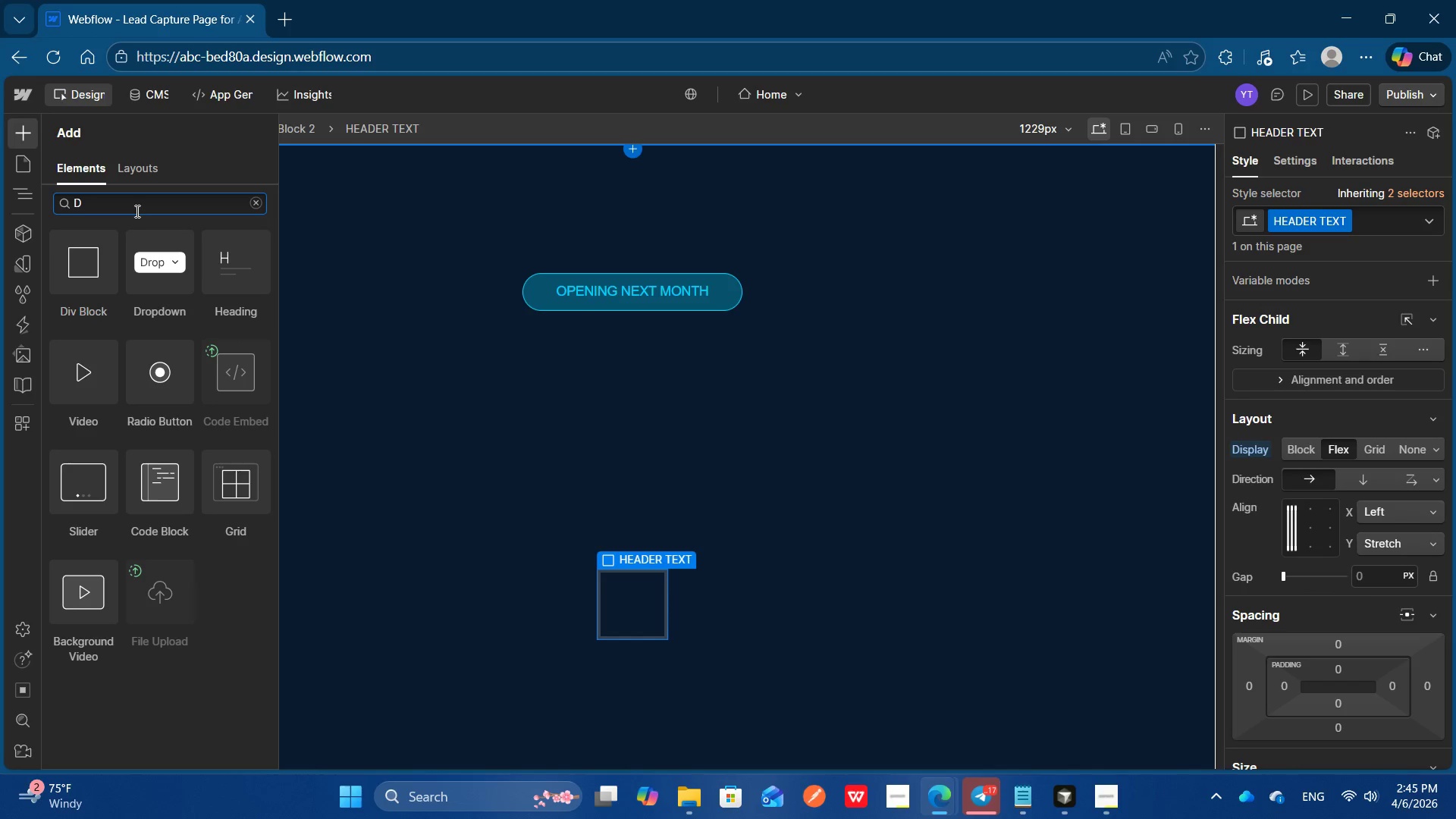 
key(Backspace)
type(tex)
 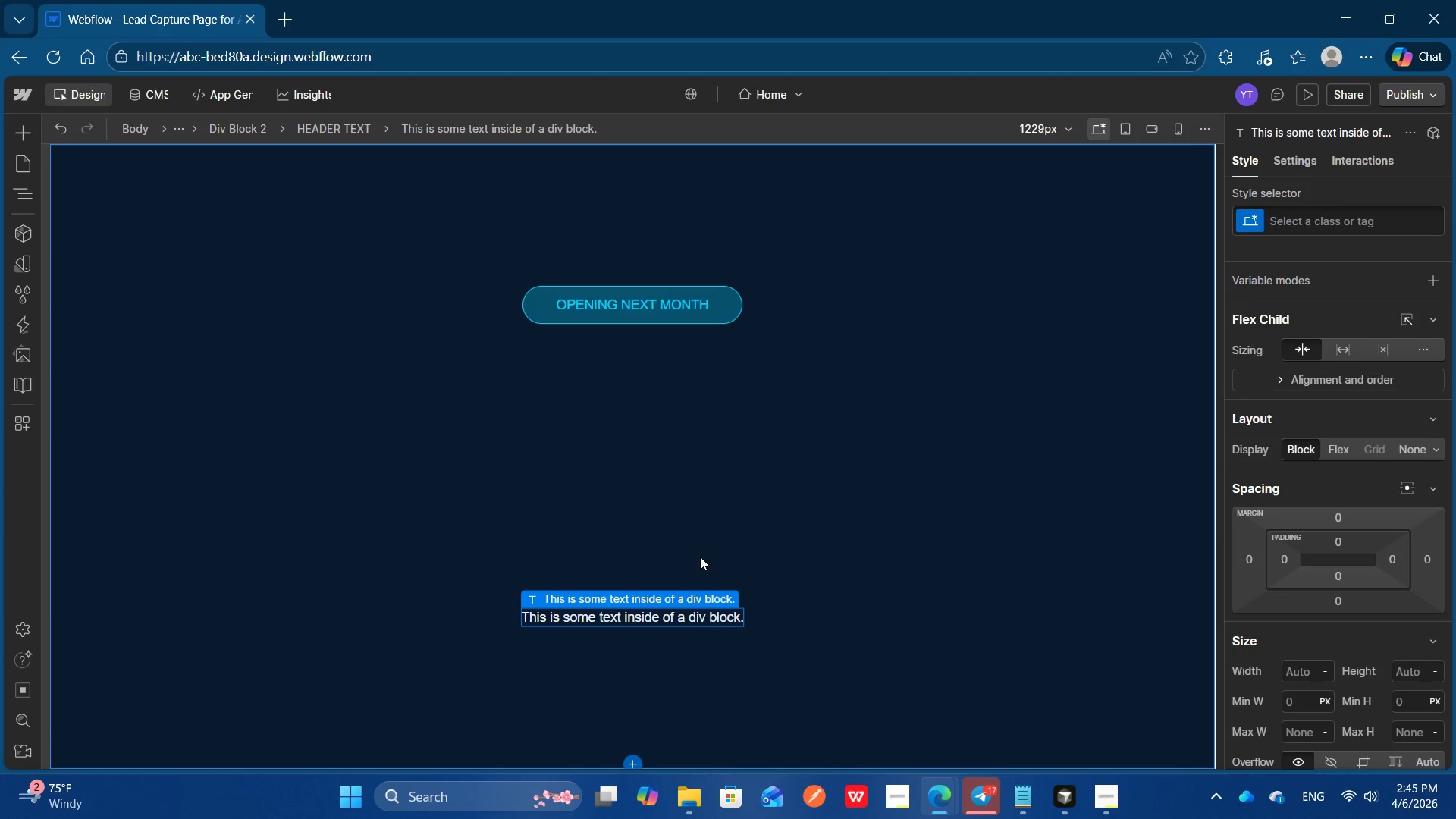 
left_click([710, 613])
 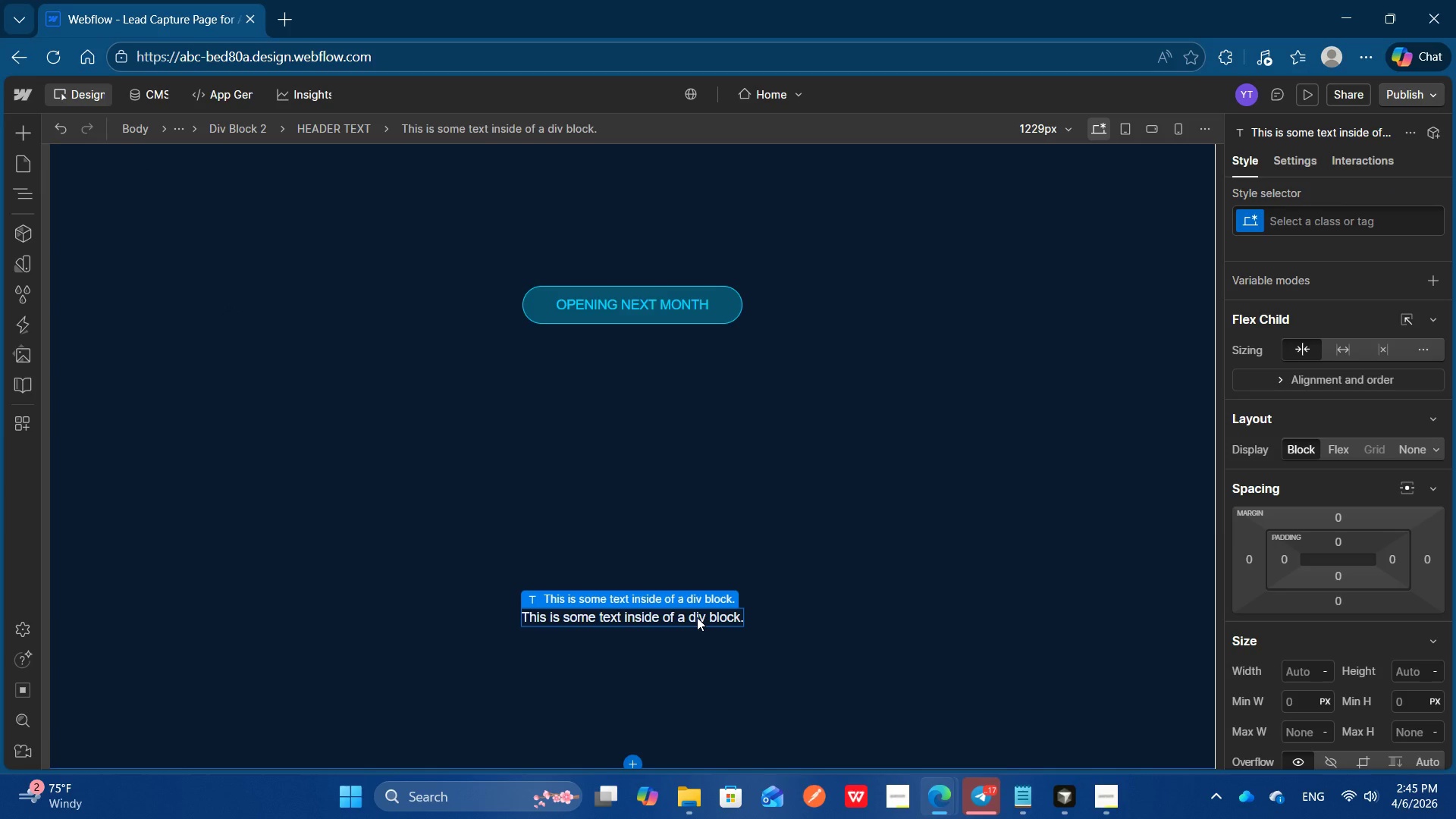 
double_click([697, 617])
 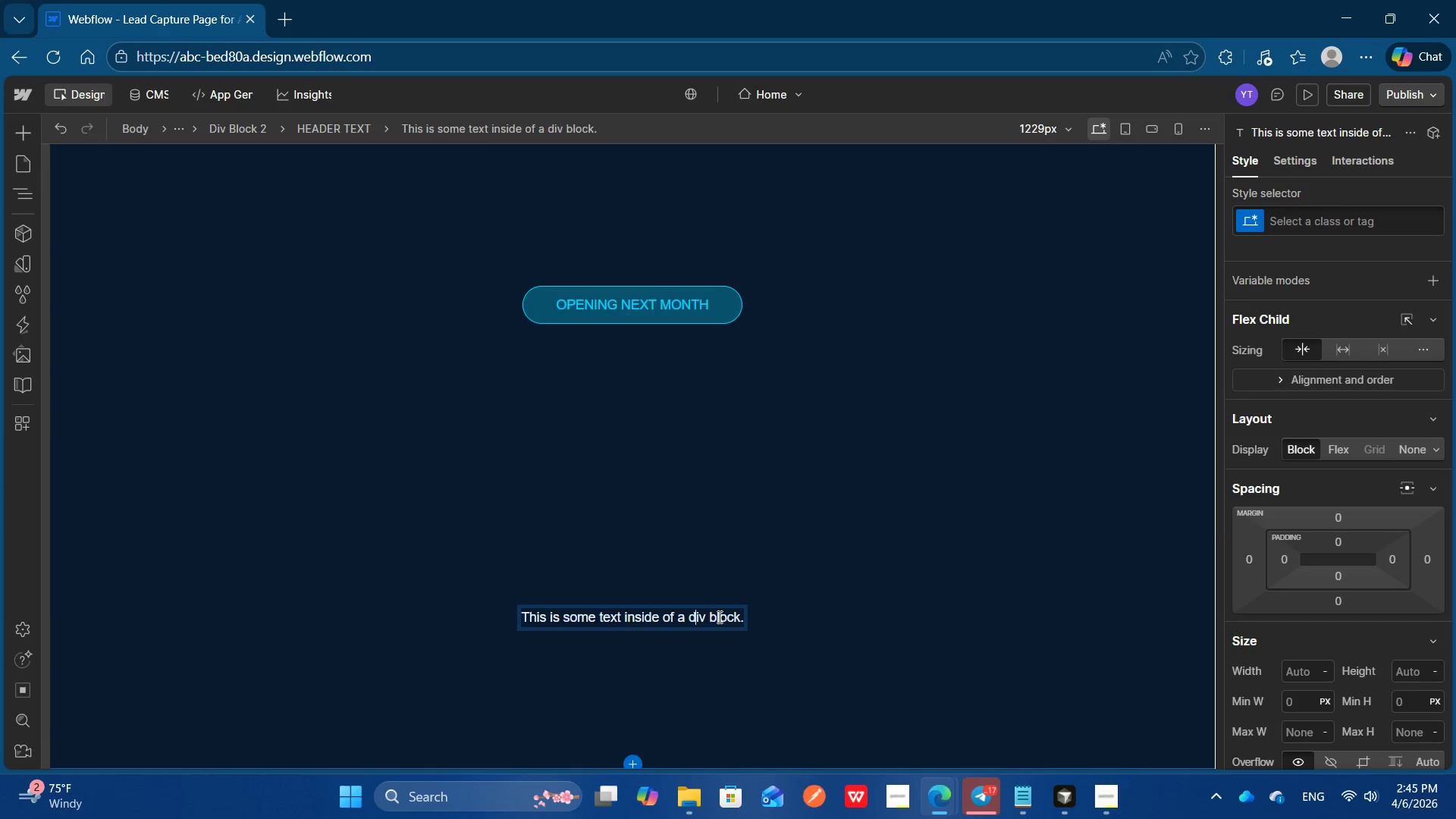 
key(Control+A)
 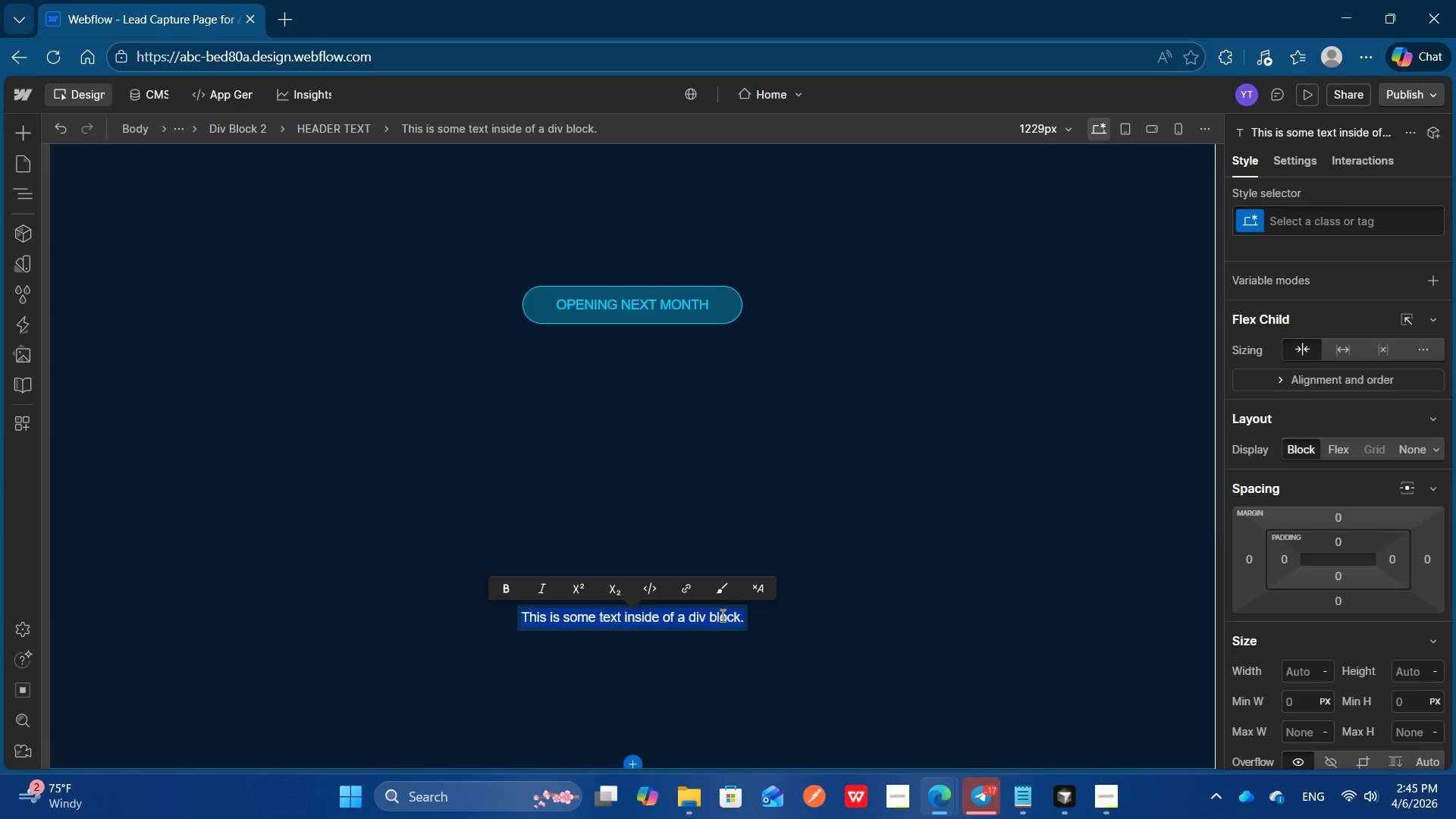 
key(Backspace)
type(Artic Flow)
 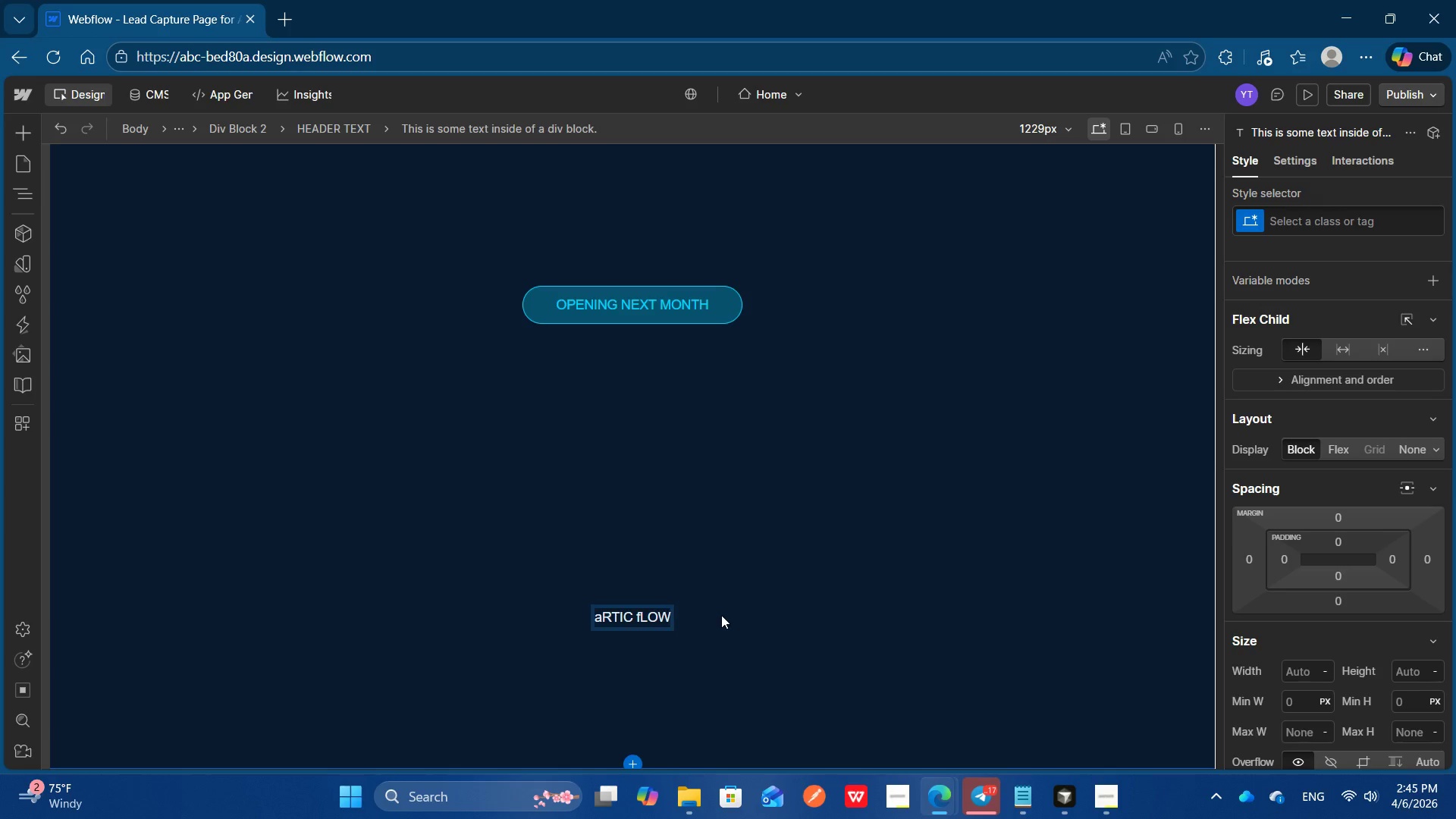 
key(Control+Backspace)
 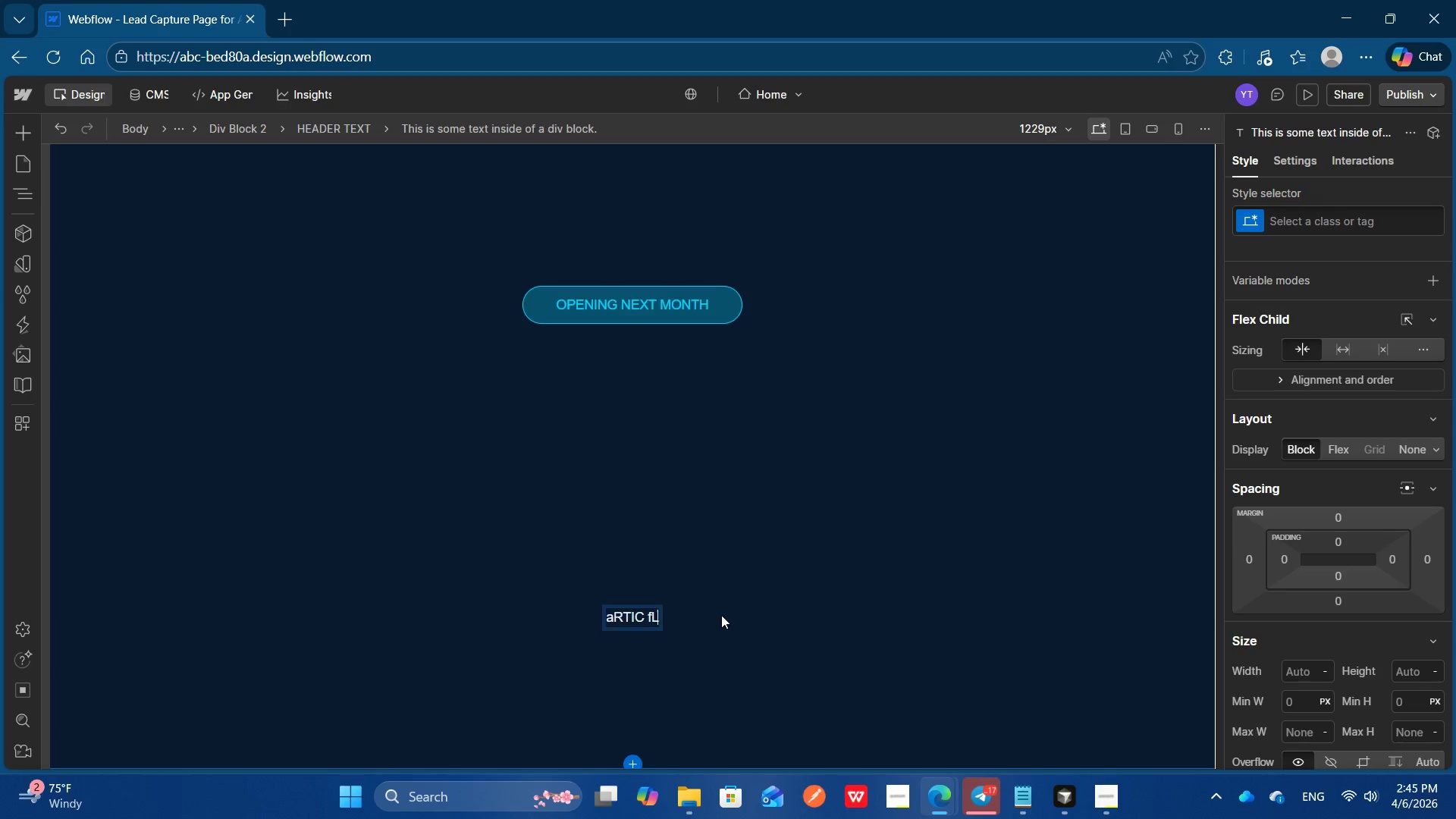 
key(Control+Backspace)
 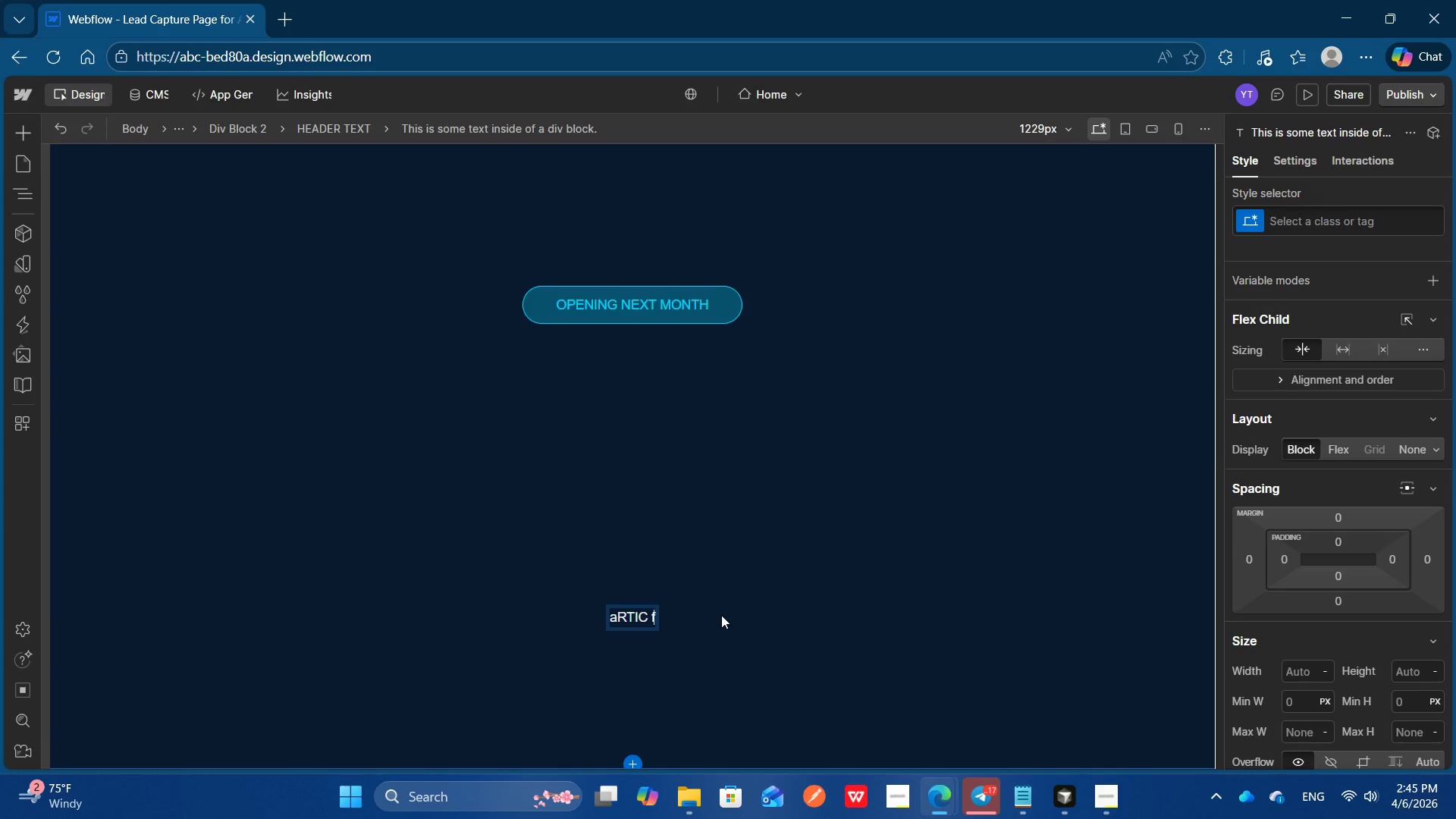 
hold_key(key=Backspace, duration=0.67)
 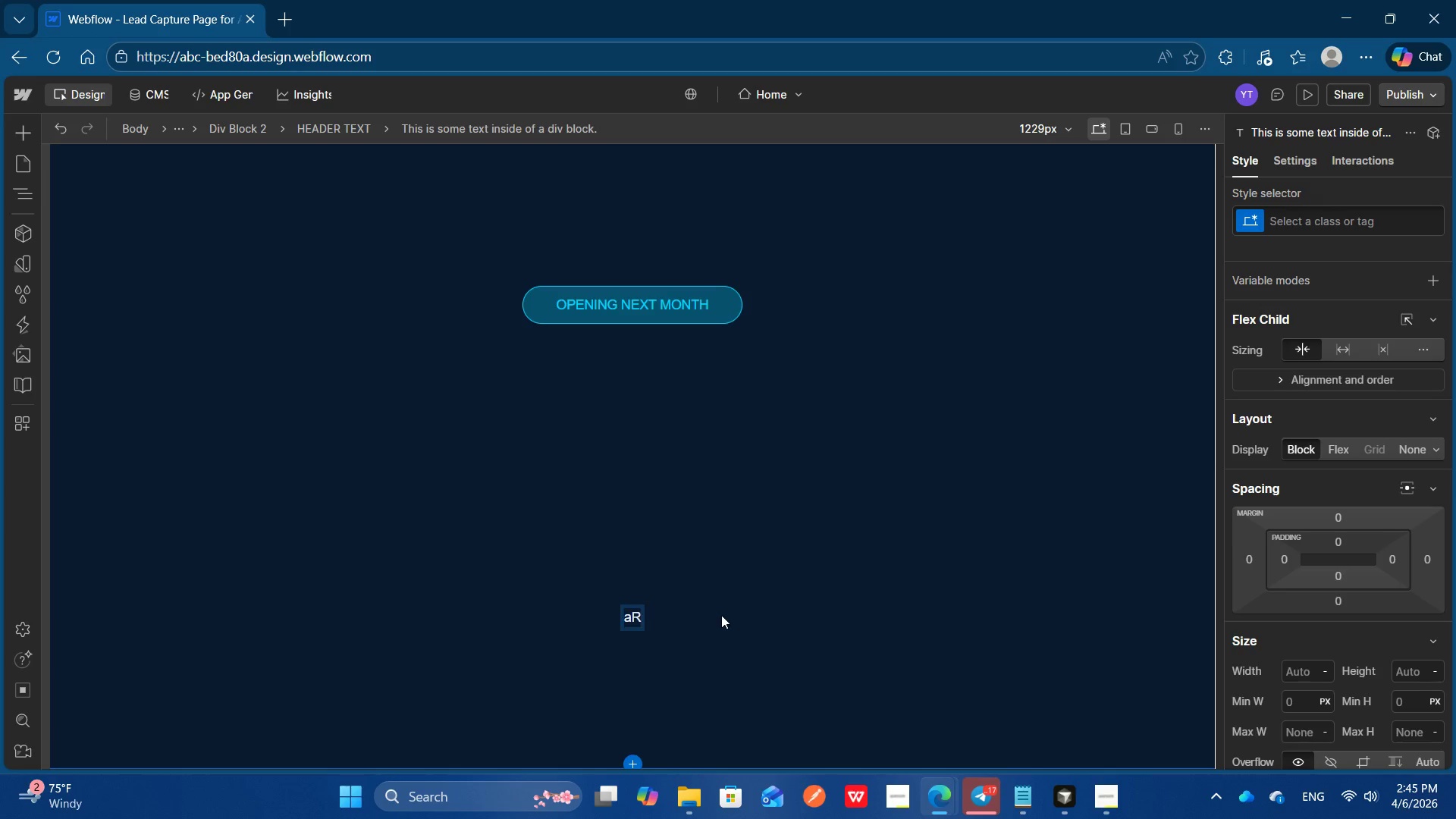 
key(Backspace)
key(Backspace)
type(Artic Flow)
 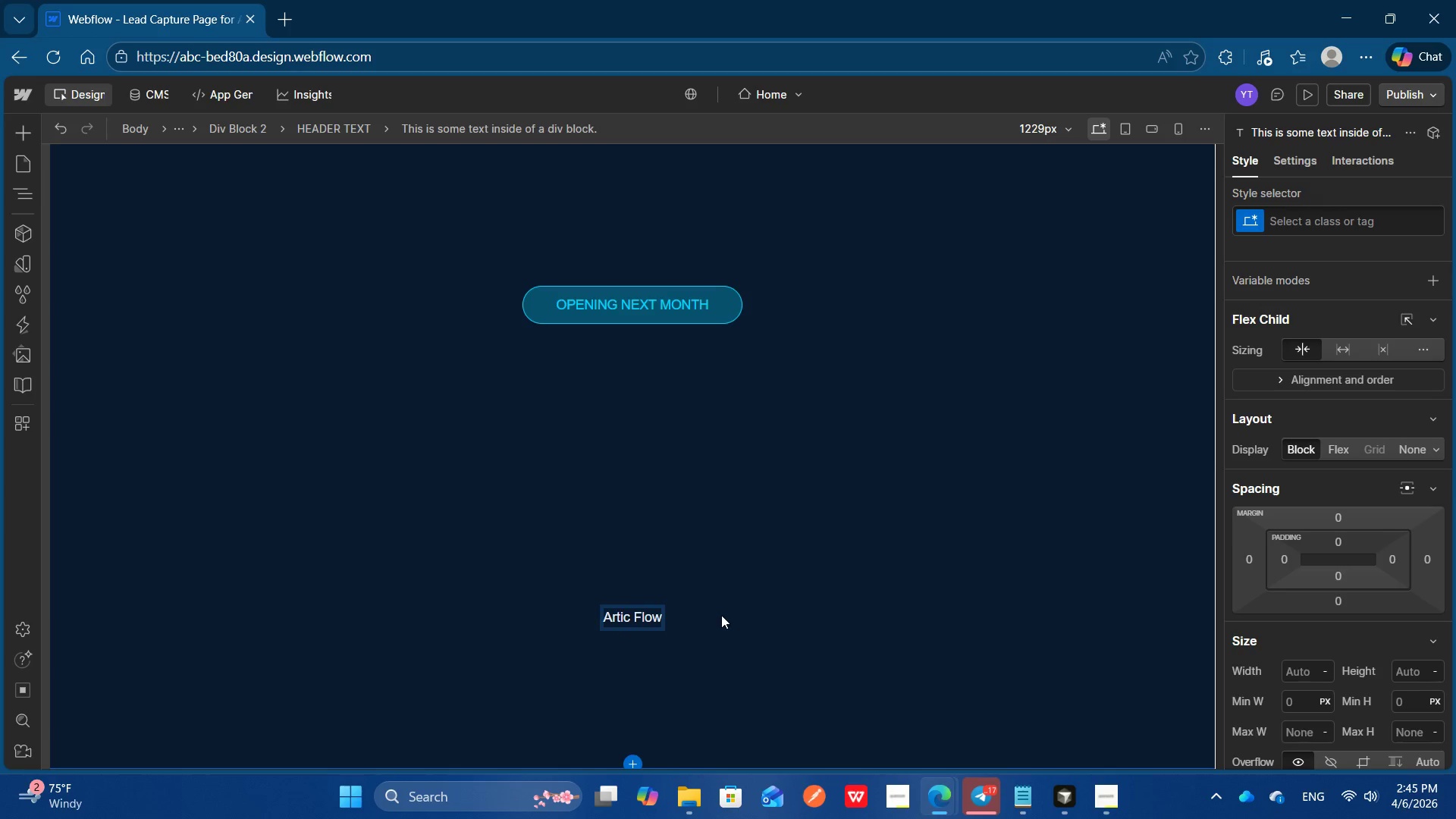 
wait(5.55)
 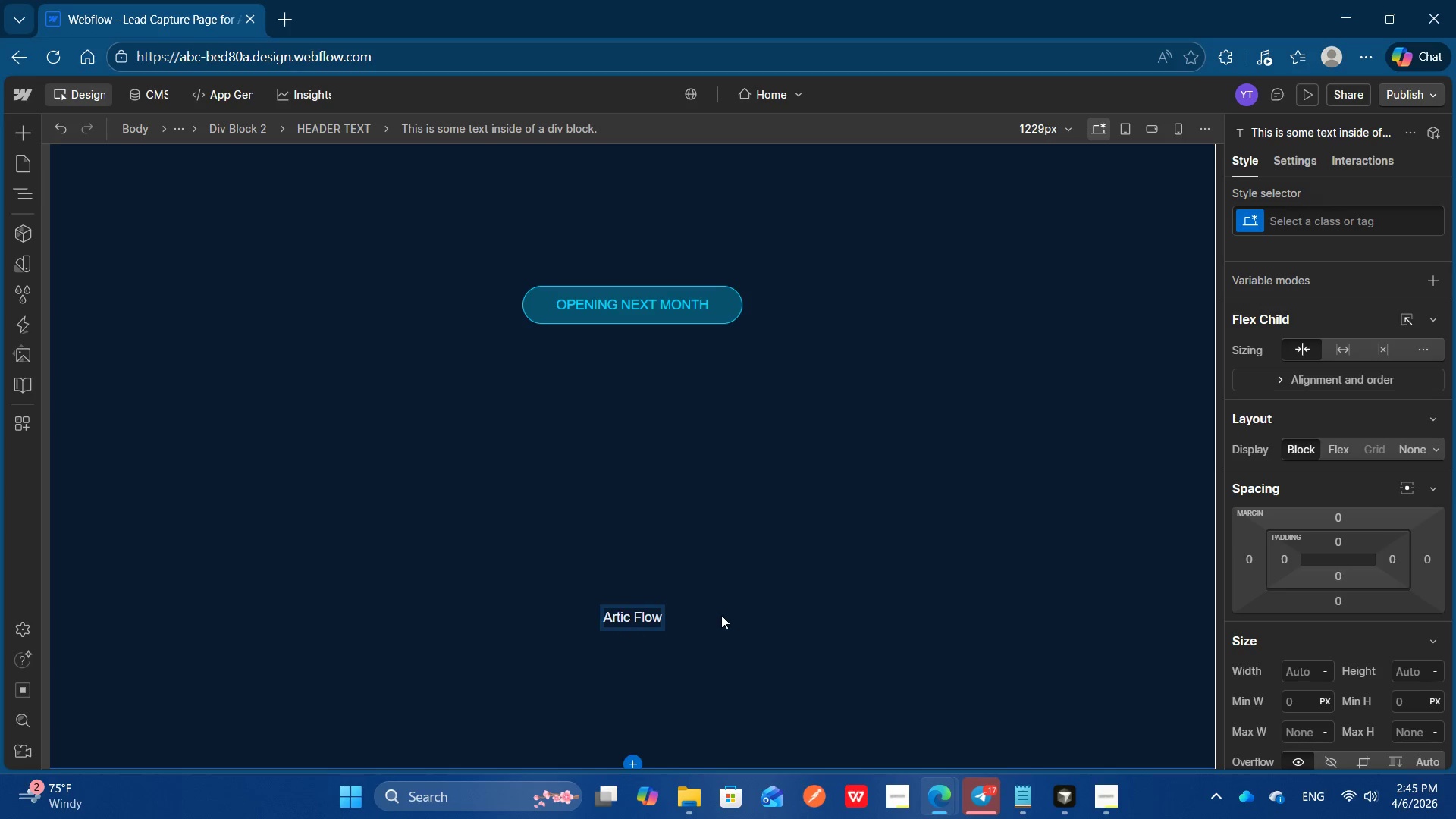 
key(ArrowLeft)
 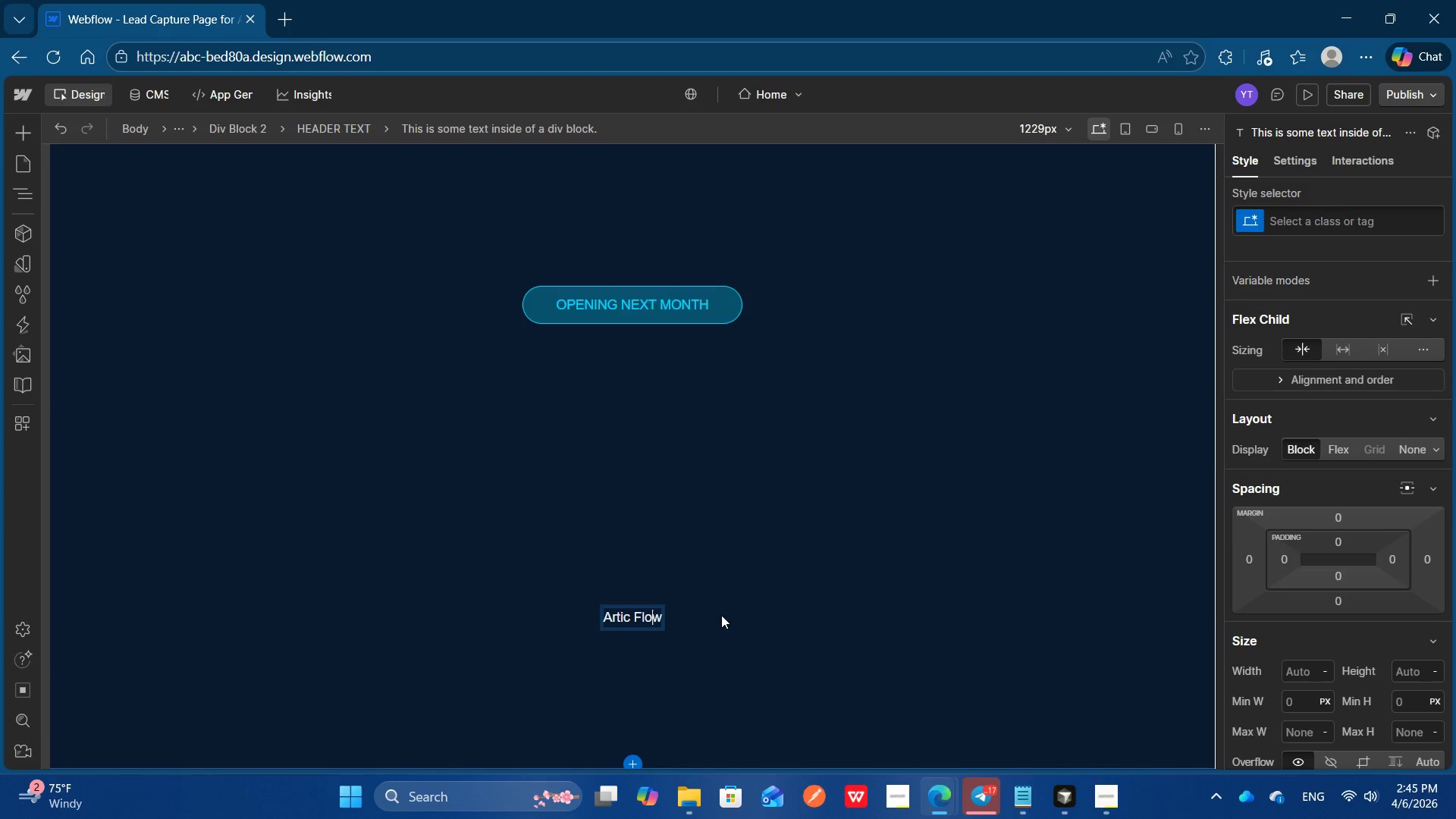 
key(ArrowLeft)
 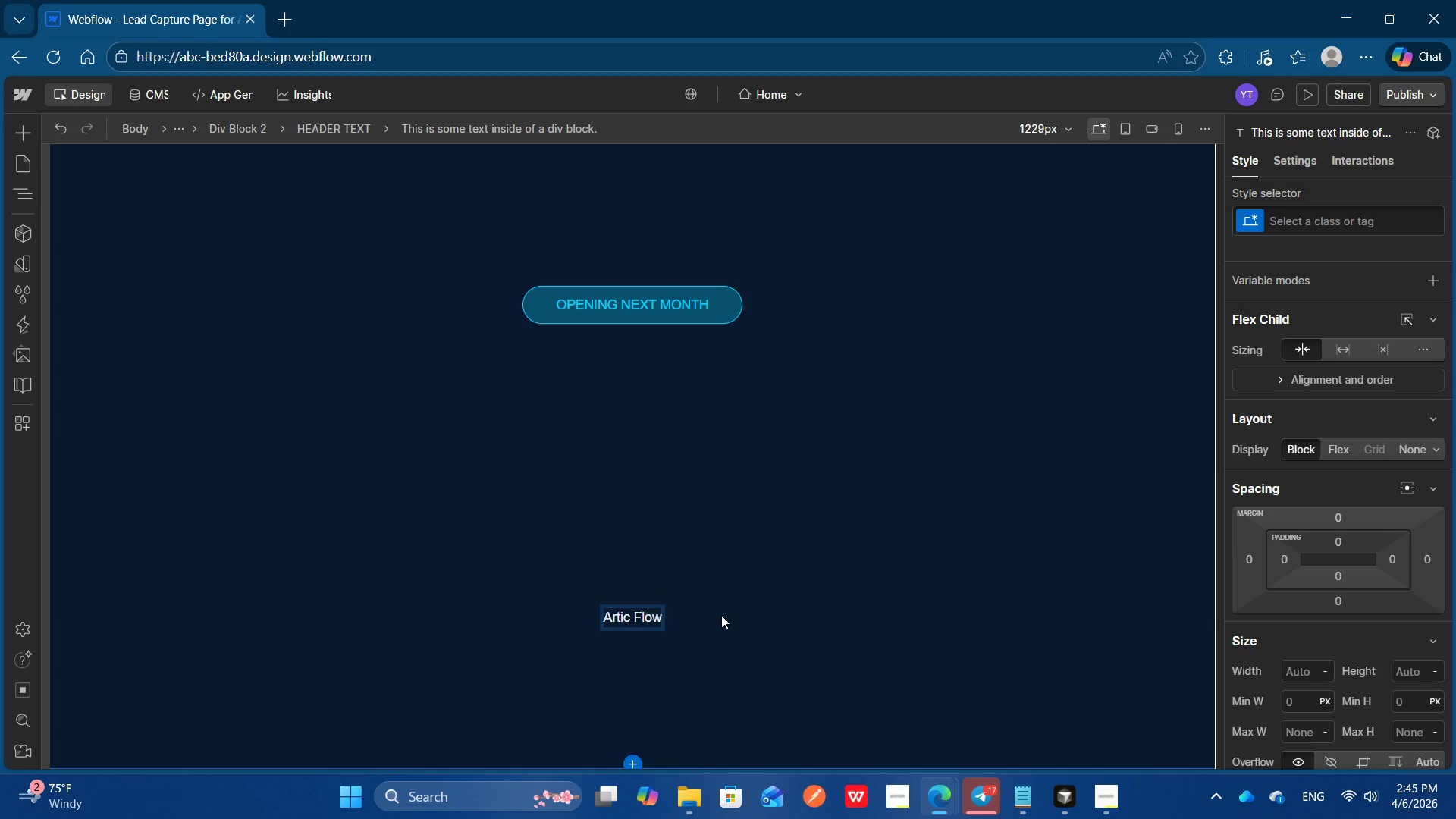 
key(ArrowLeft)
 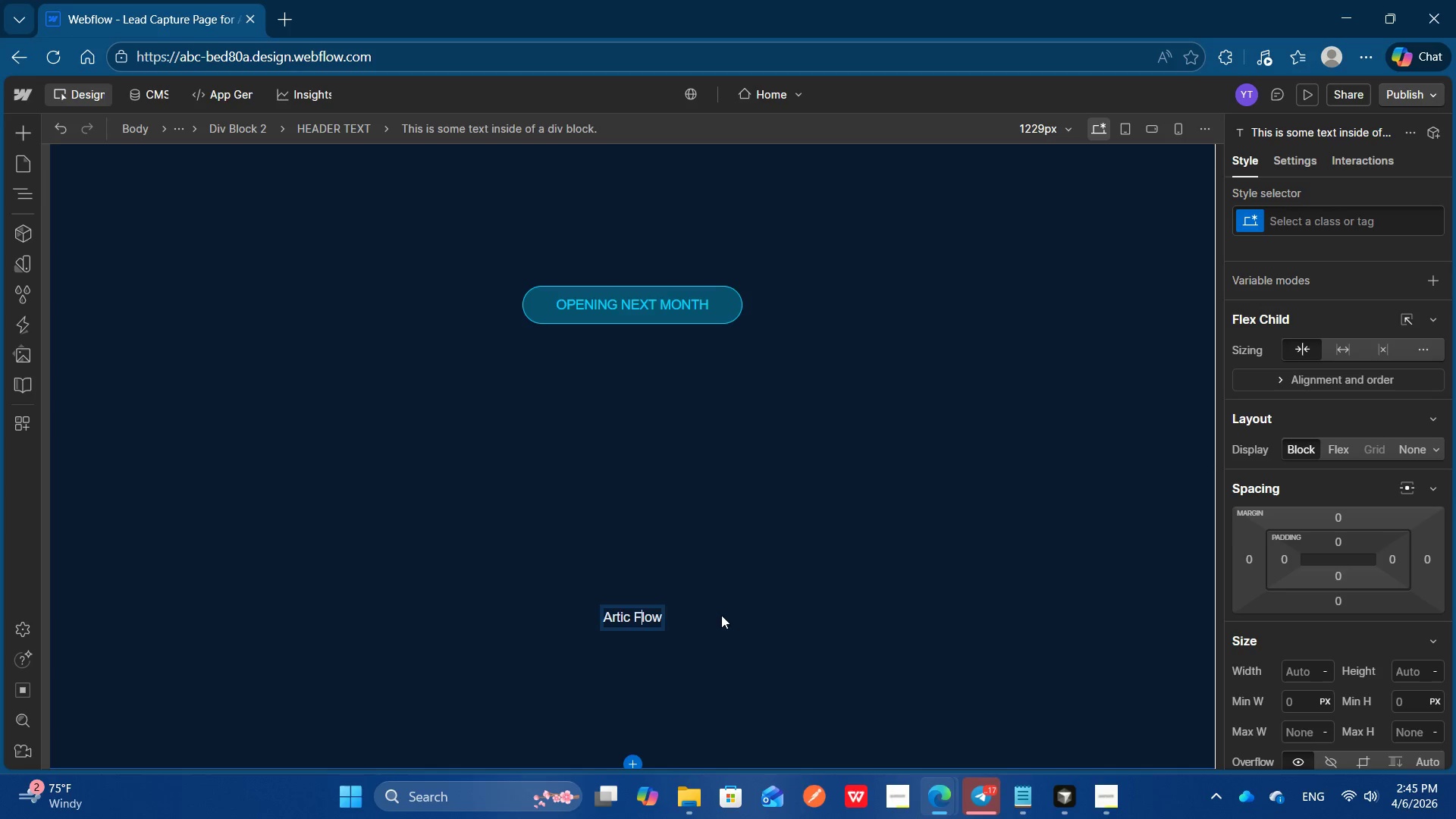 
key(ArrowLeft)
 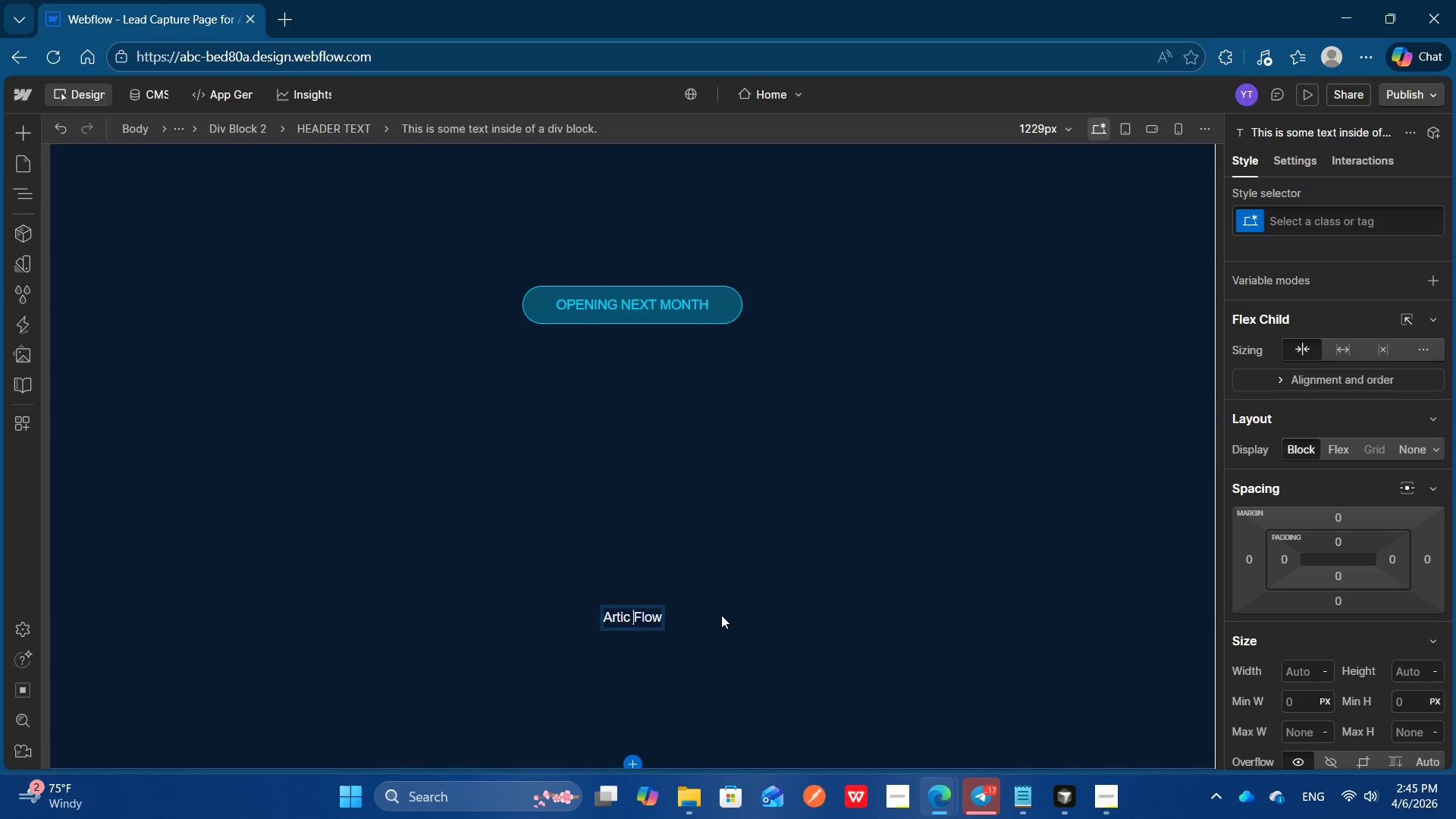 
key(ArrowLeft)
 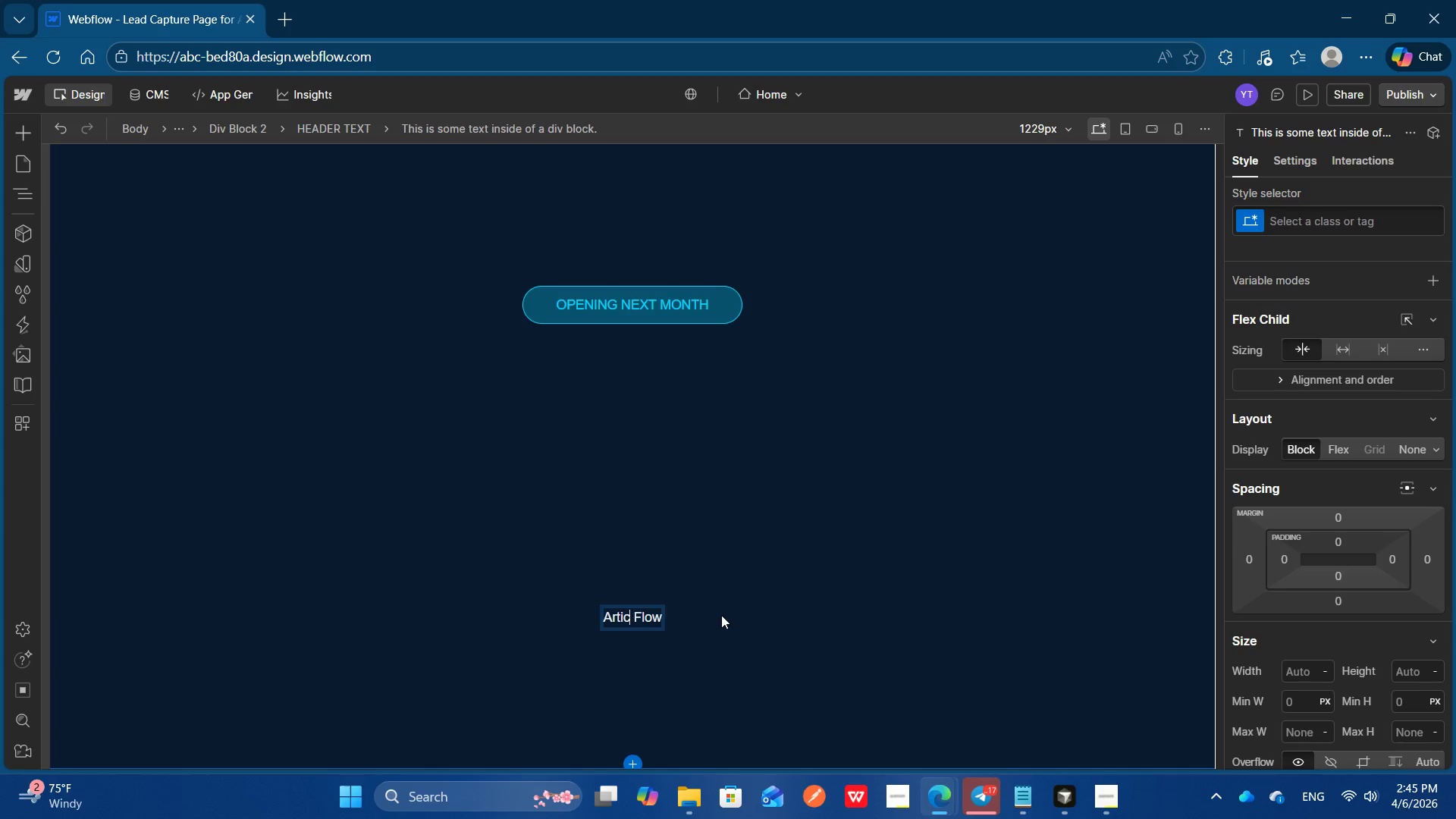 
key(ArrowLeft)
 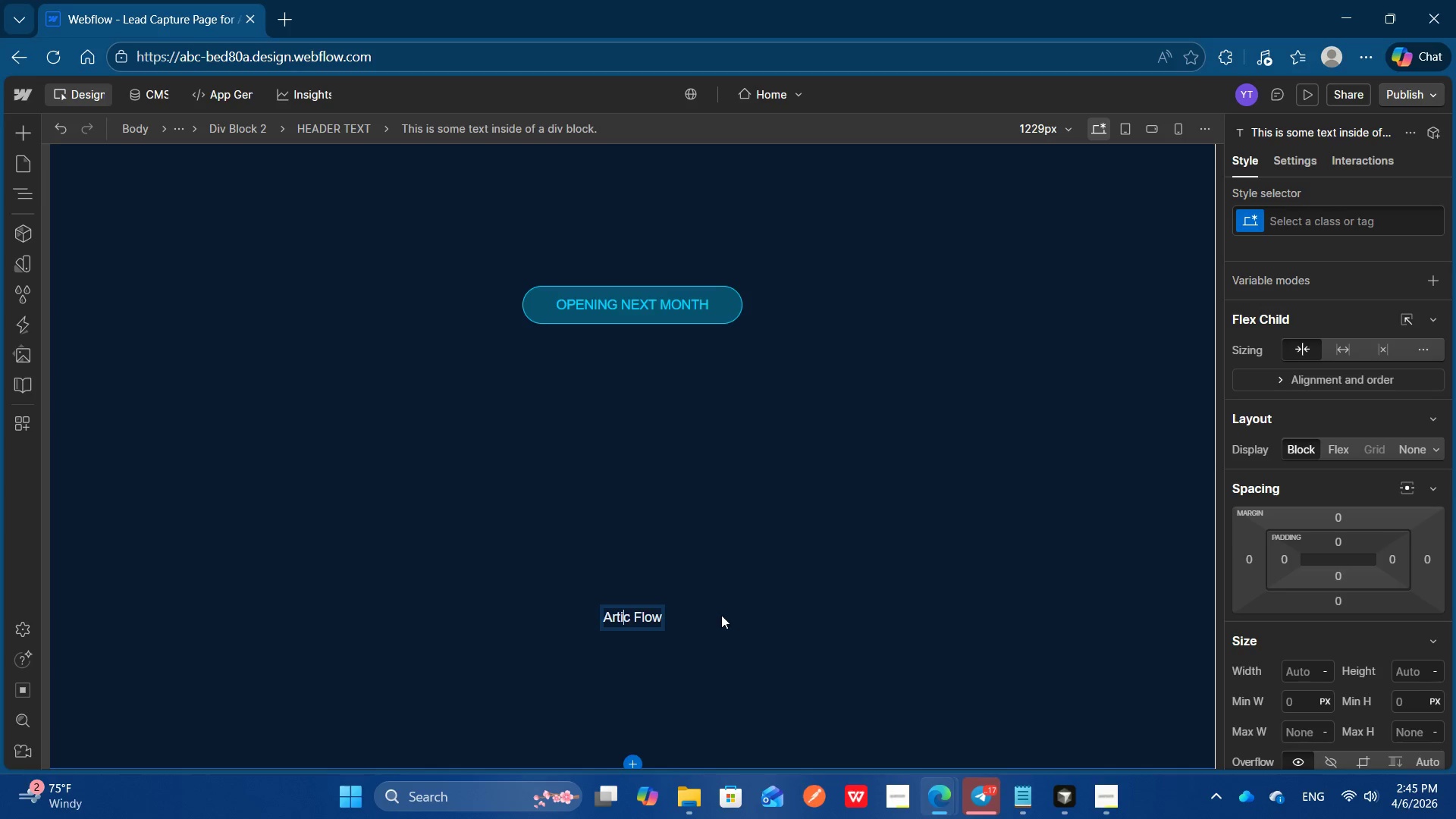 
key(ArrowLeft)
 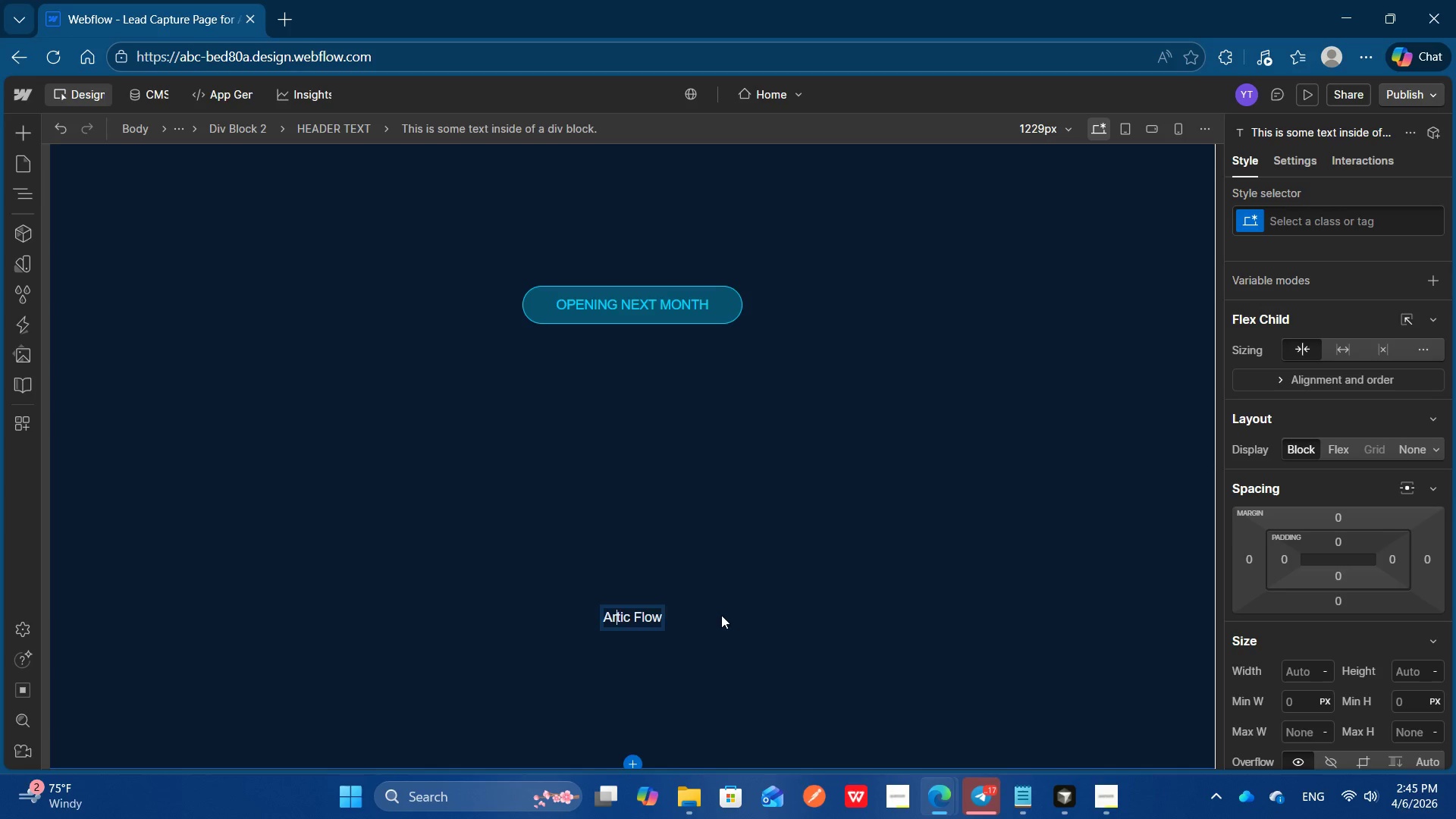 
key(ArrowLeft)
 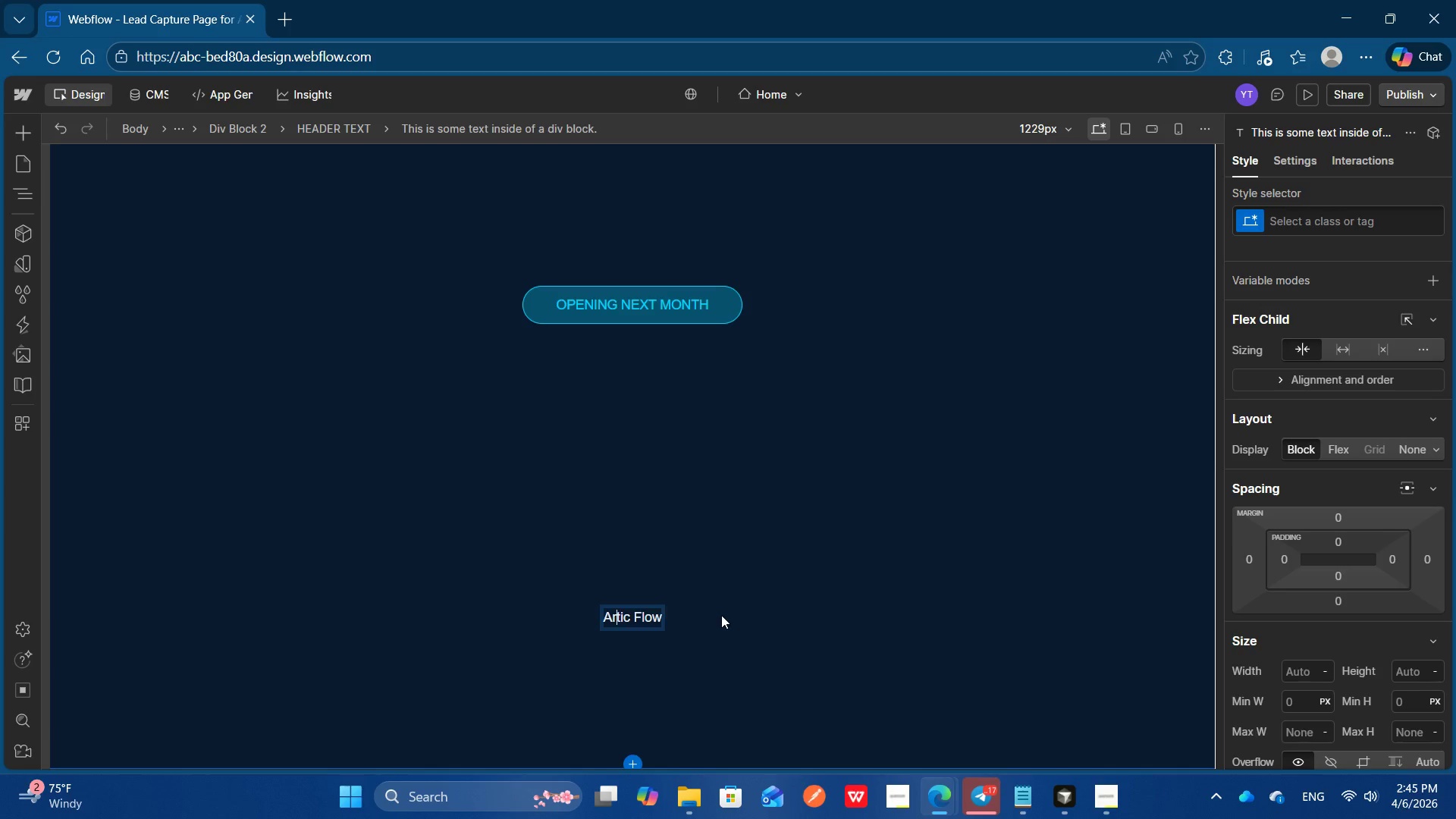 
key(C)
 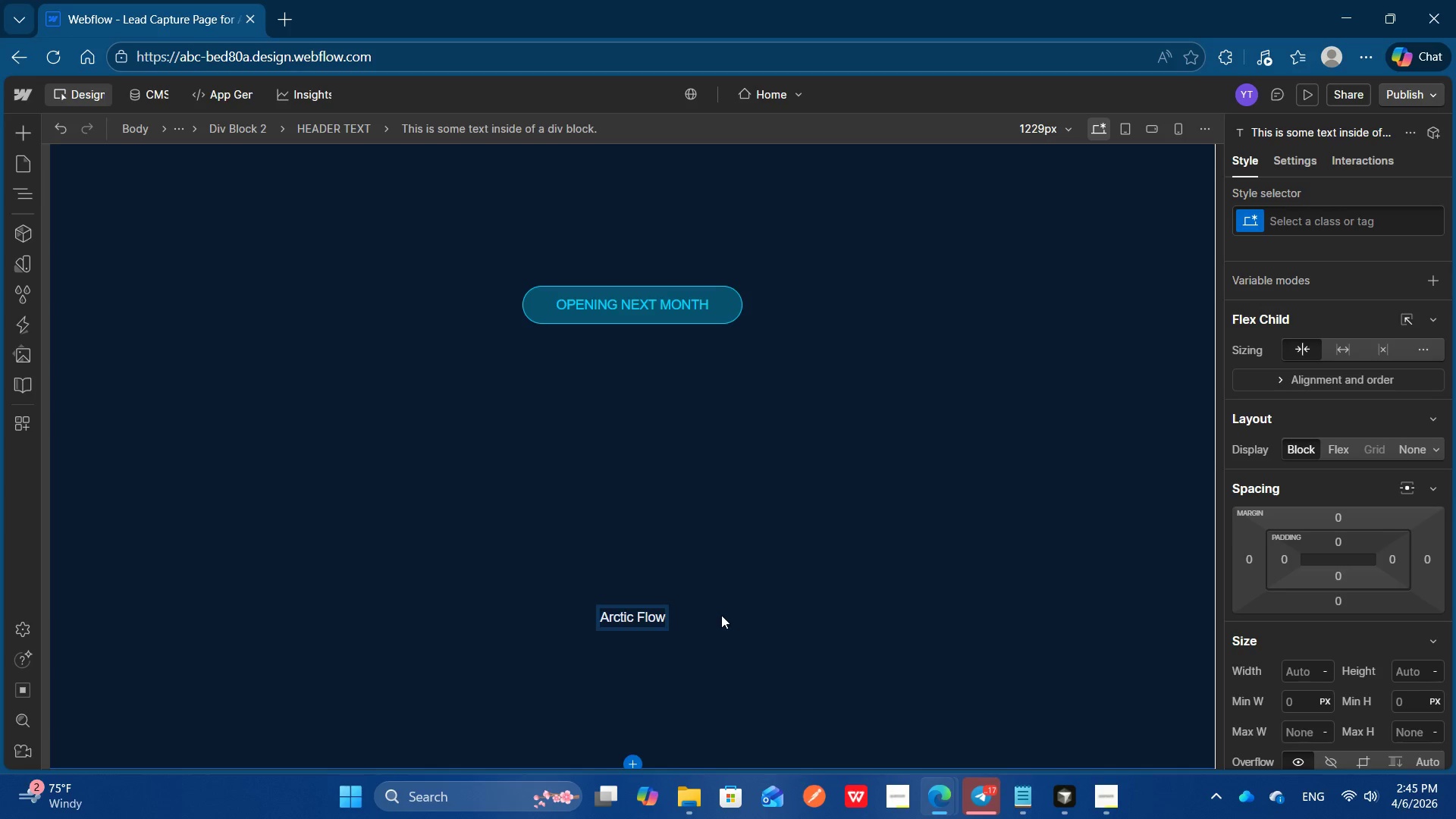 
key(ArrowRight)
 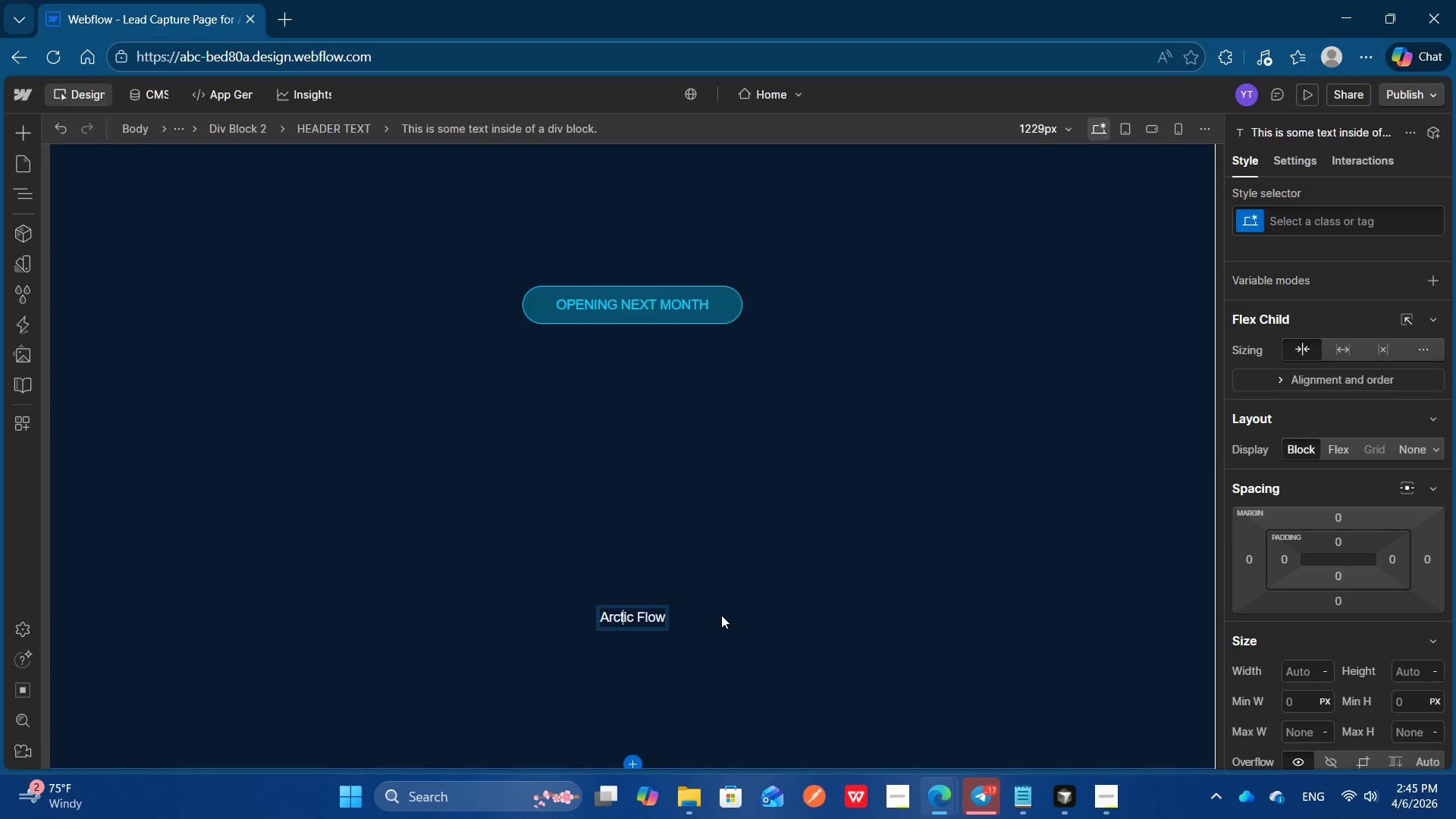 
key(ArrowRight)
 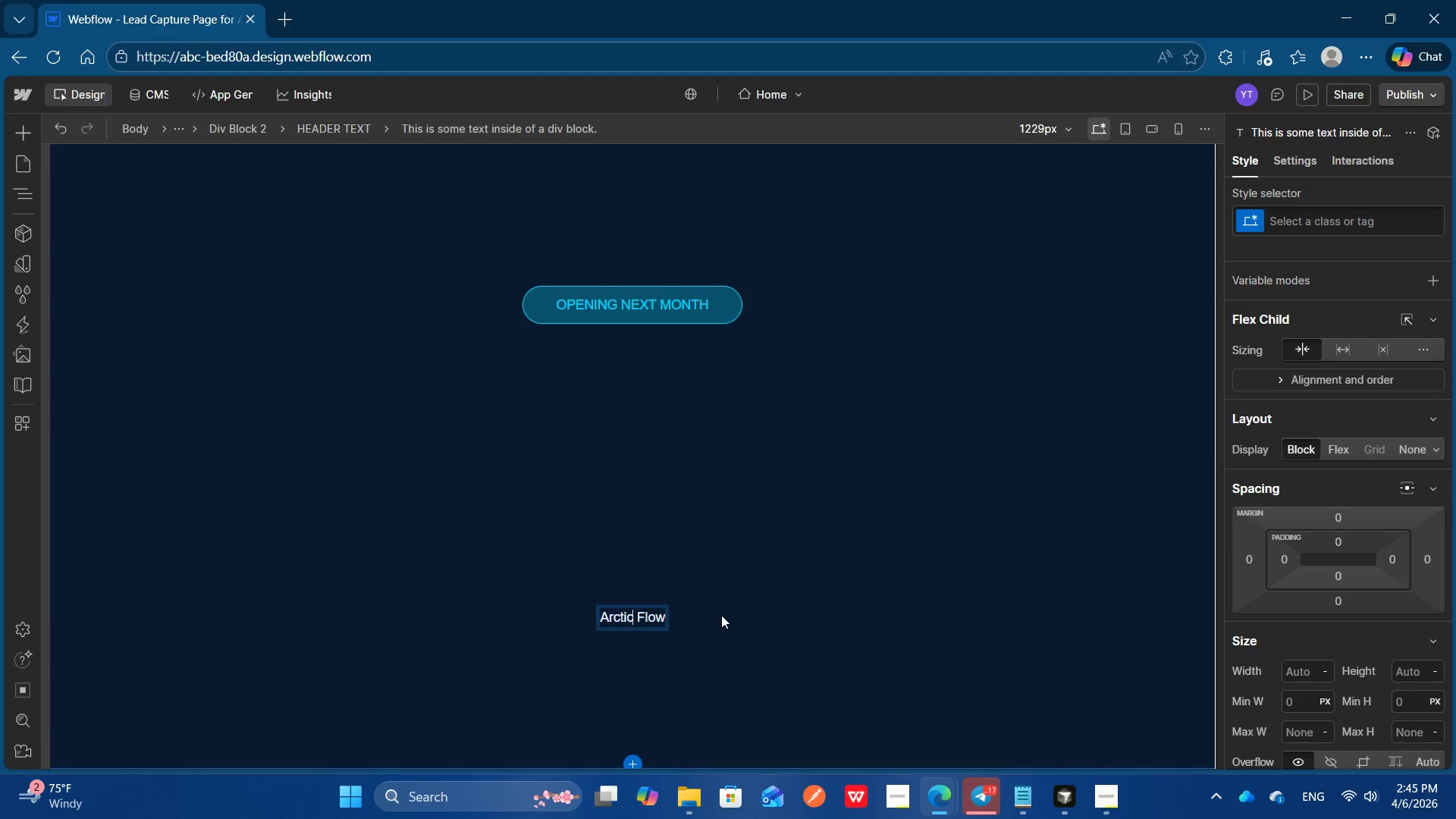 
hold_key(key=ArrowRight, duration=0.91)
 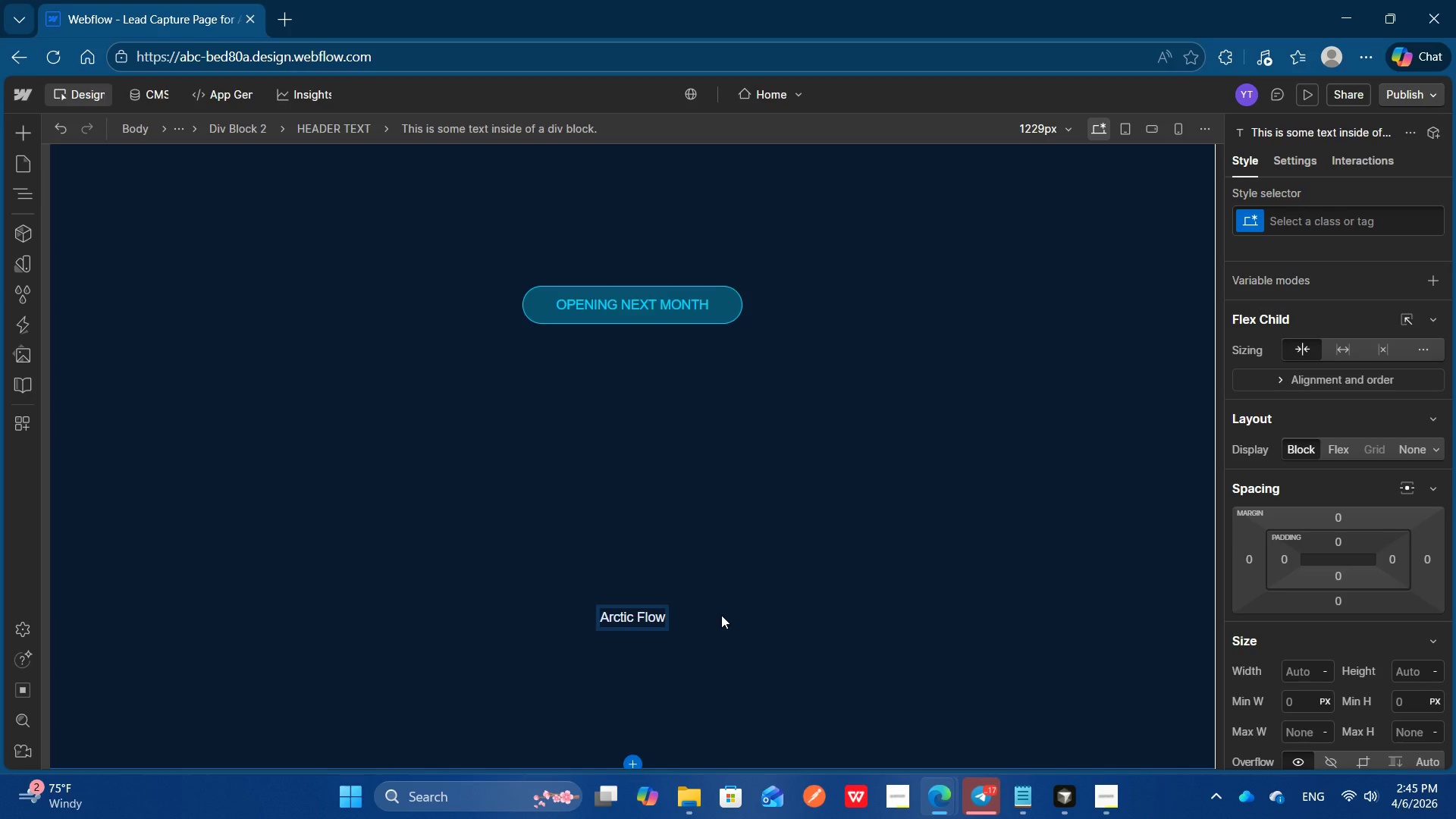 
key(Control+A)
 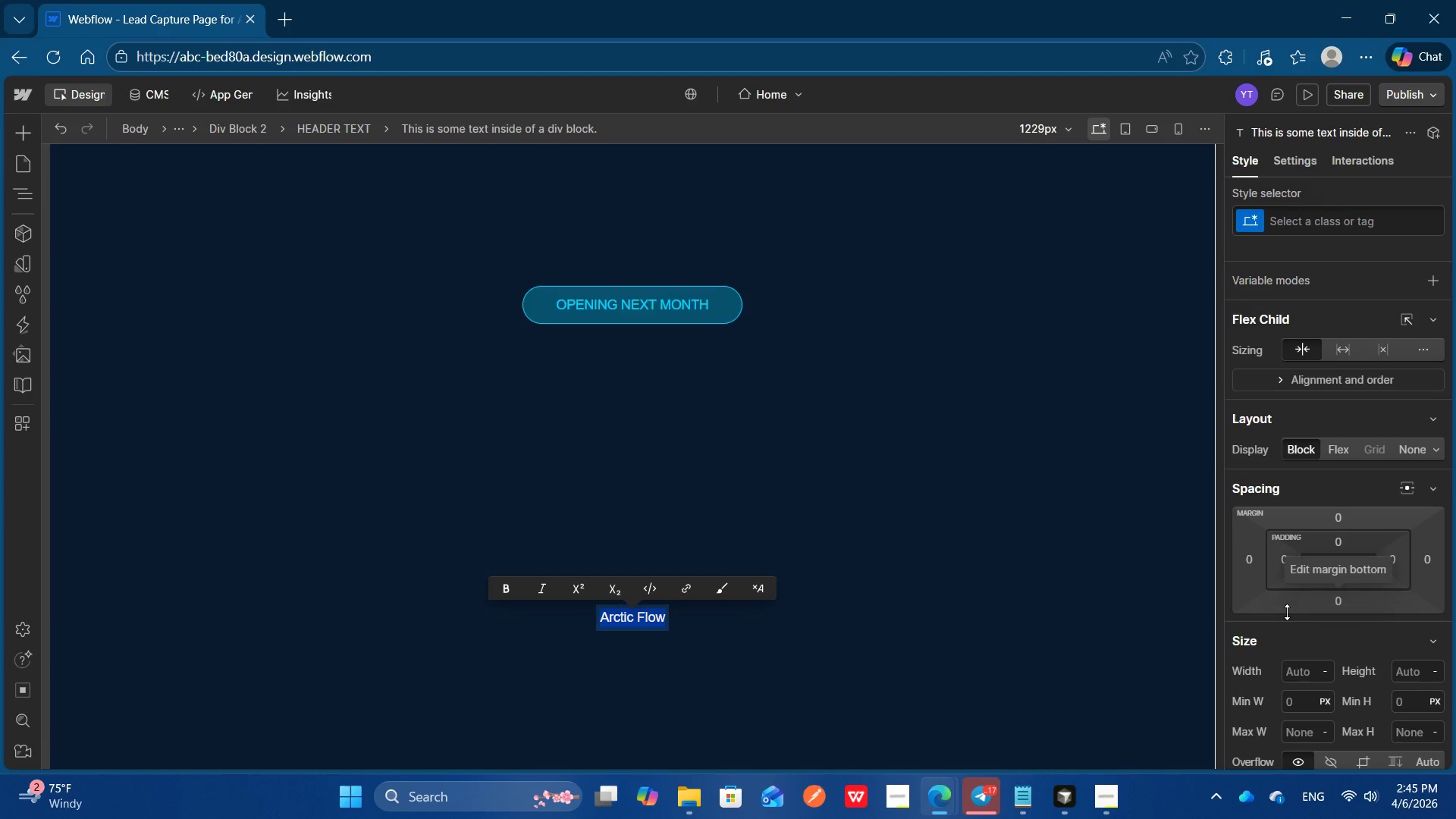 
scroll: coordinate [1311, 623], scroll_direction: none, amount: 0.0
 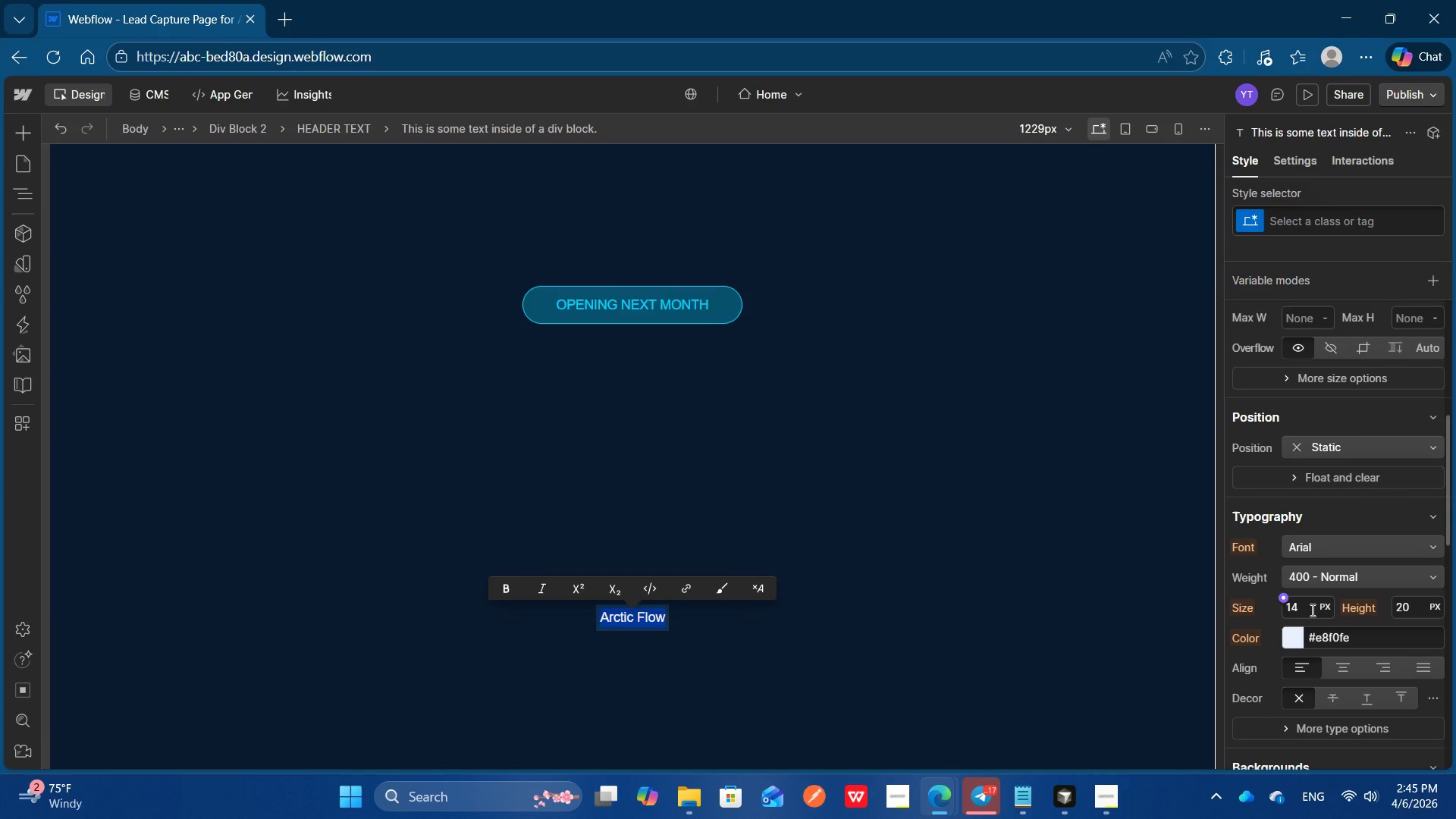 
left_click([1311, 610])
 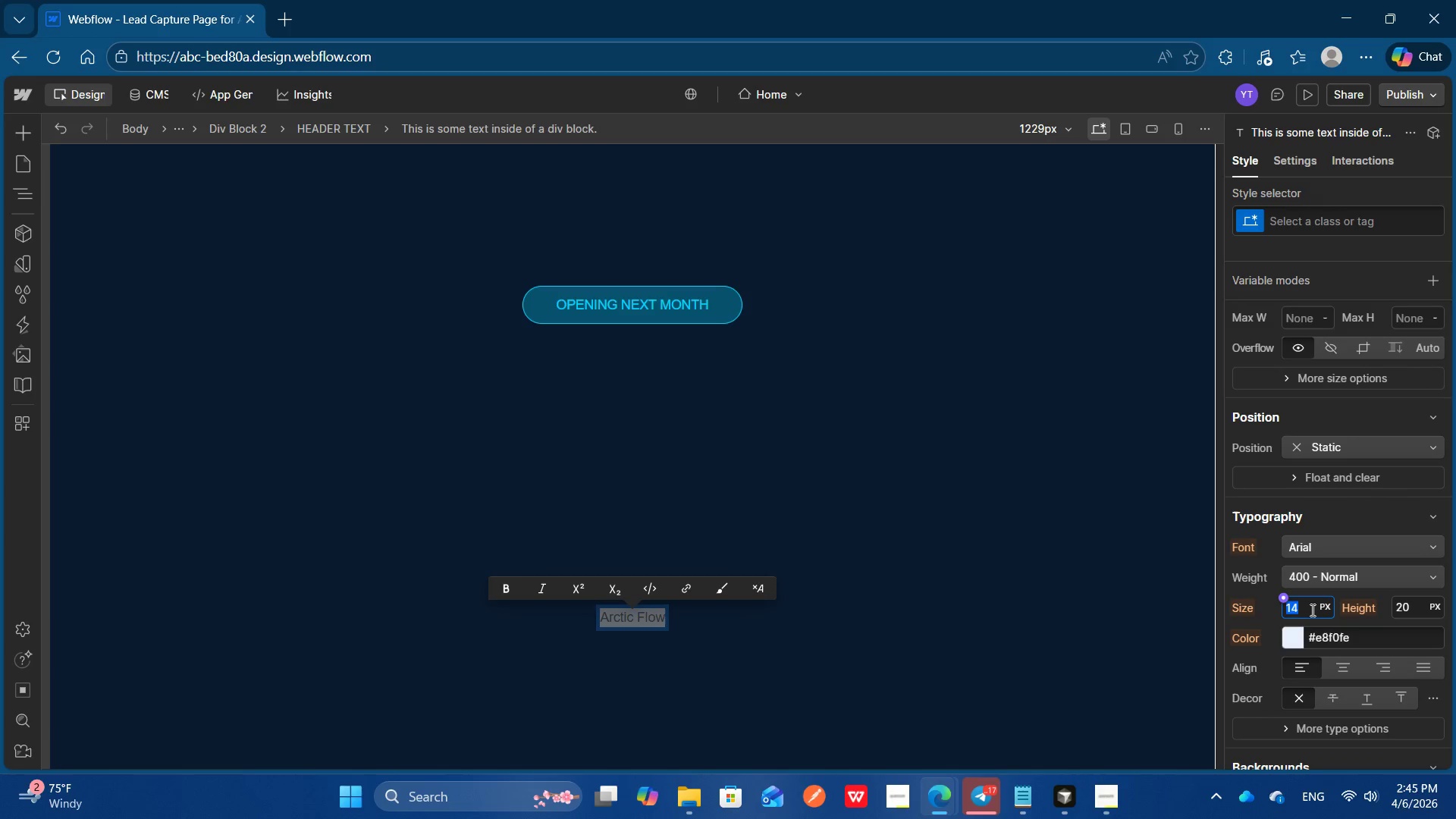 
key(ArrowUp)
 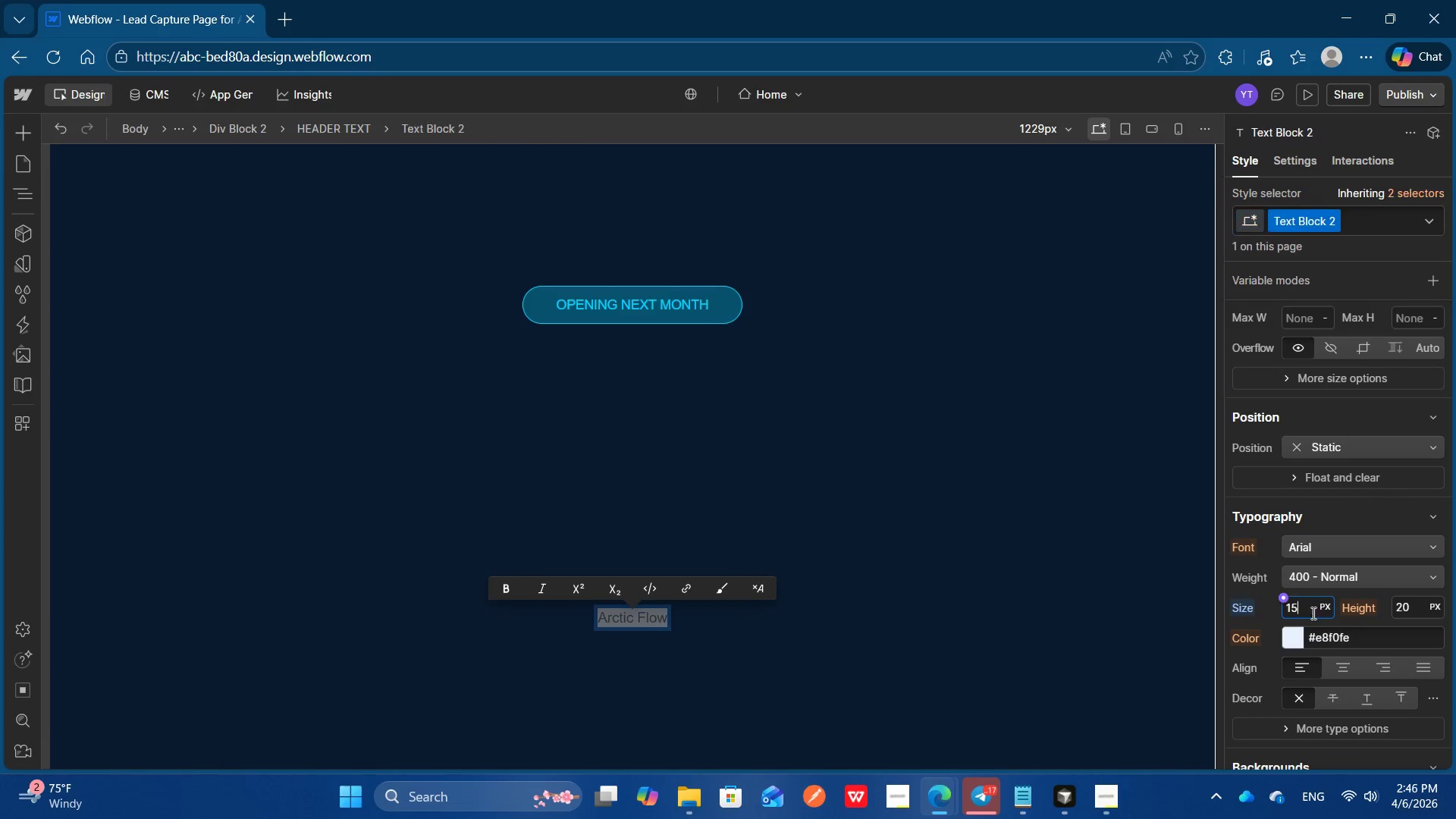 
hold_key(key=ArrowUp, duration=0.97)
 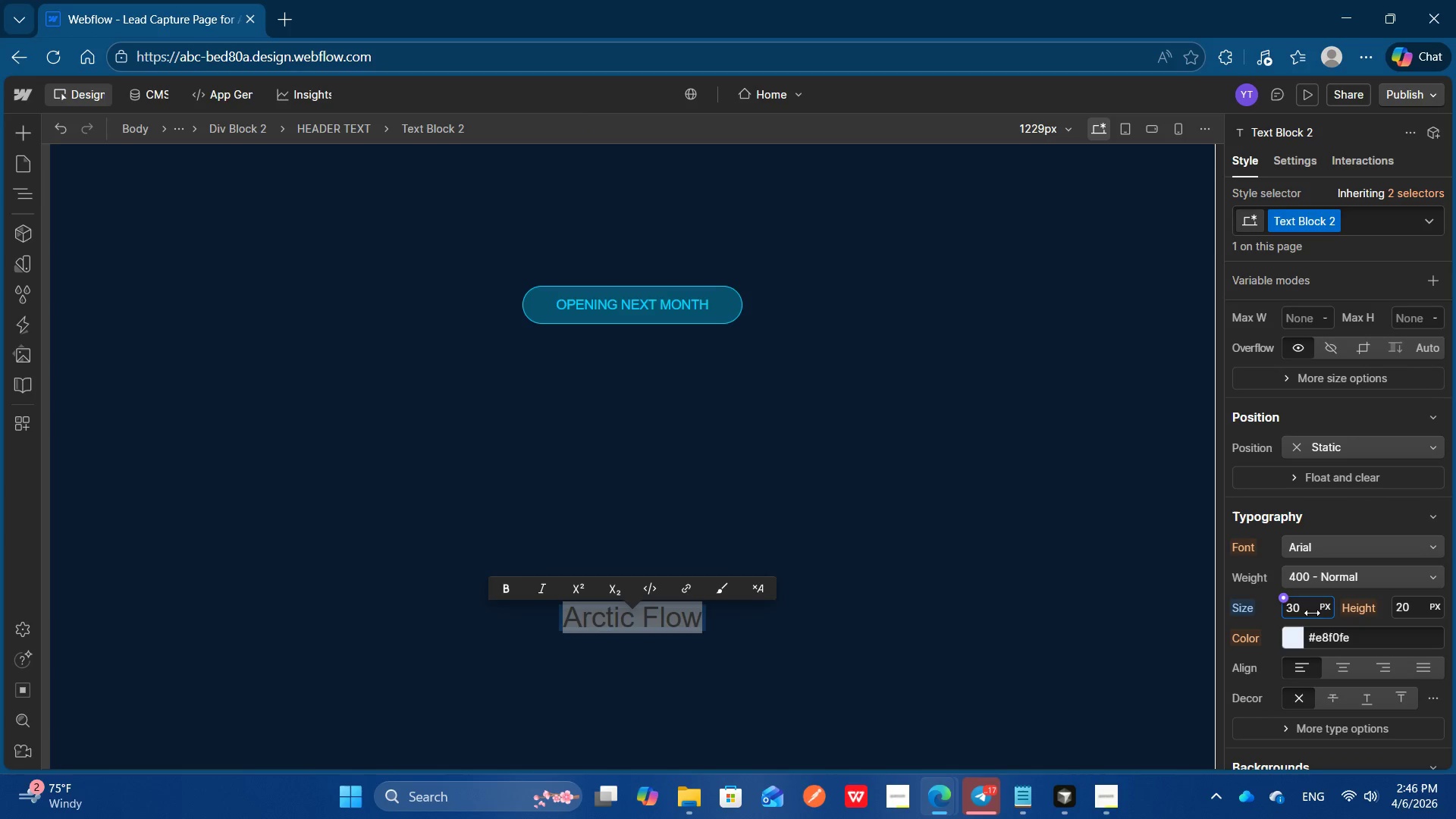 
key(ArrowUp)
 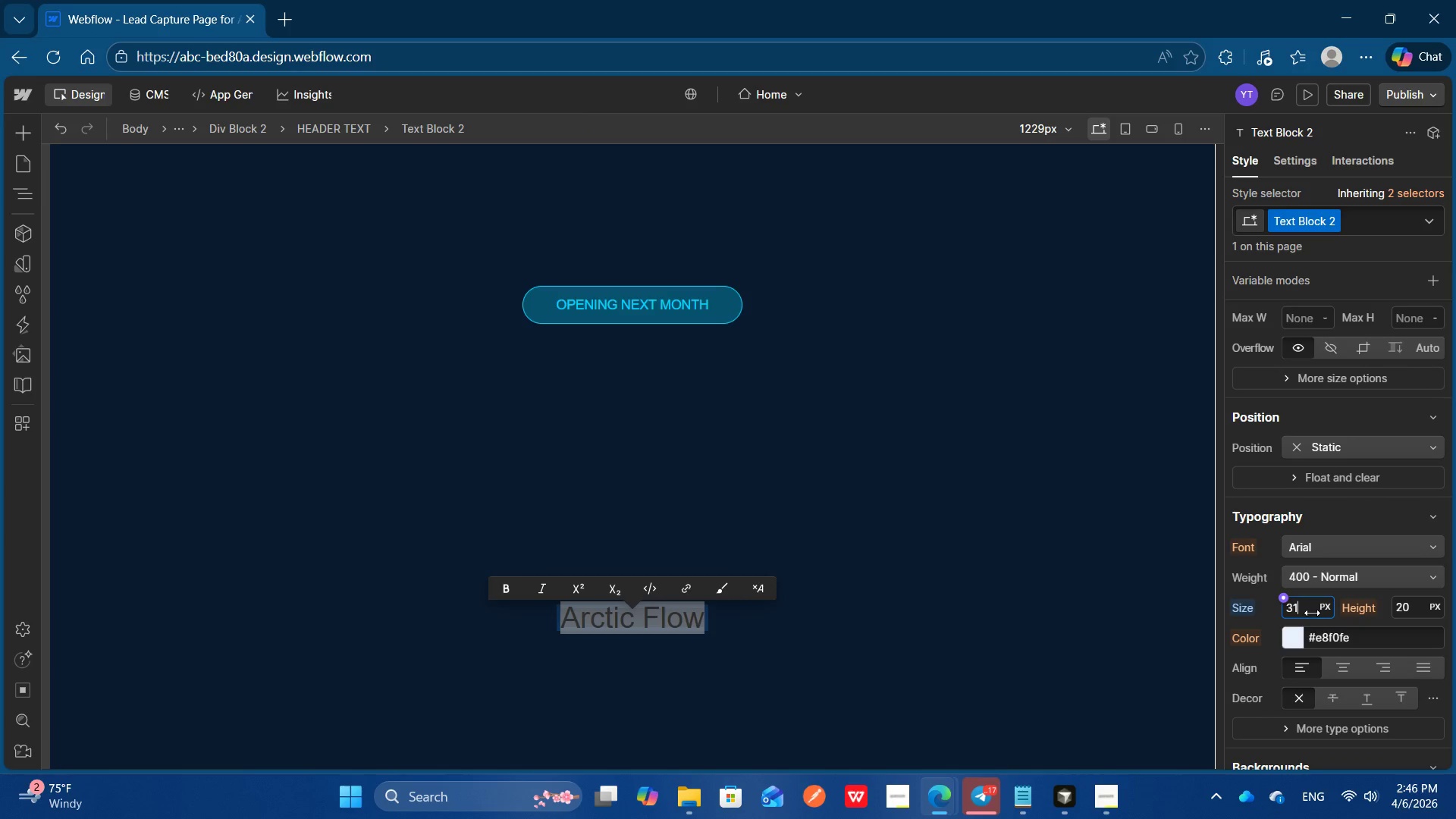 
hold_key(key=ArrowUp, duration=0.73)
 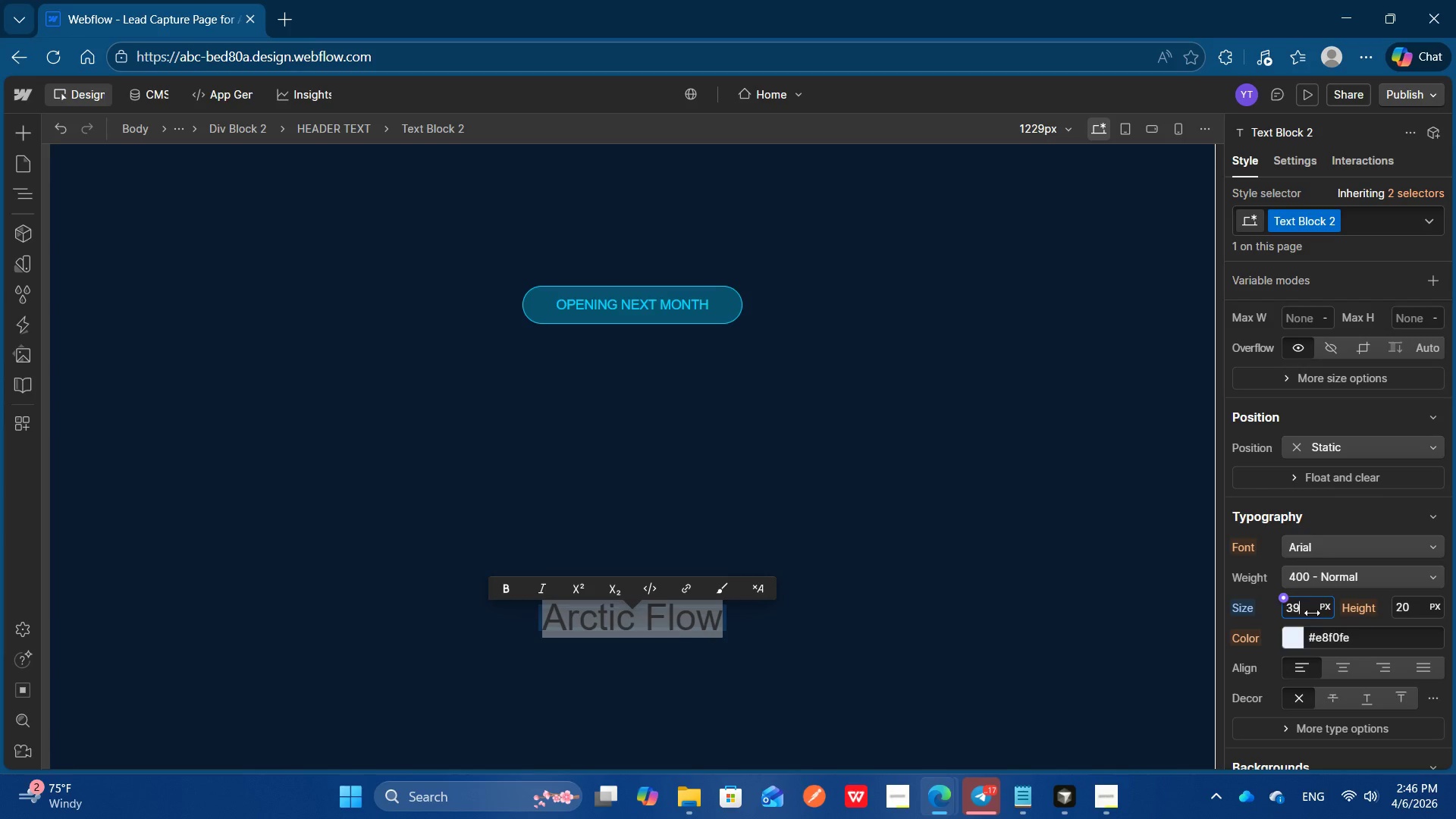 
key(ArrowUp)
 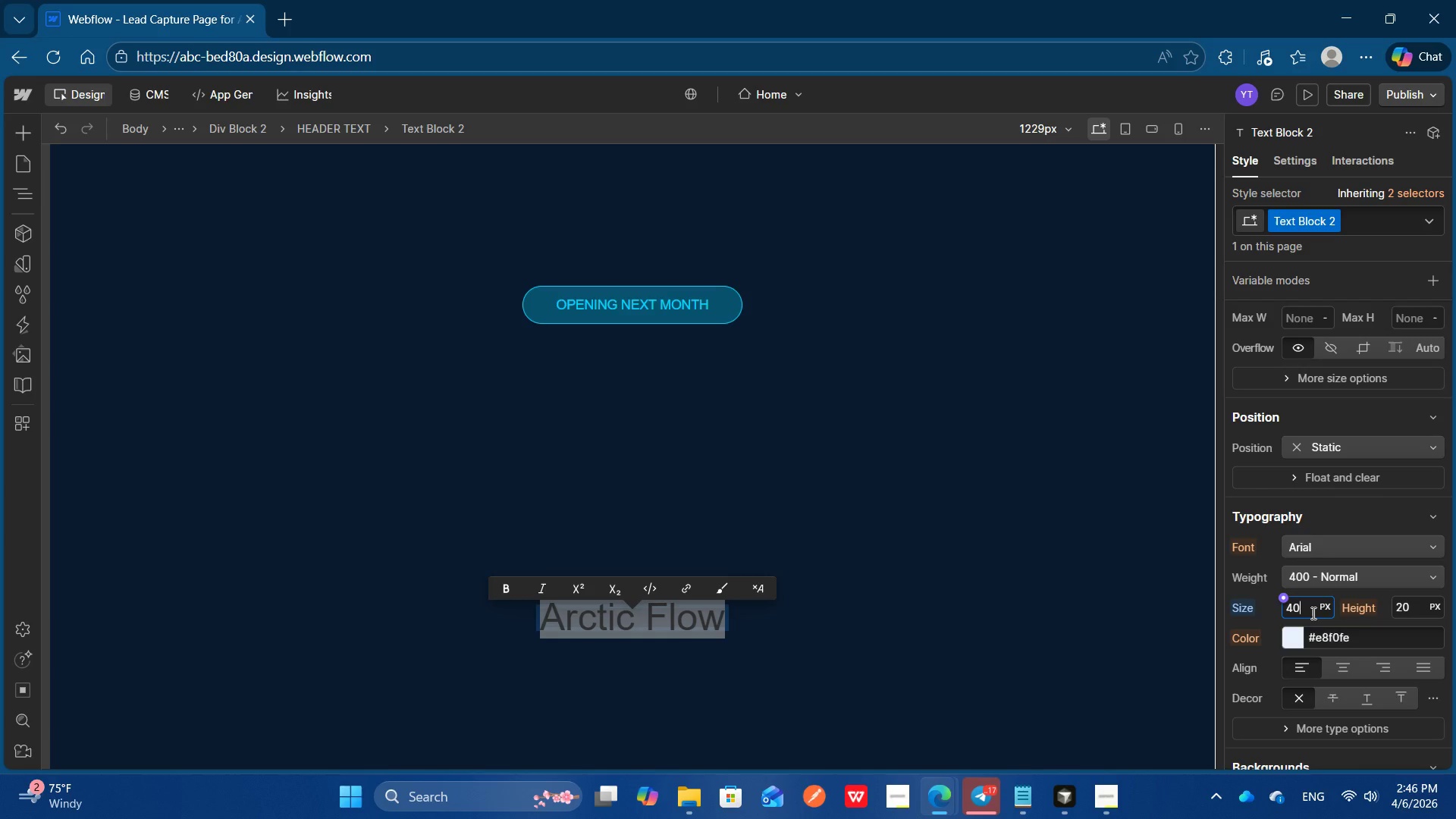 
key(ArrowDown)
 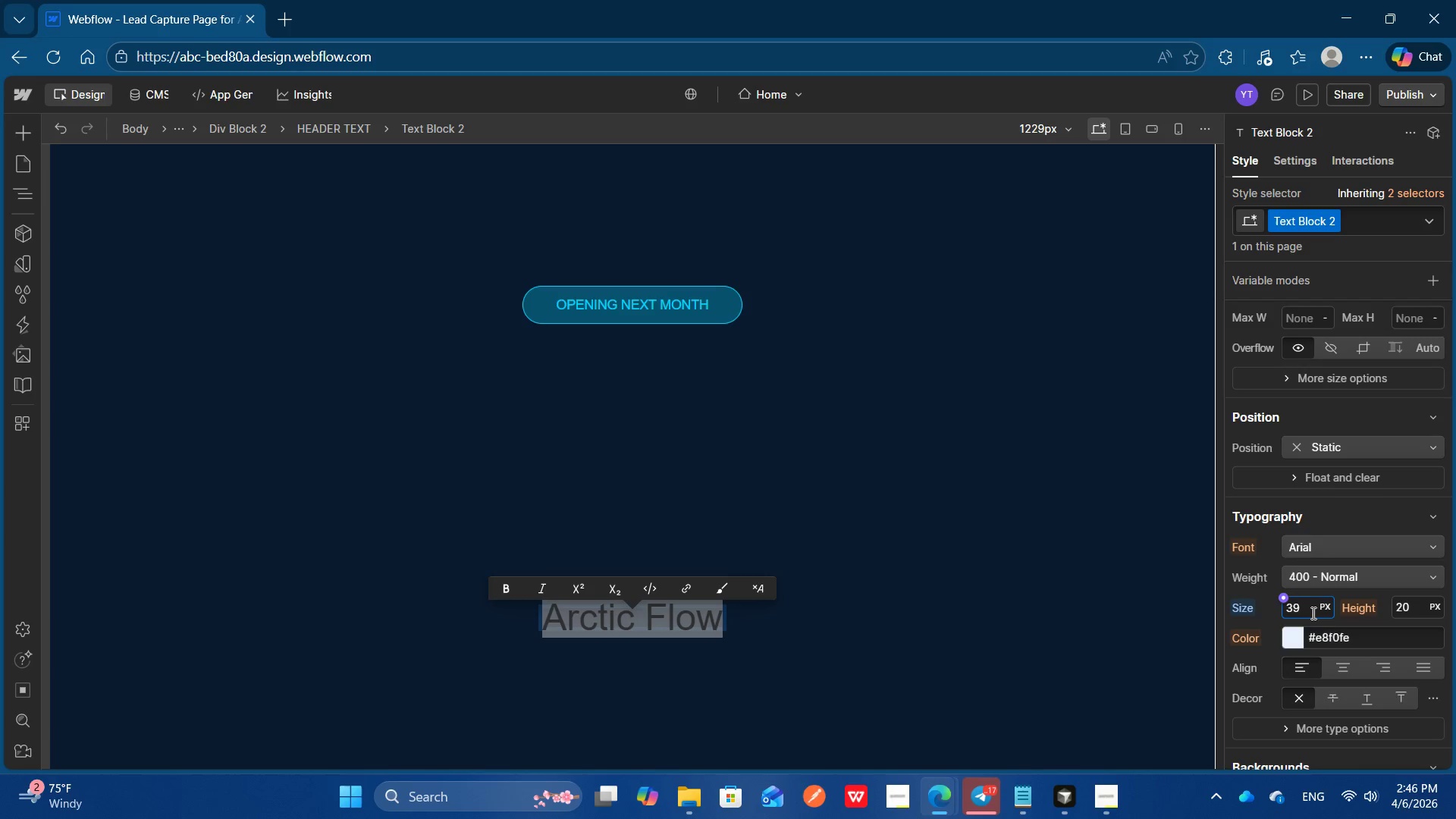 
key(ArrowUp)
 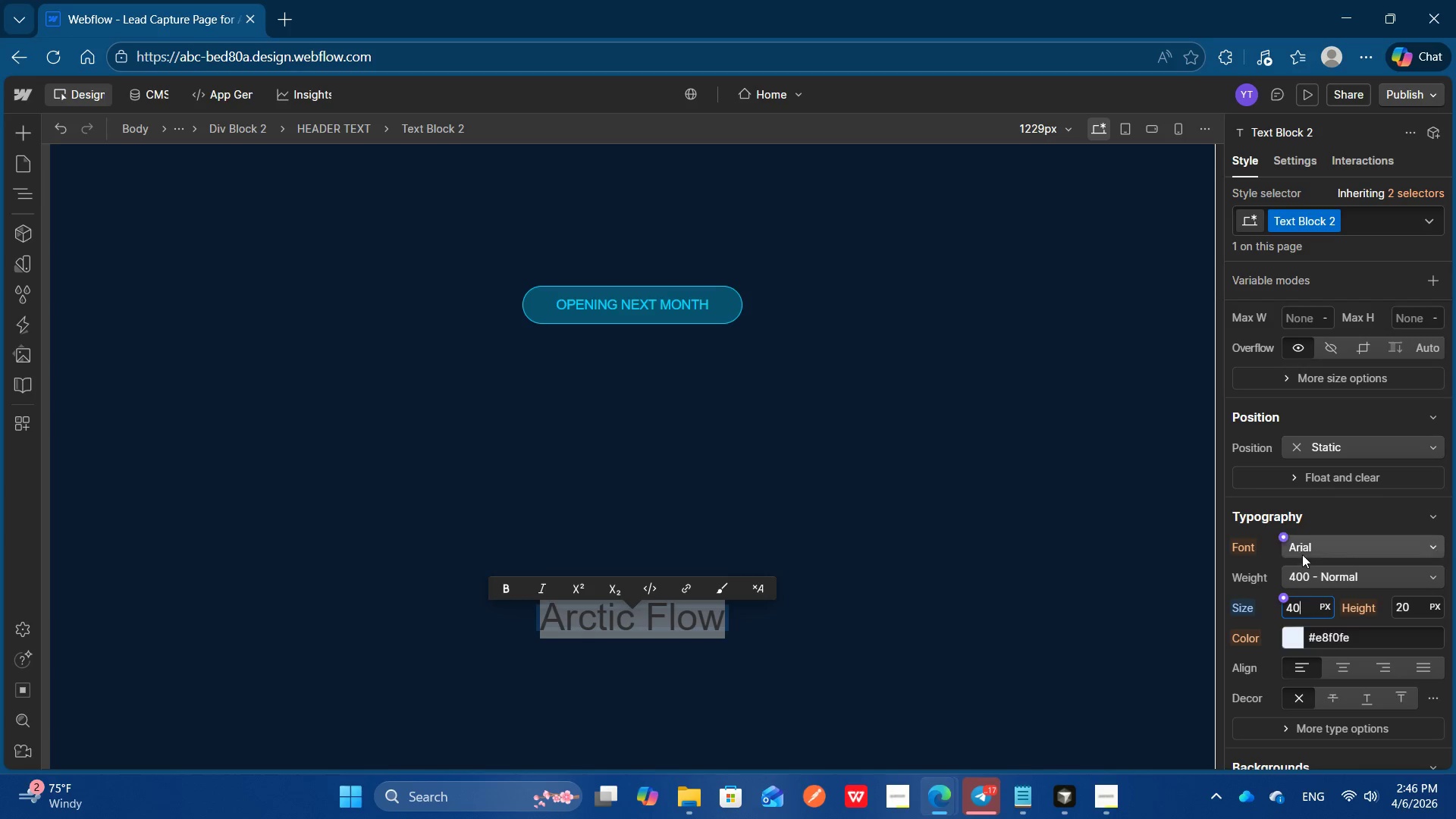 
left_click([1326, 576])
 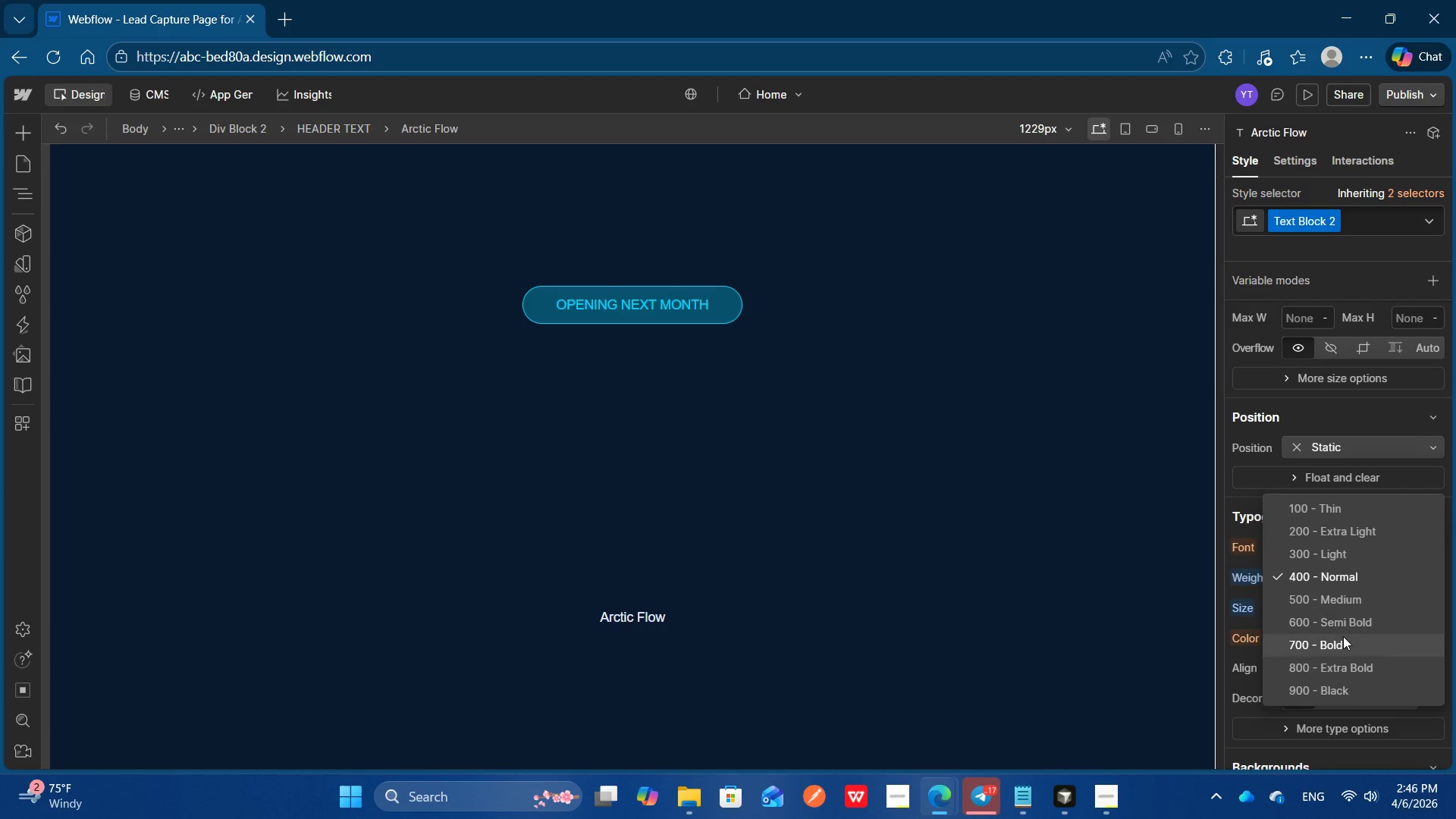 
left_click([1343, 640])
 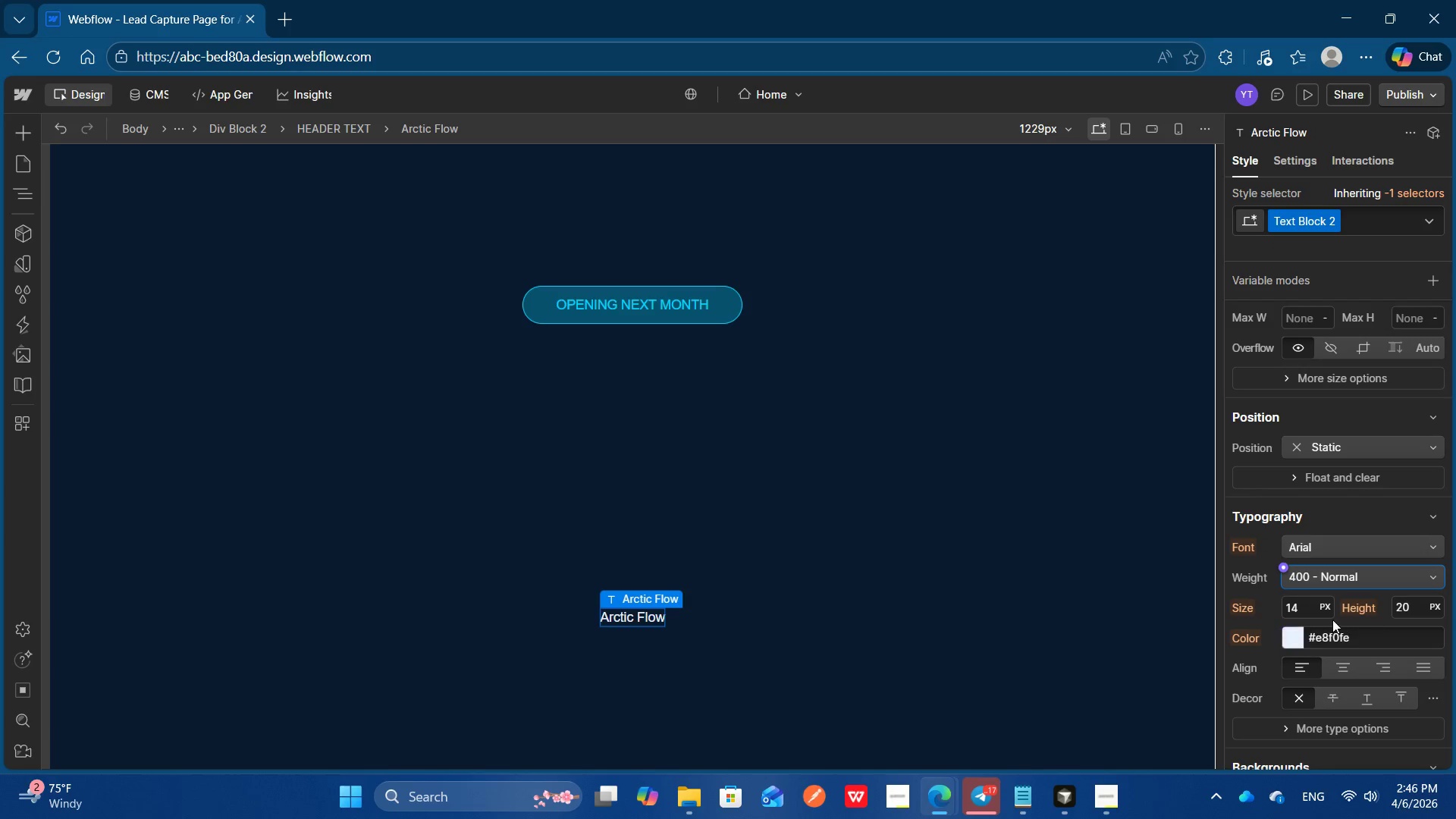 
left_click([1311, 610])
 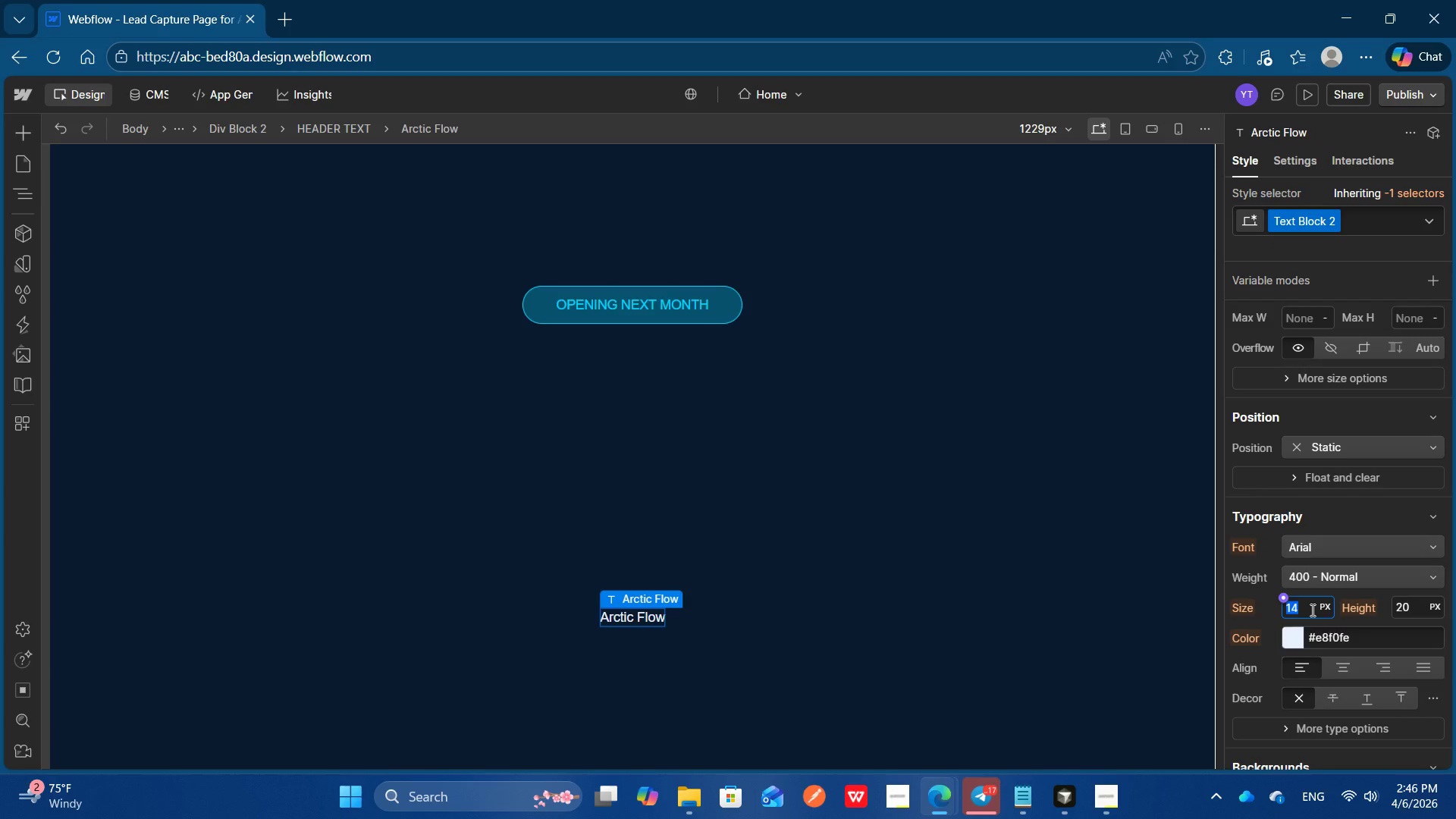 
key(Numpad4)
 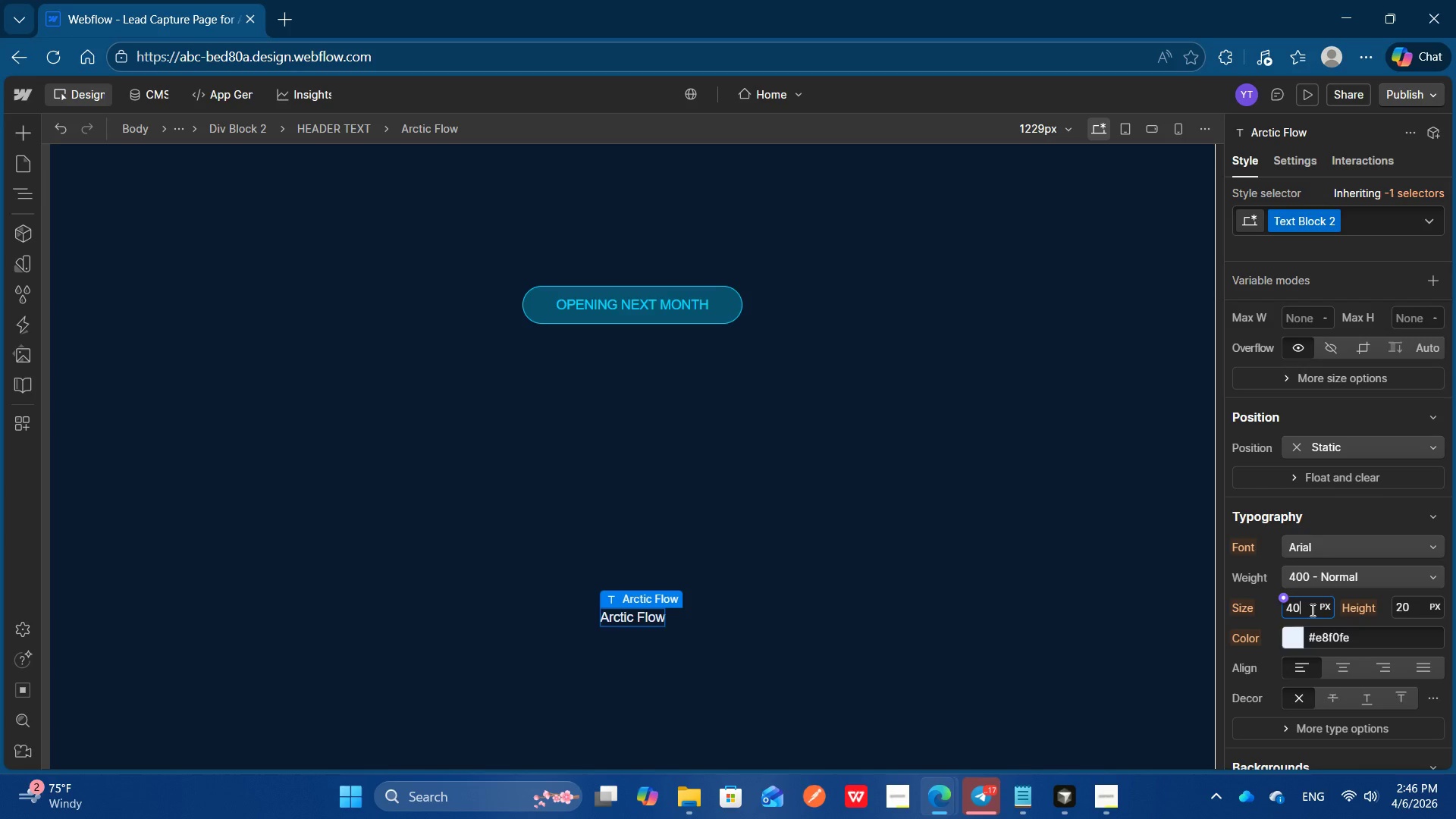 
key(Numpad0)
 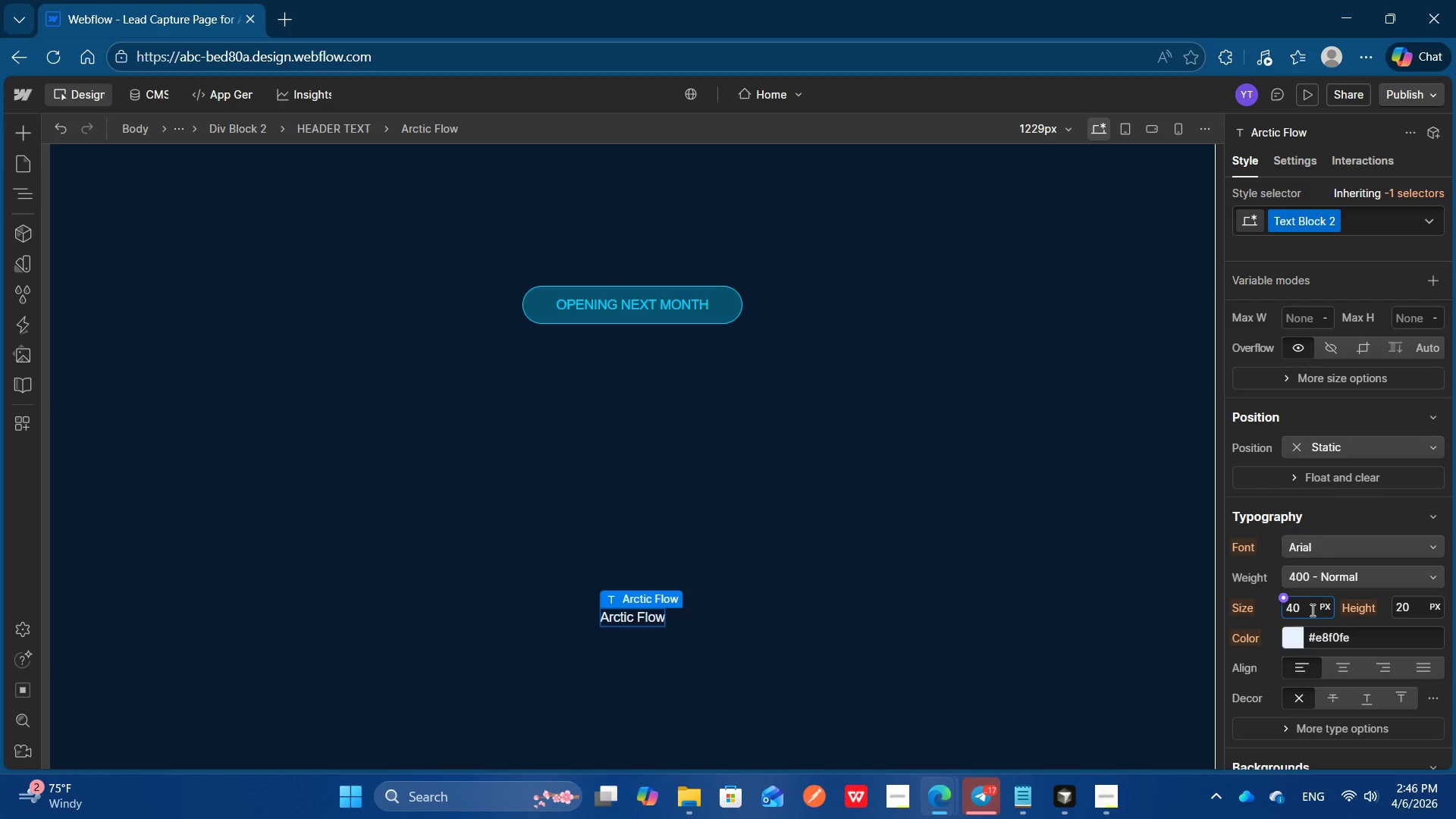 
key(Enter)
 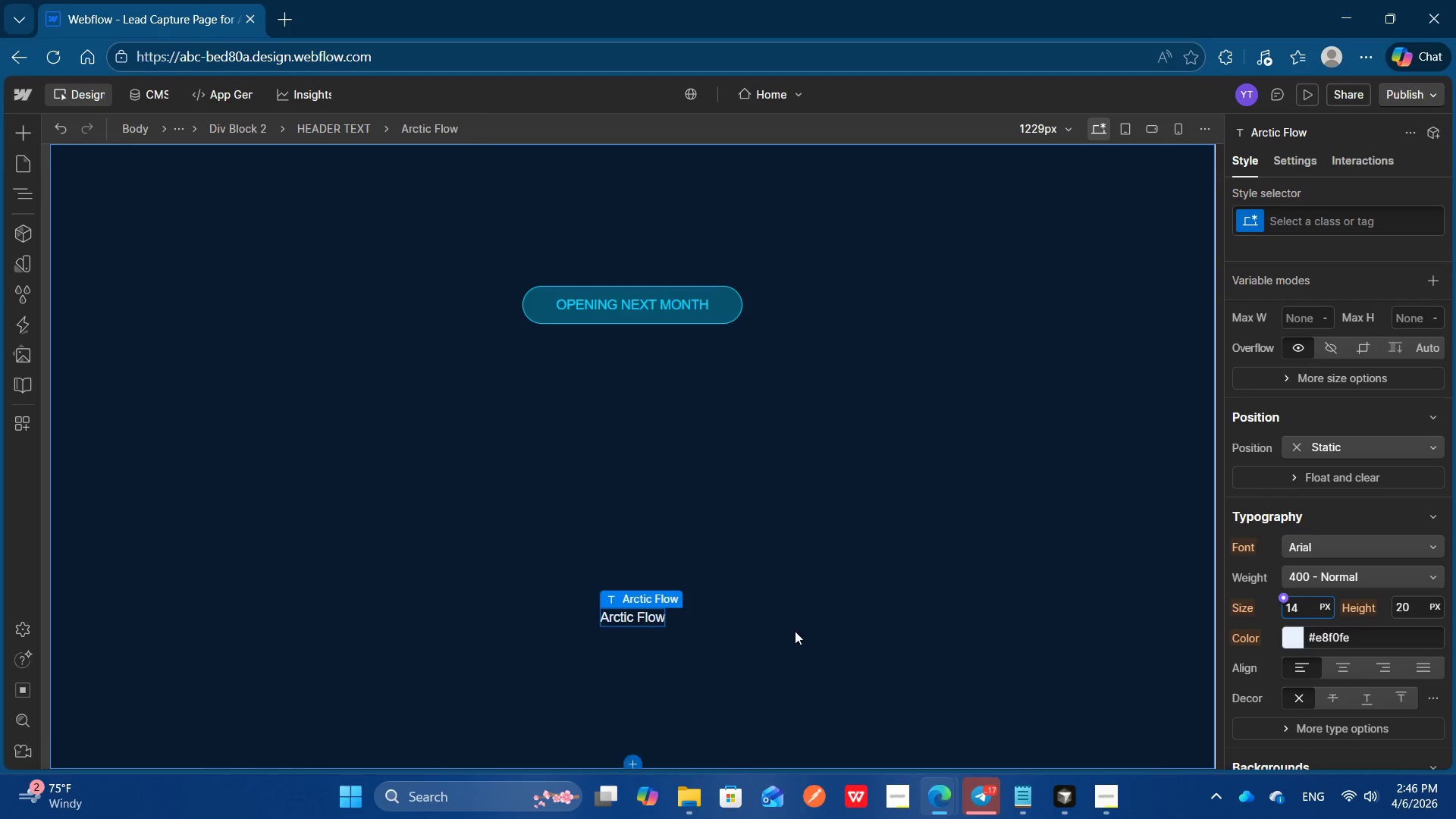 
left_click([777, 631])
 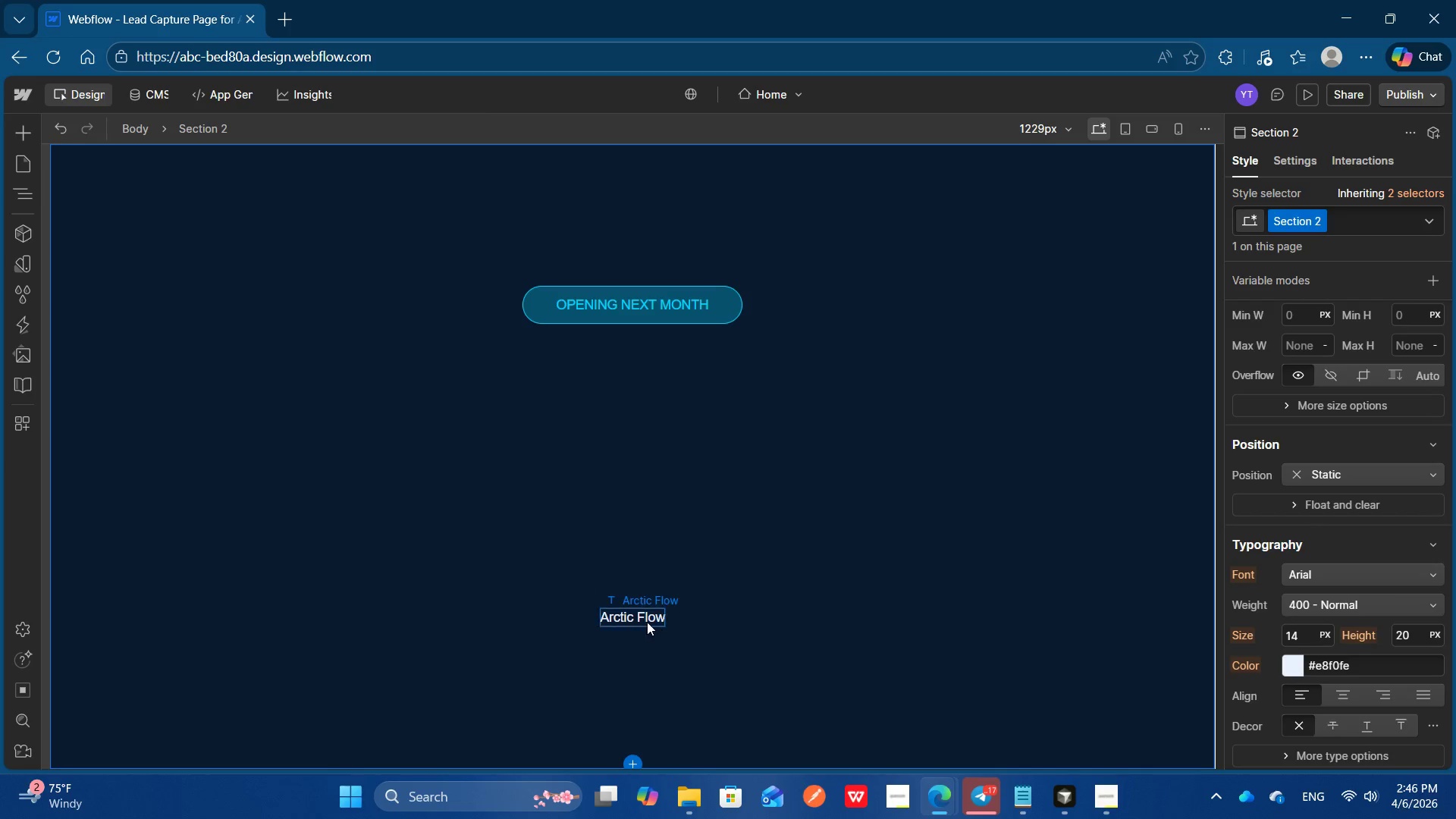 
left_click([645, 619])
 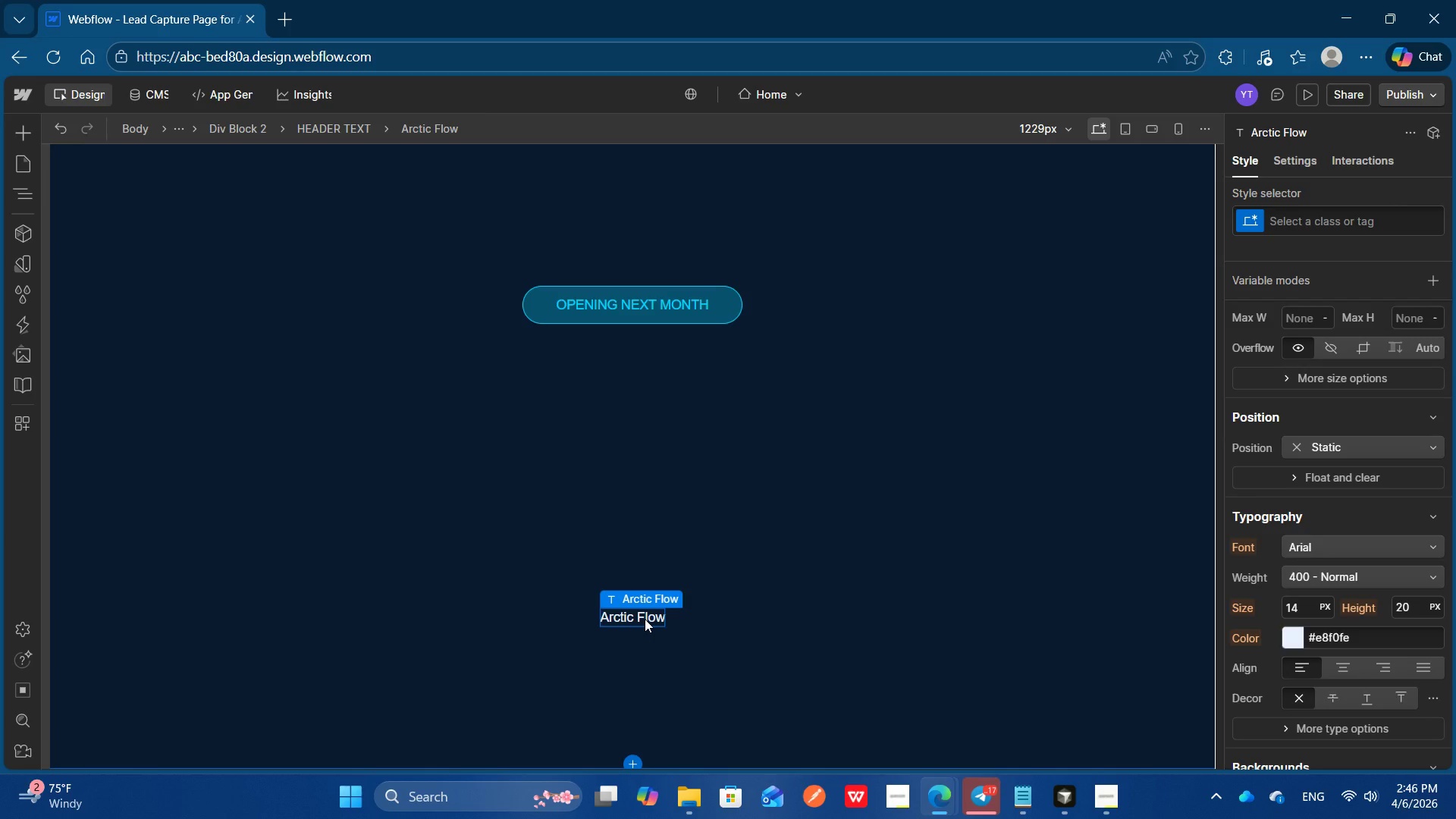 
double_click([645, 619])
 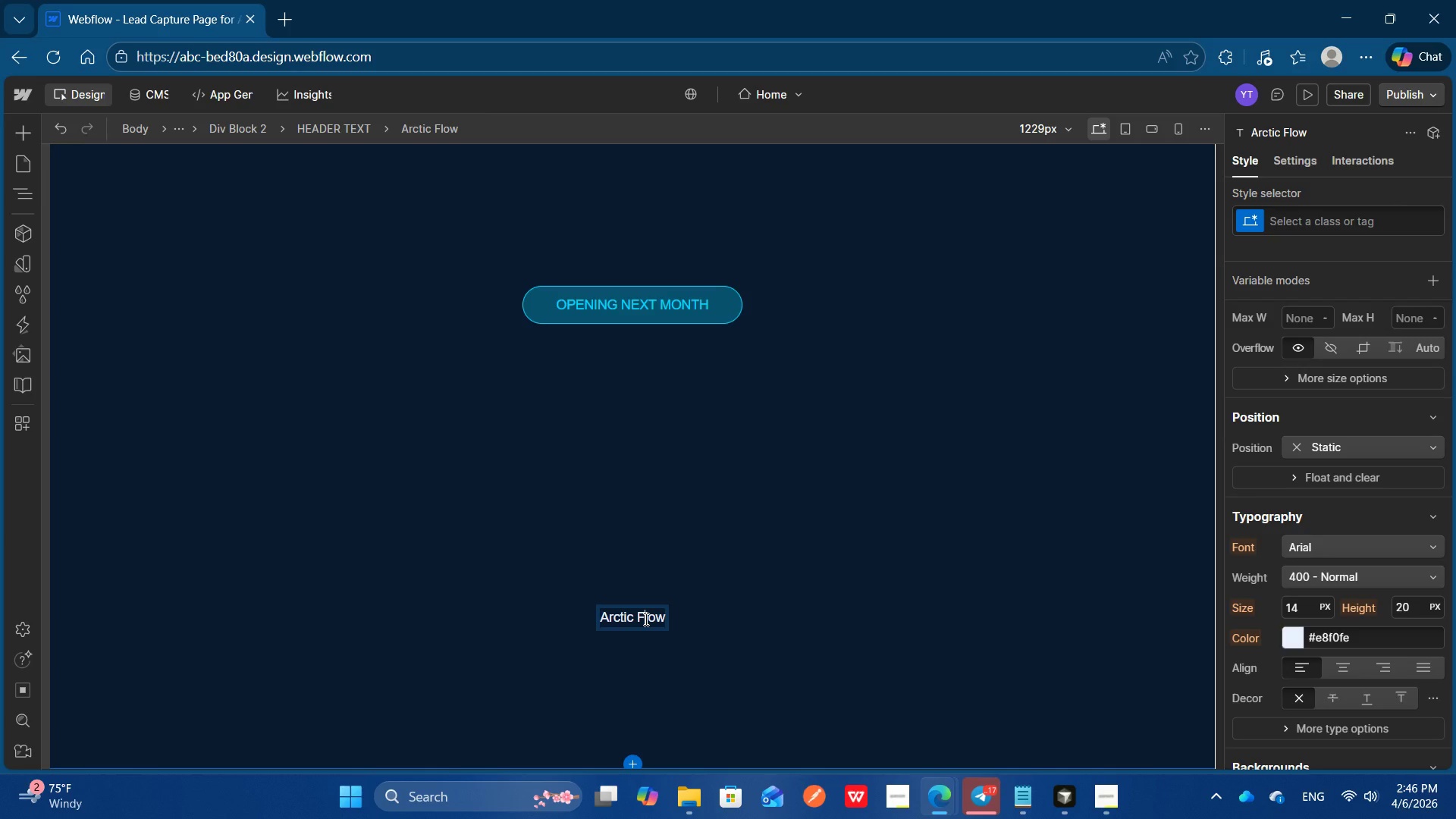 
left_click([645, 619])
 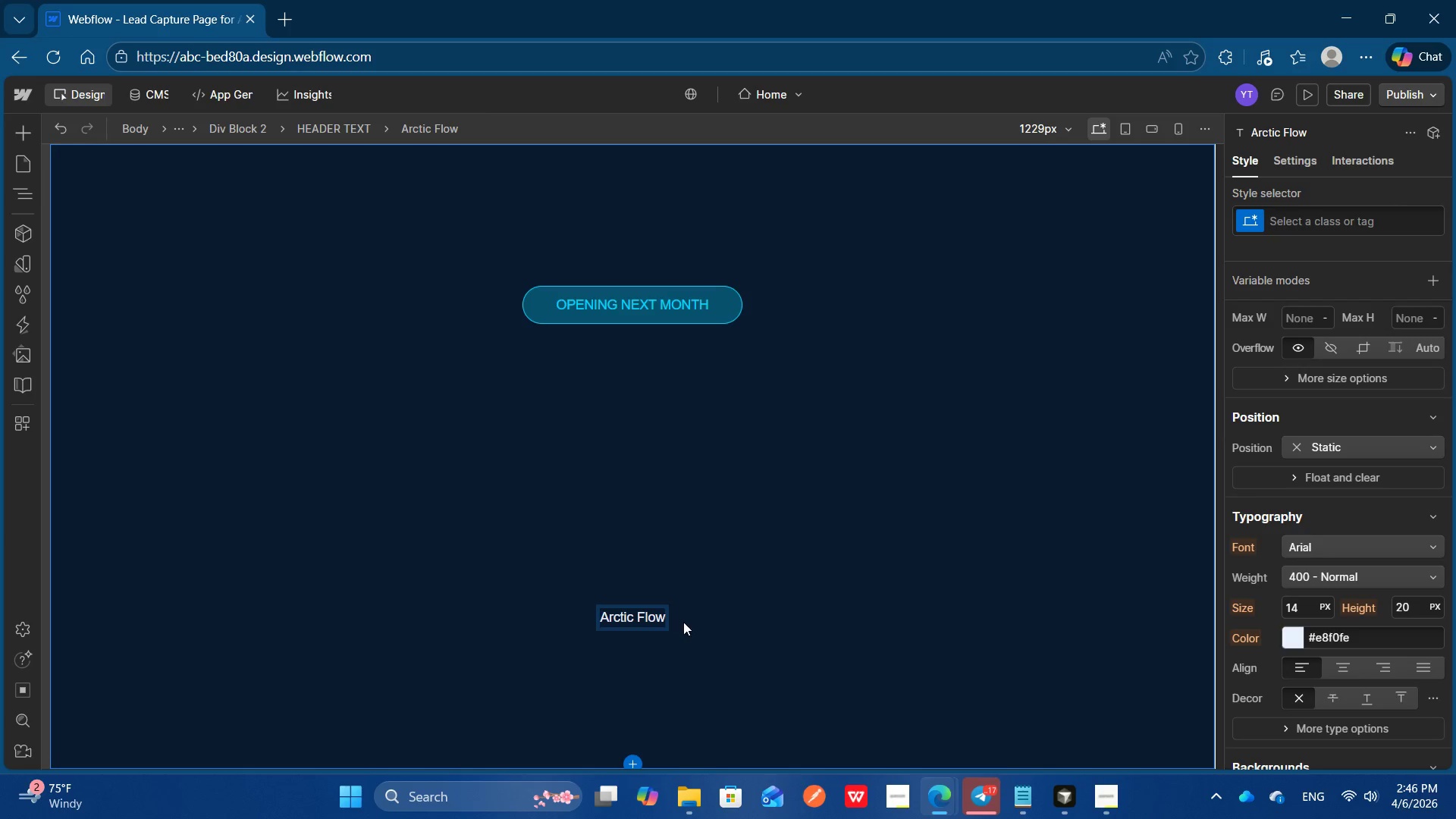 
key(Control+A)
 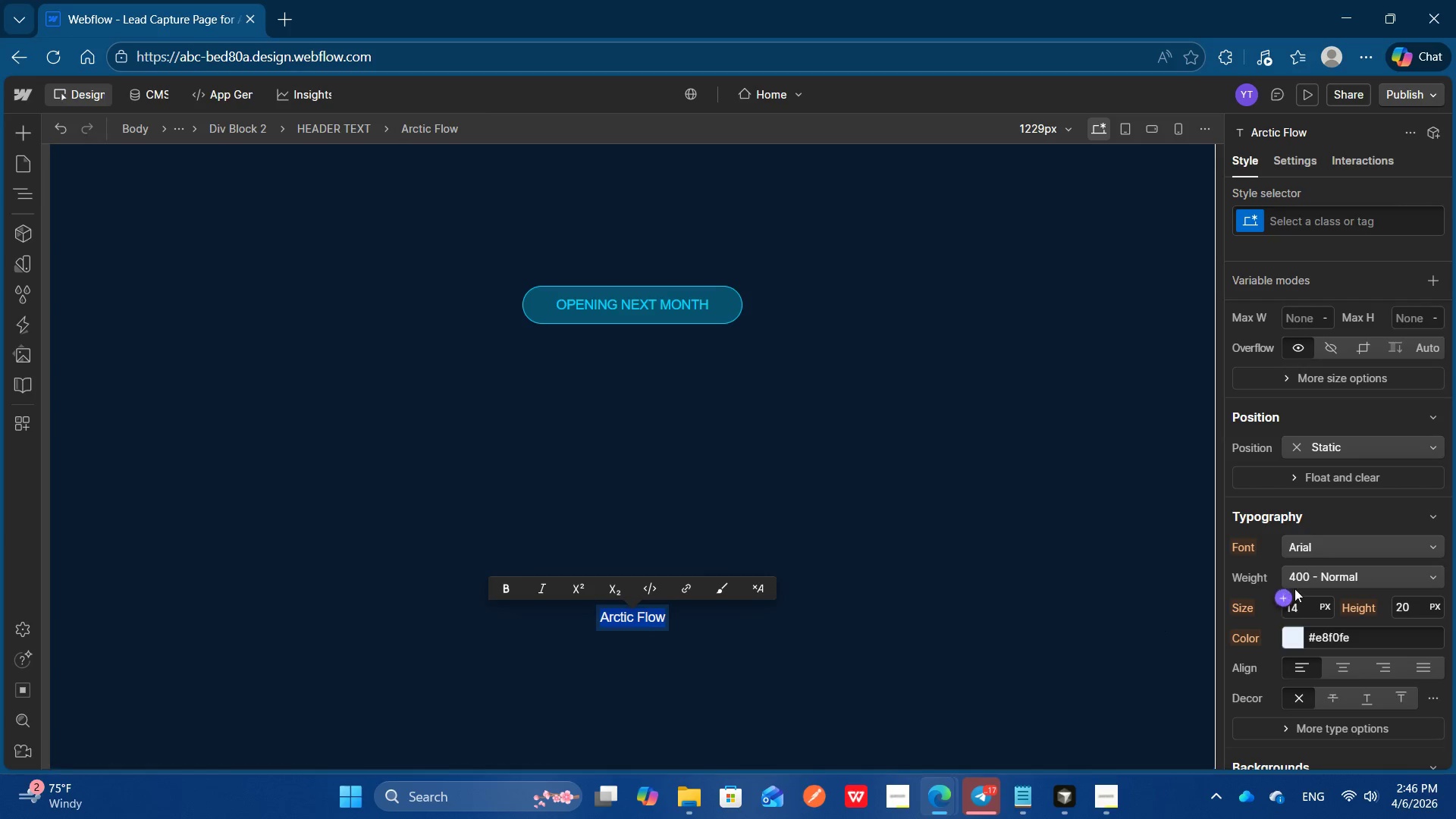 
left_click([1310, 579])
 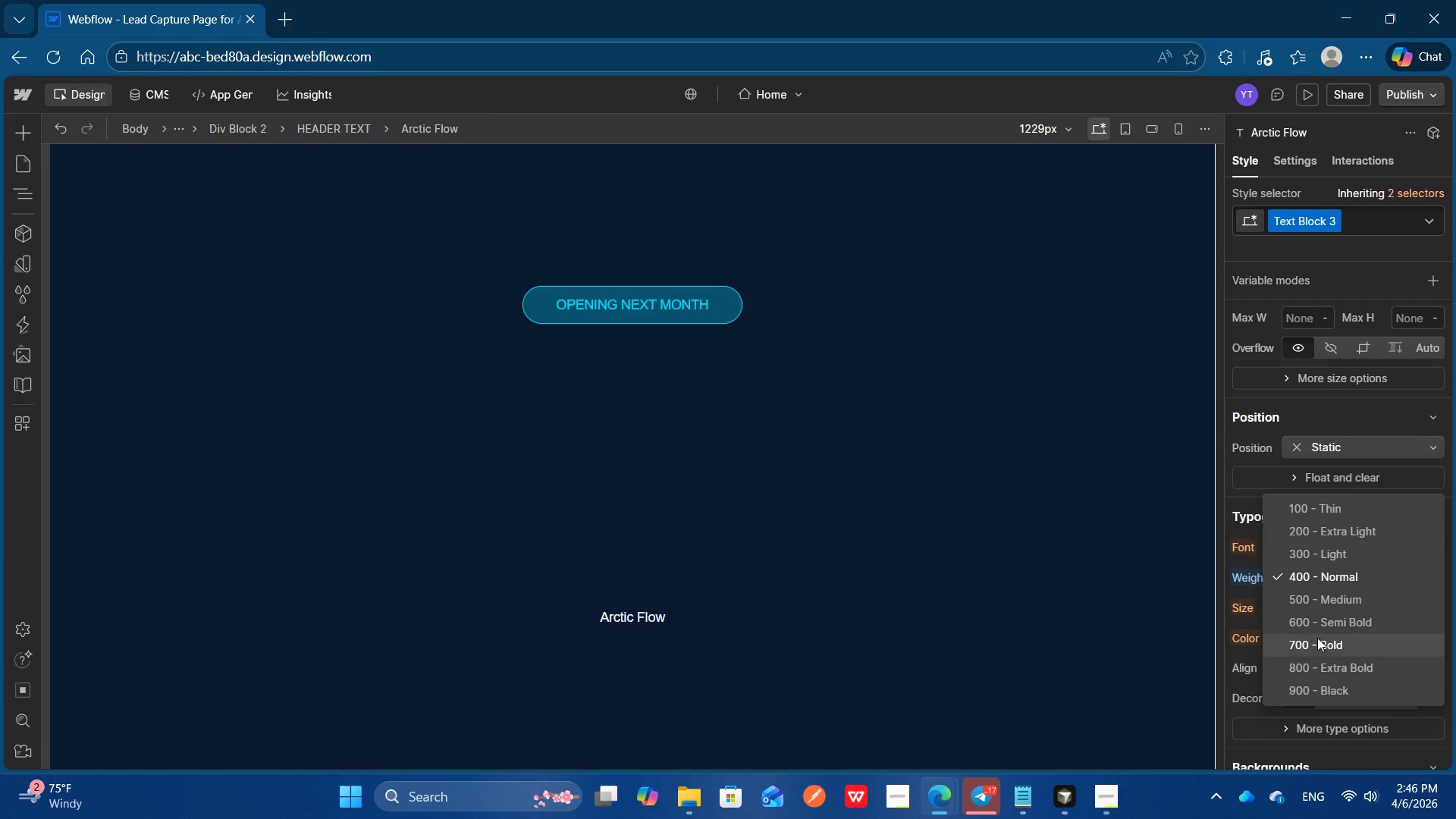 
left_click([1317, 642])
 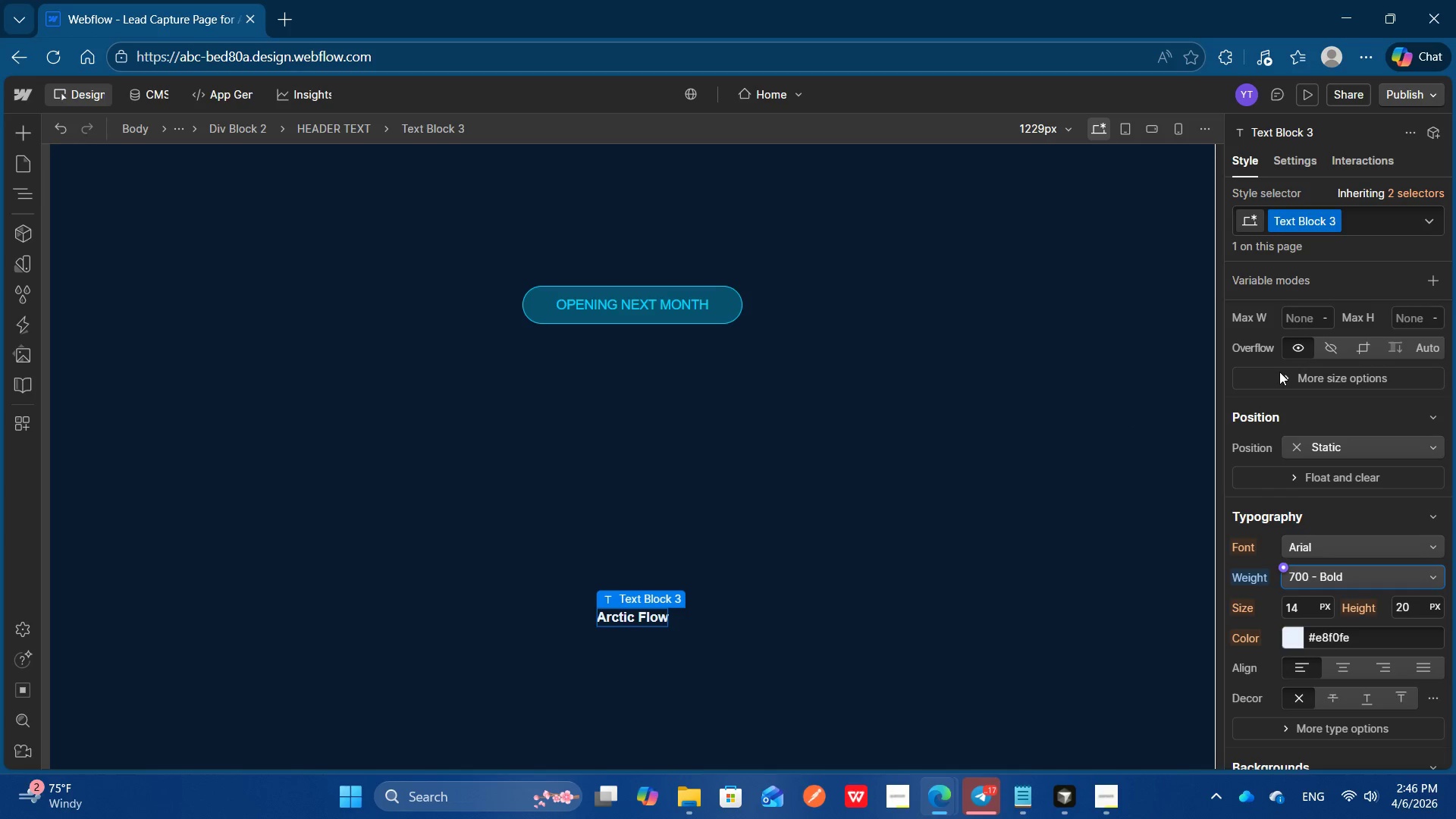 
wait(5.14)
 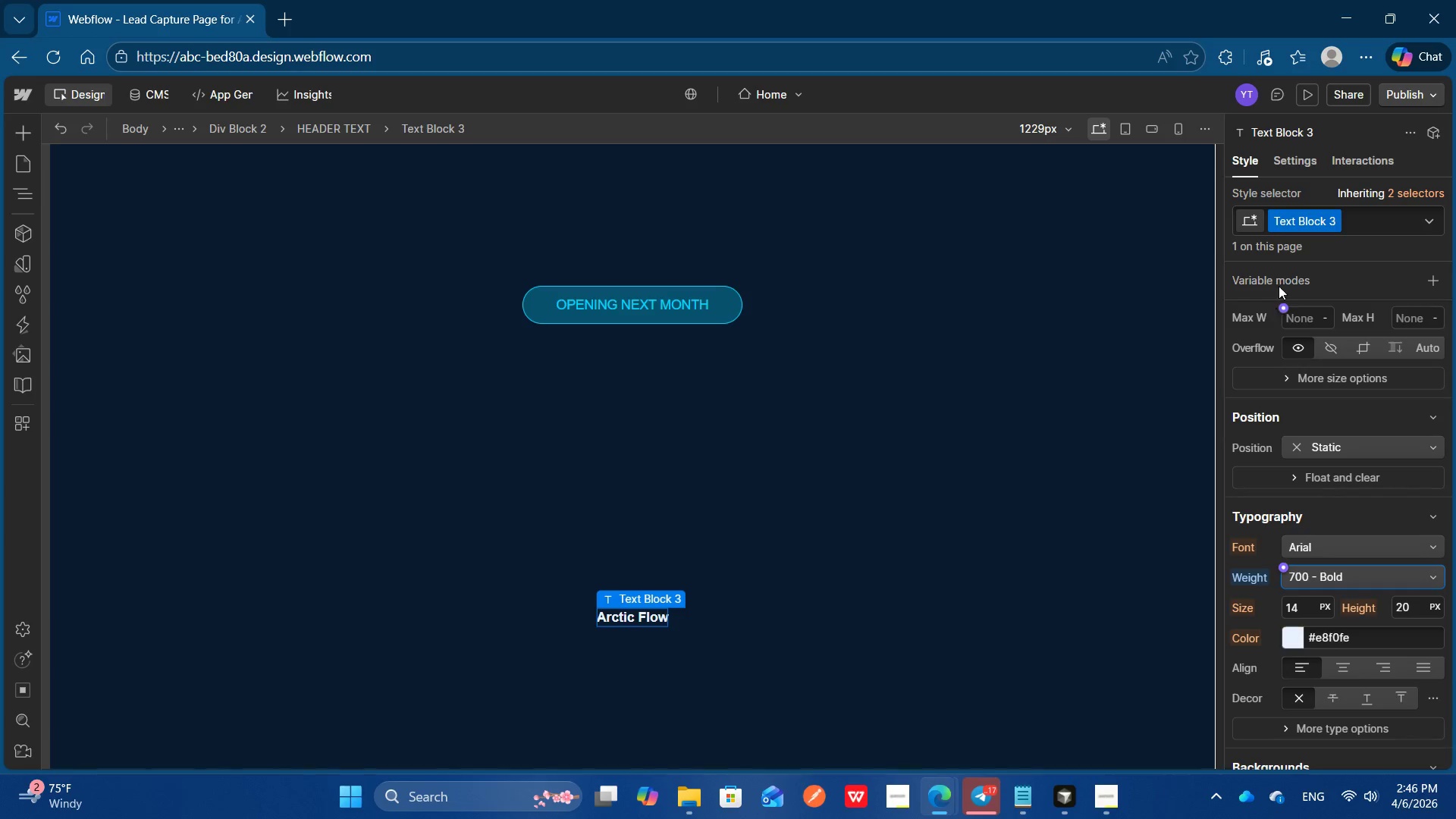 
left_click([1307, 608])
 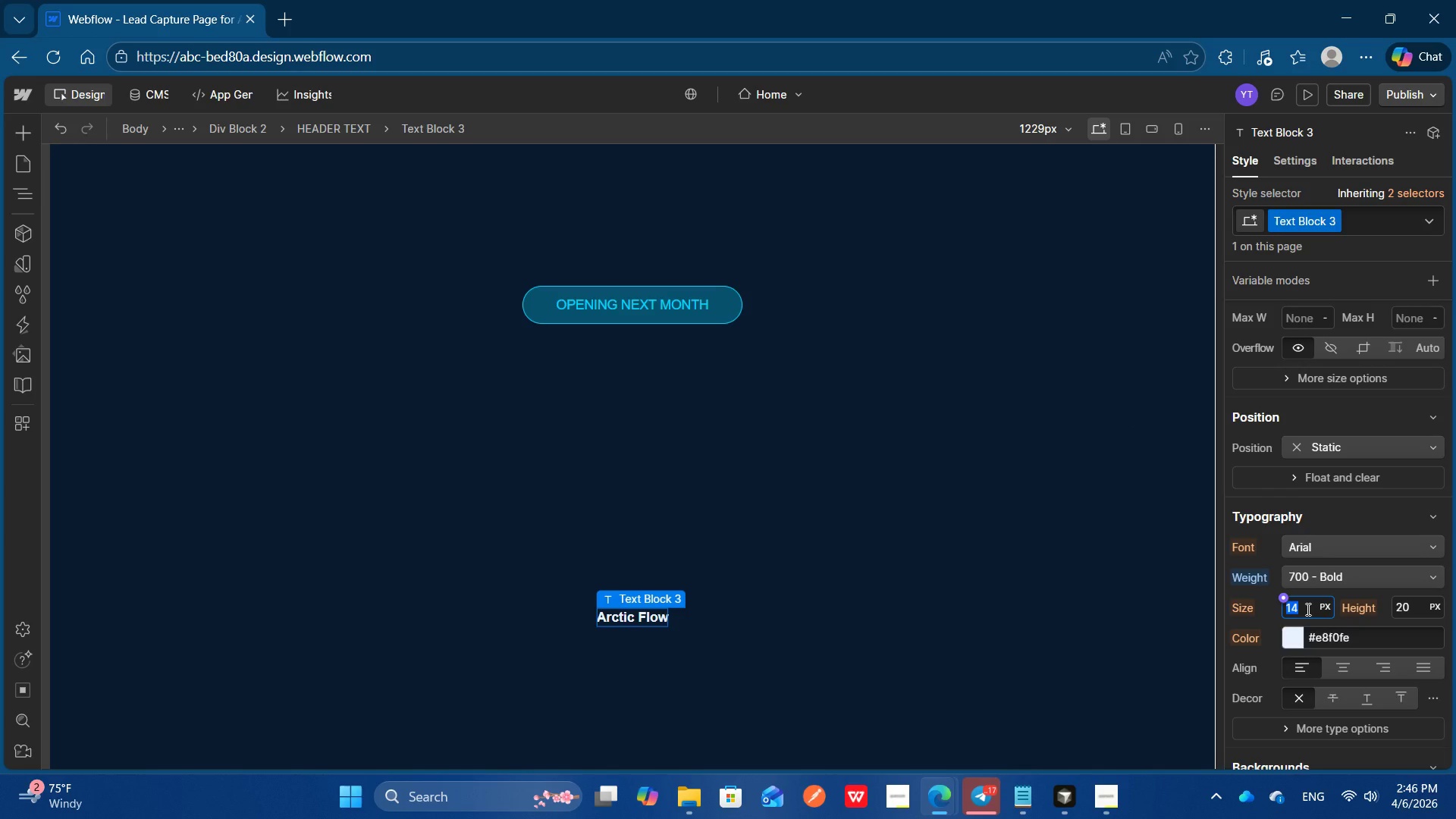 
hold_key(key=ArrowUp, duration=1.03)
 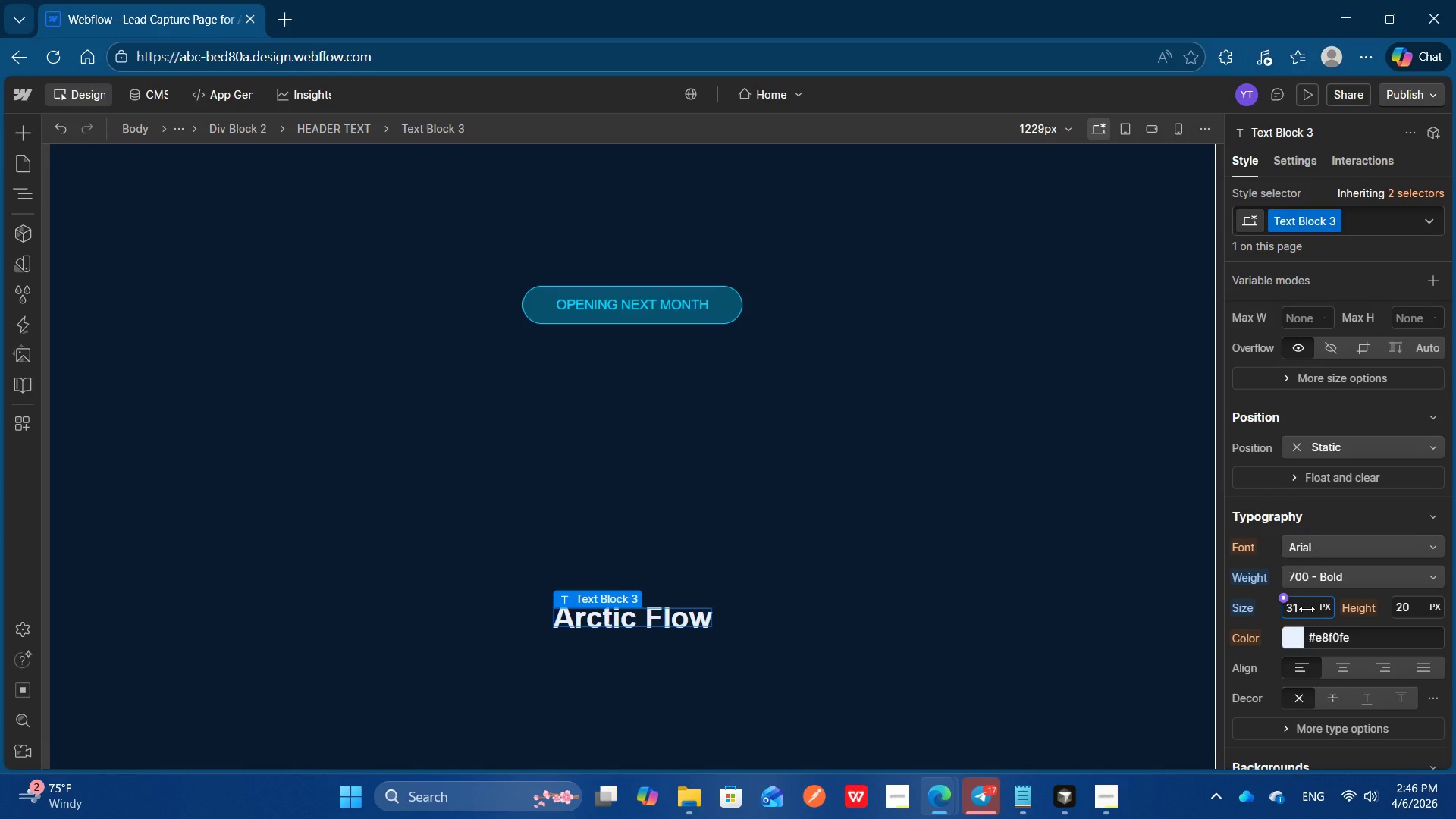 
key(ArrowUp)
 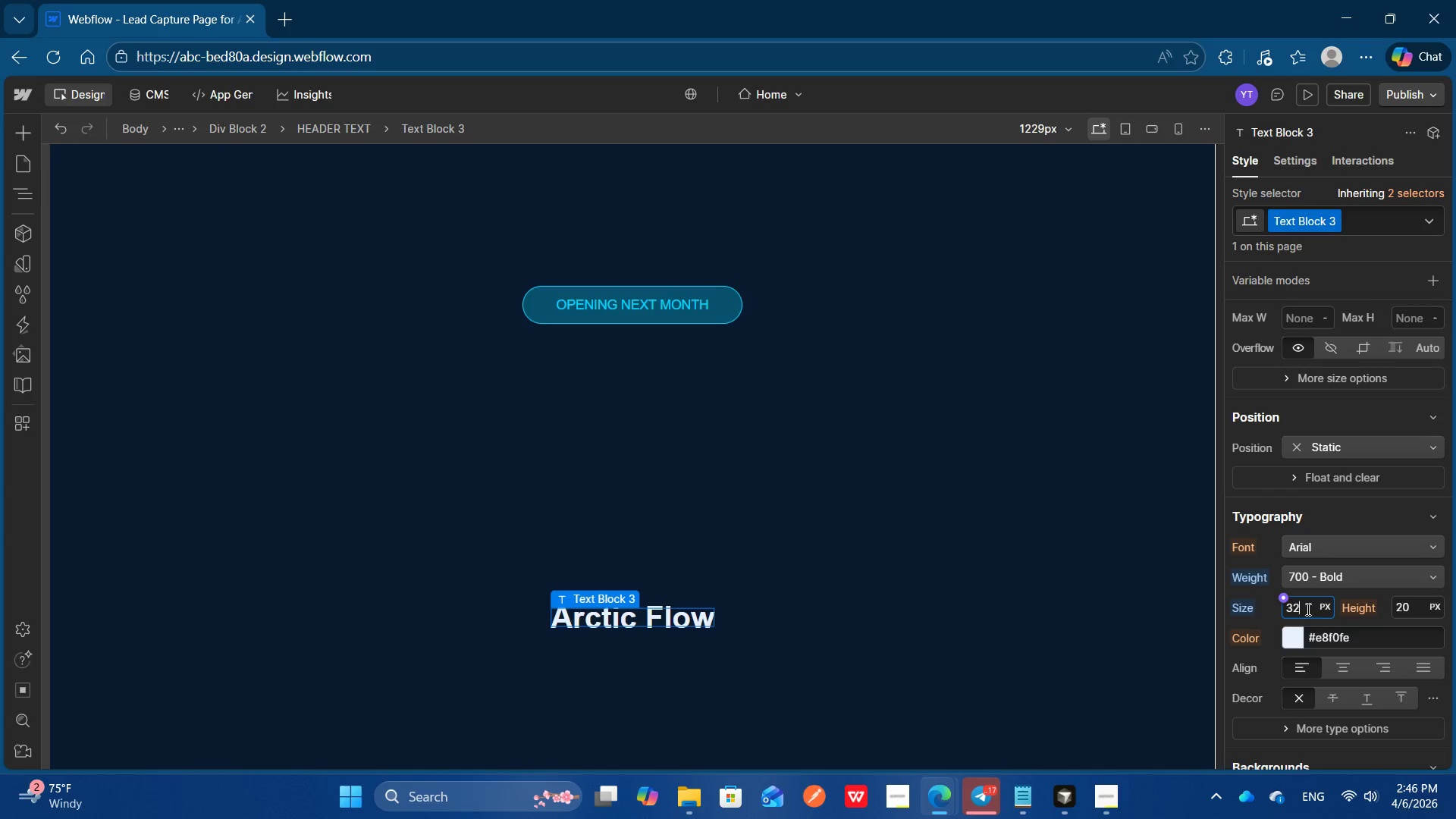 
key(ArrowUp)
 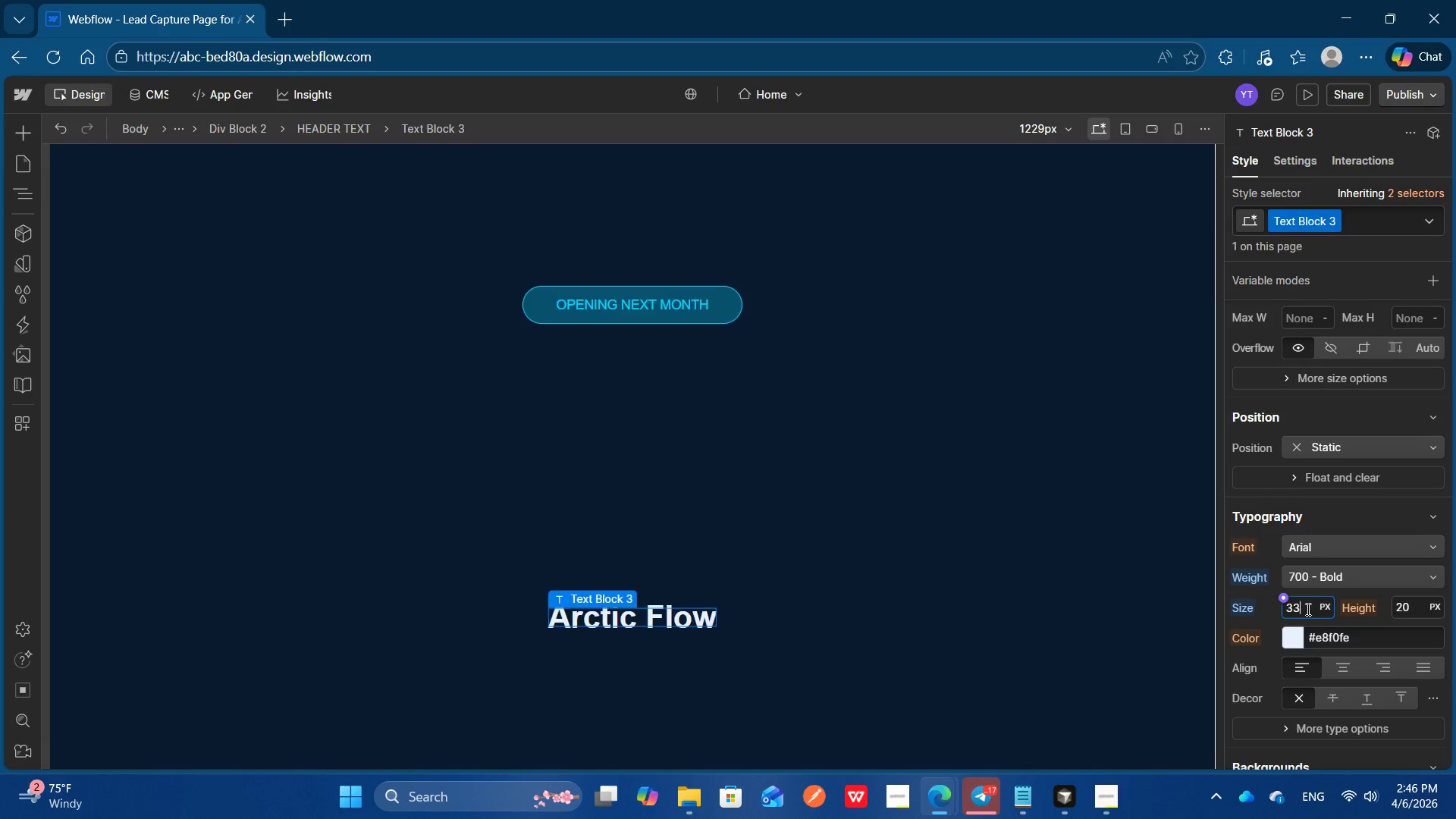 
key(ArrowUp)
 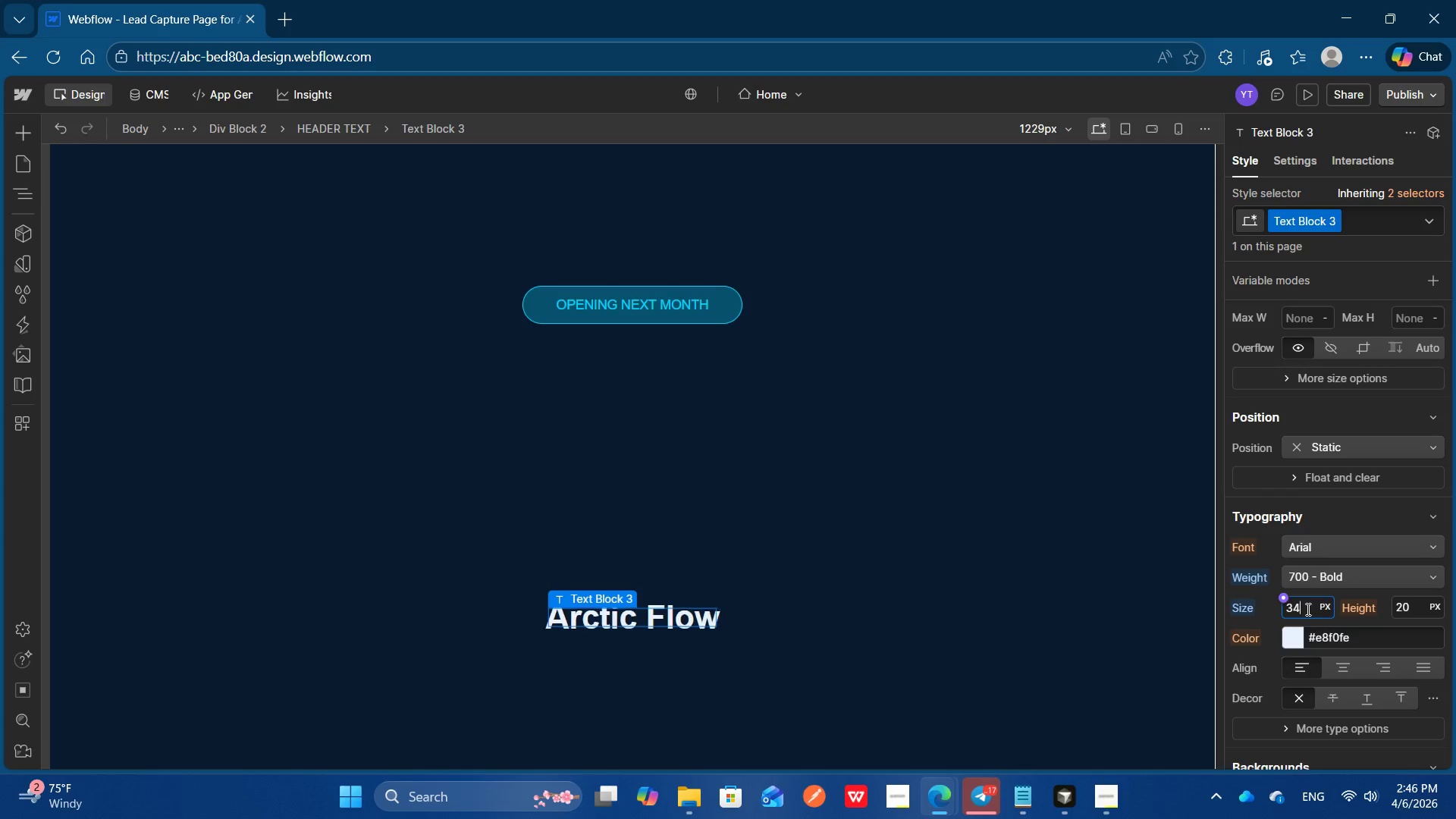 
key(ArrowUp)
 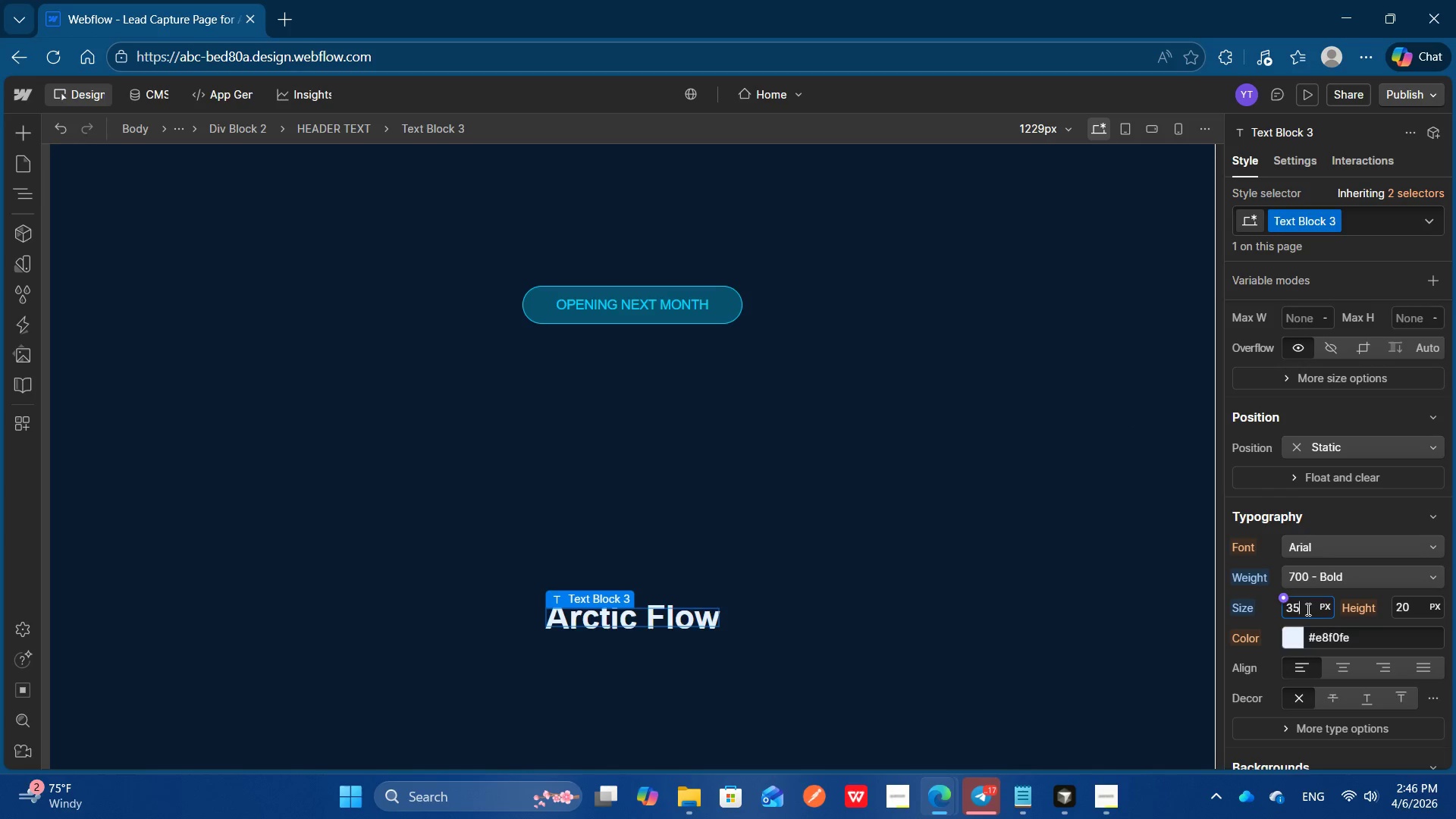 
key(ArrowUp)
 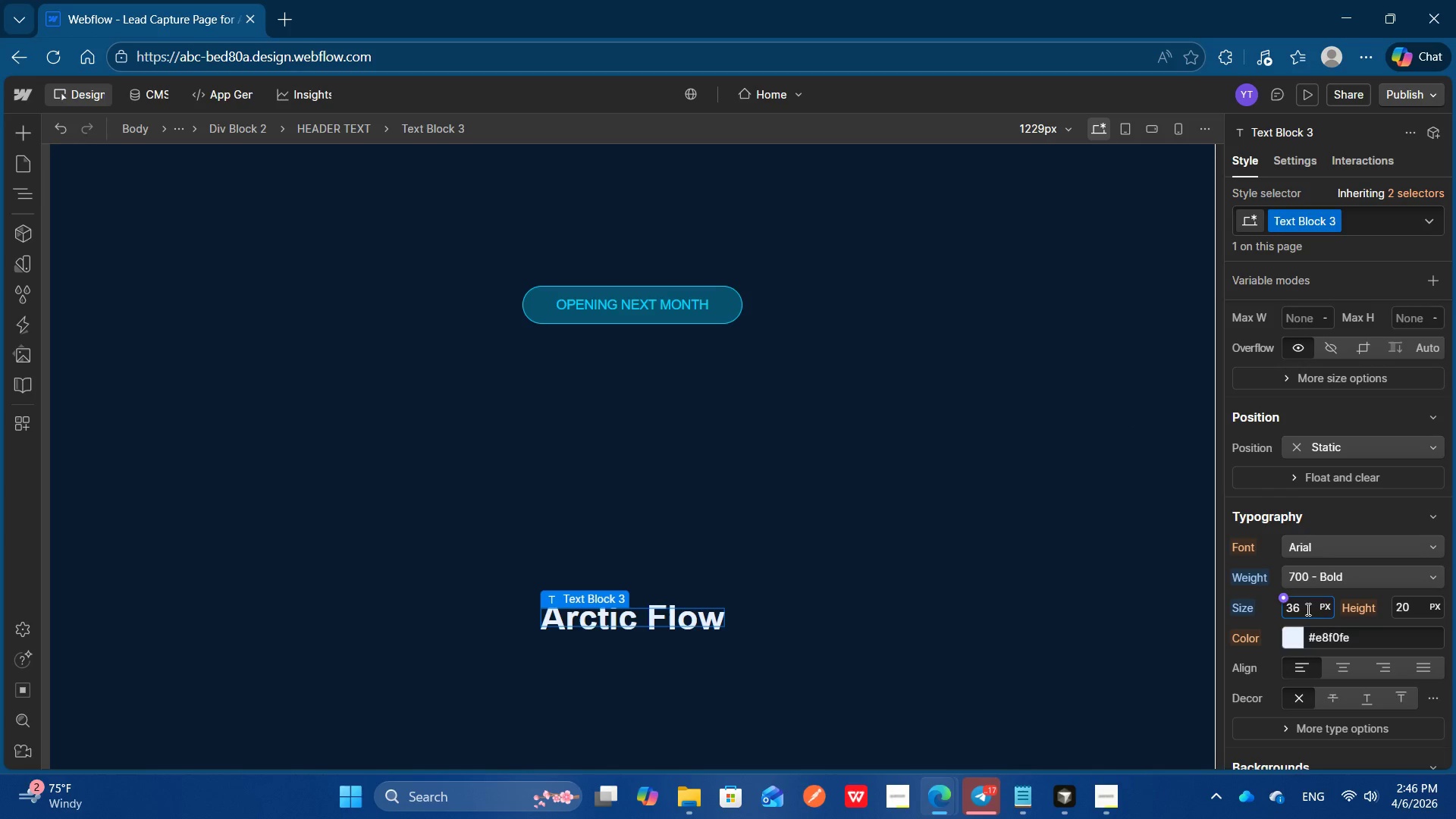 
key(ArrowUp)
 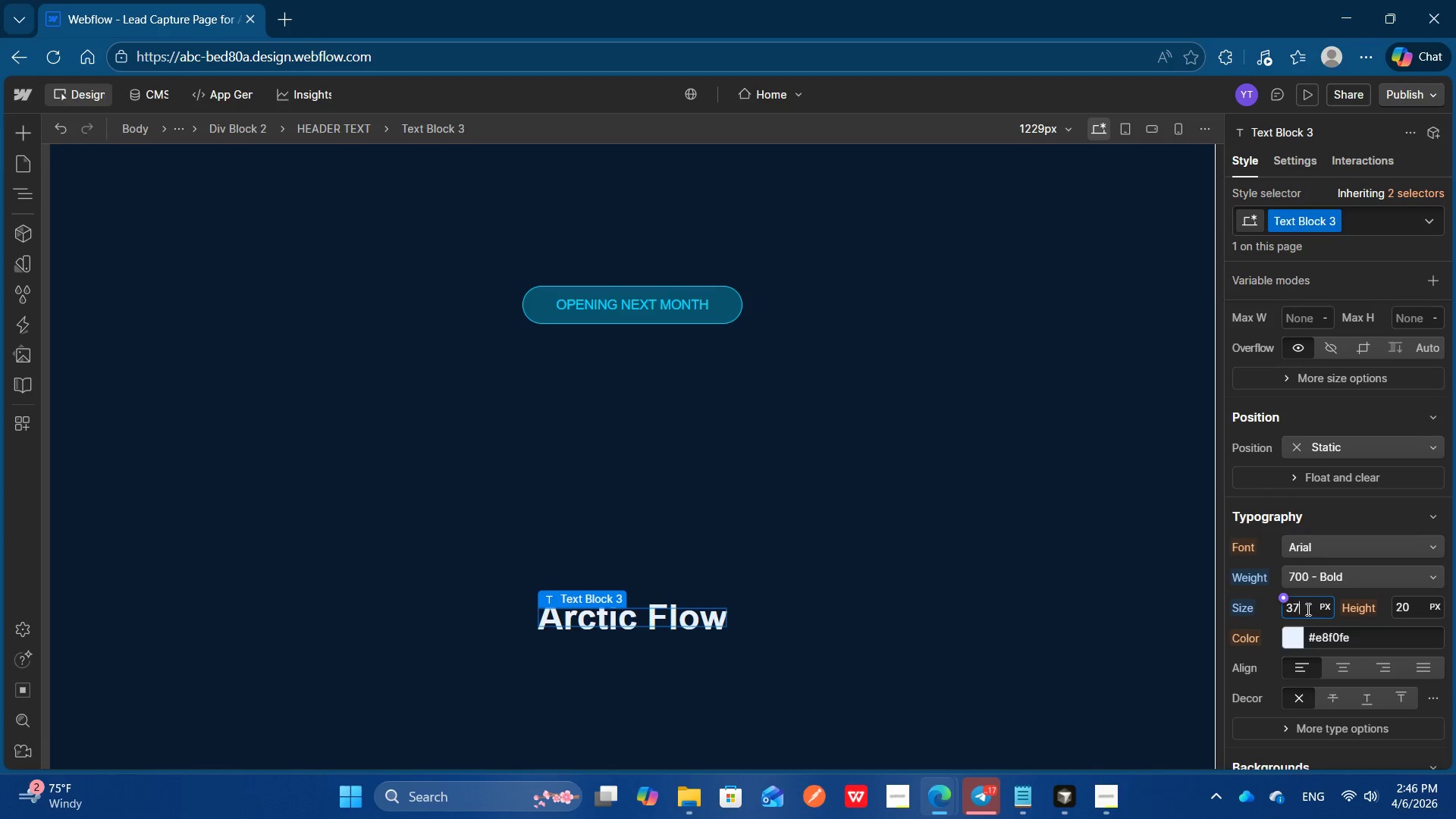 
key(ArrowUp)
 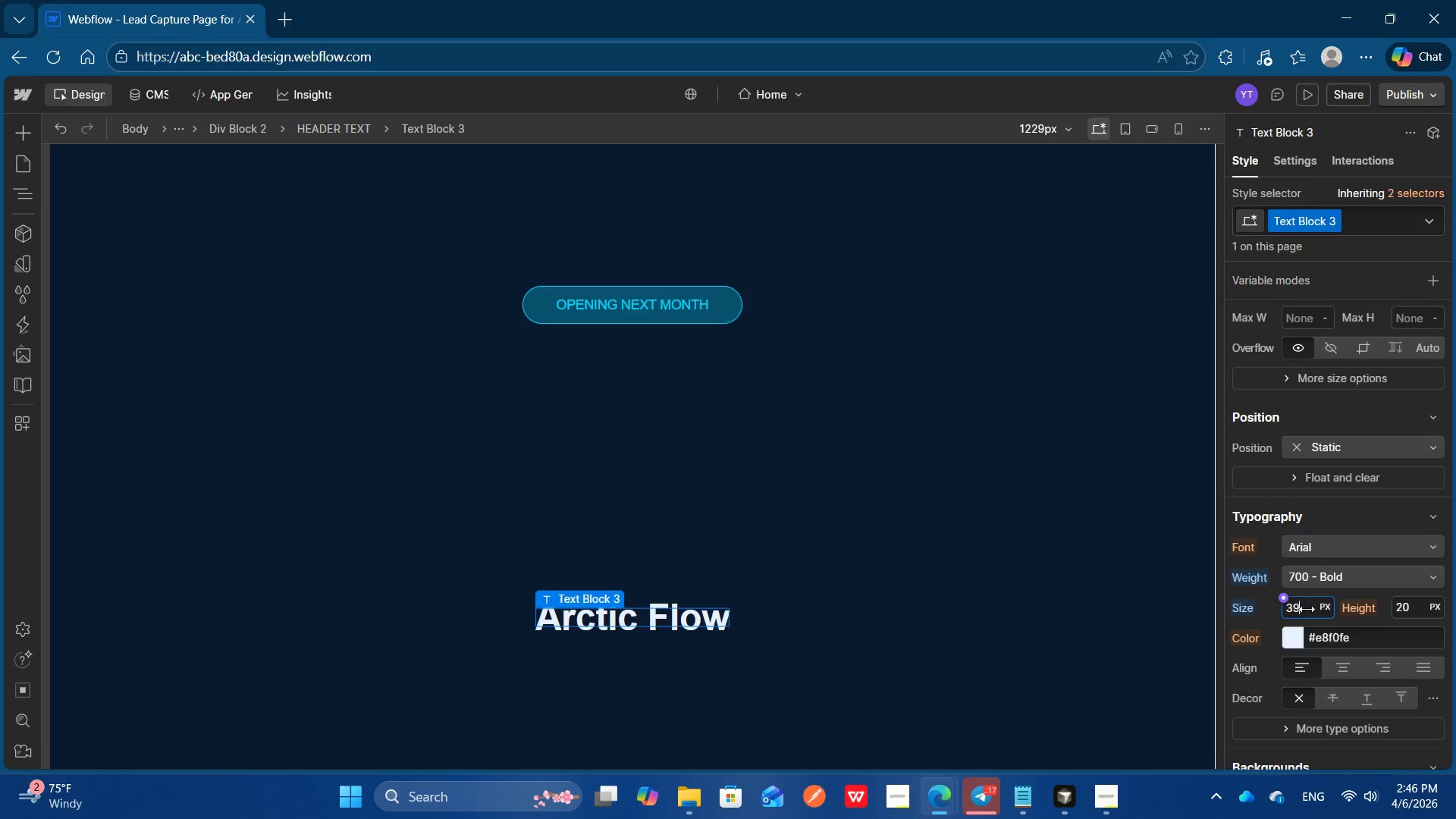 
key(ArrowUp)
 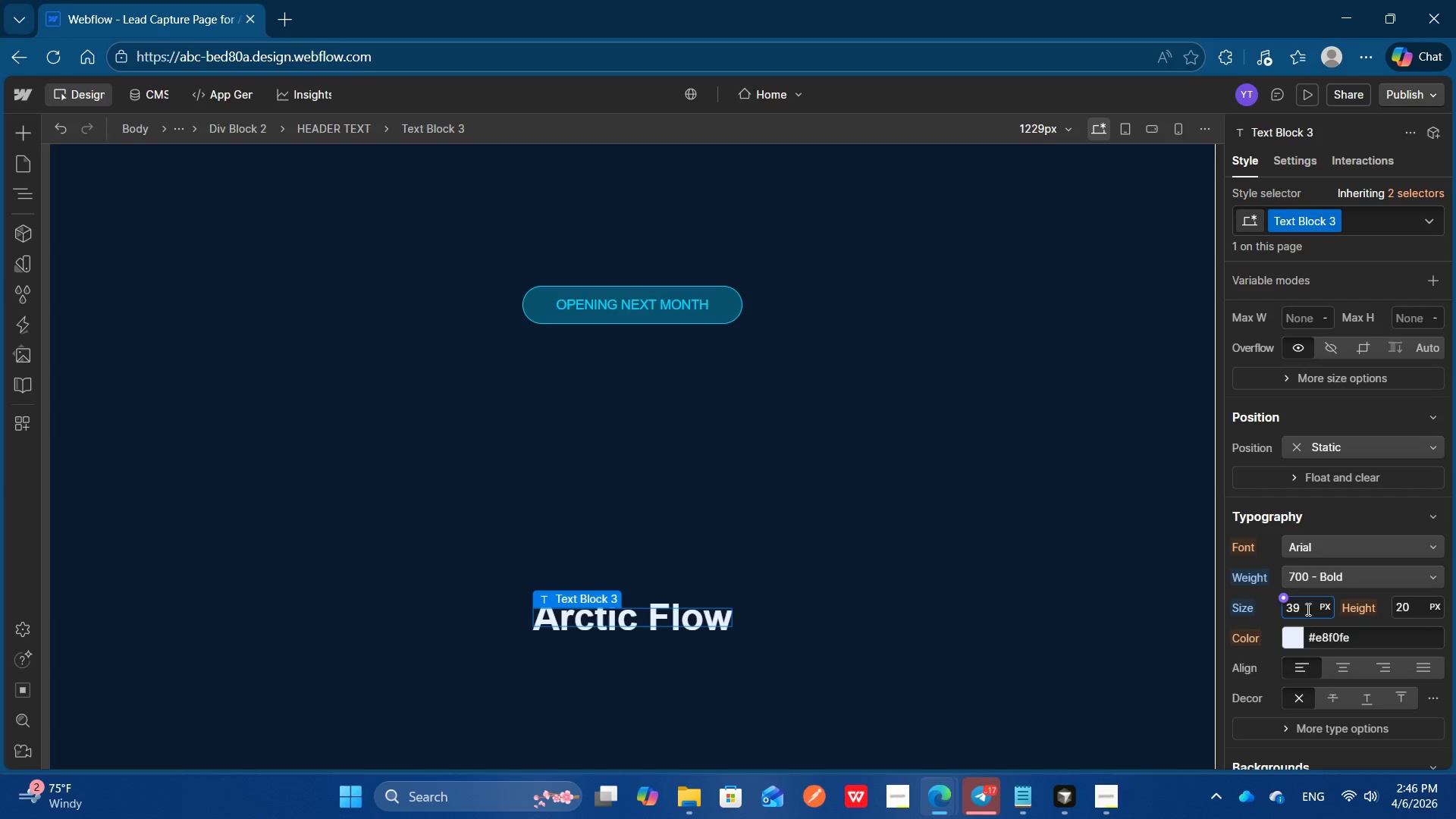 
key(ArrowUp)
 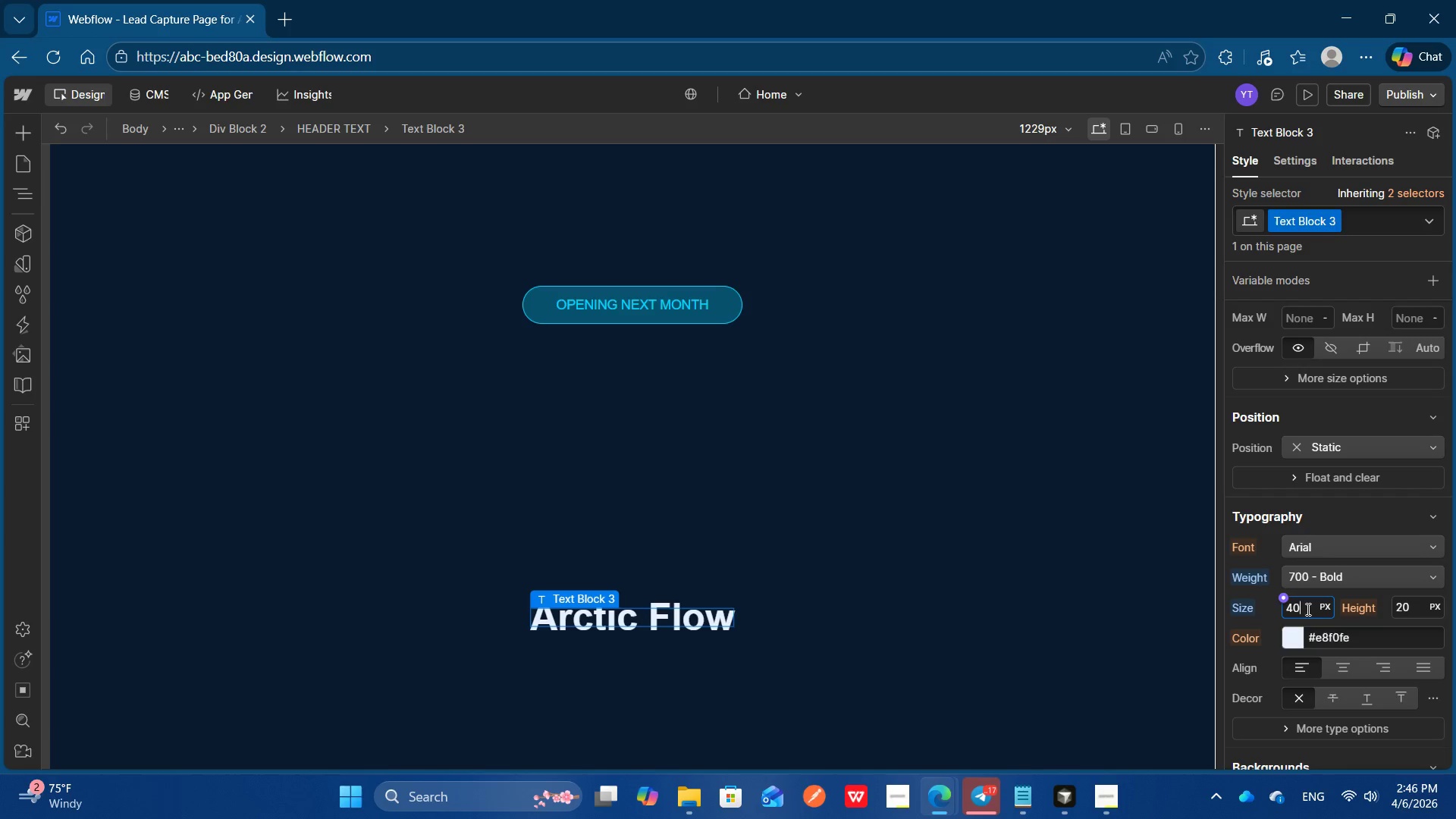 
key(Enter)
 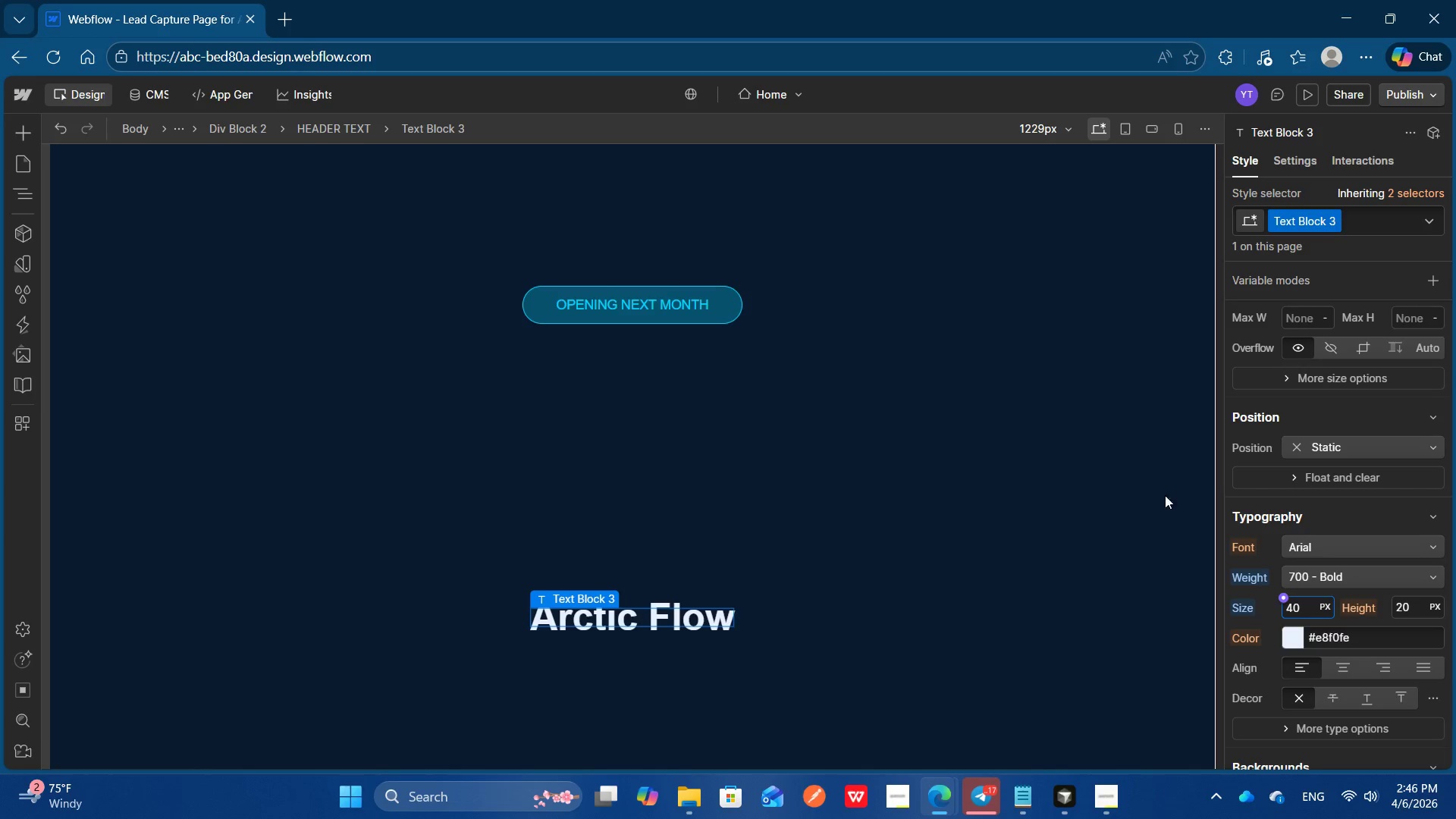 
left_click([1124, 522])
 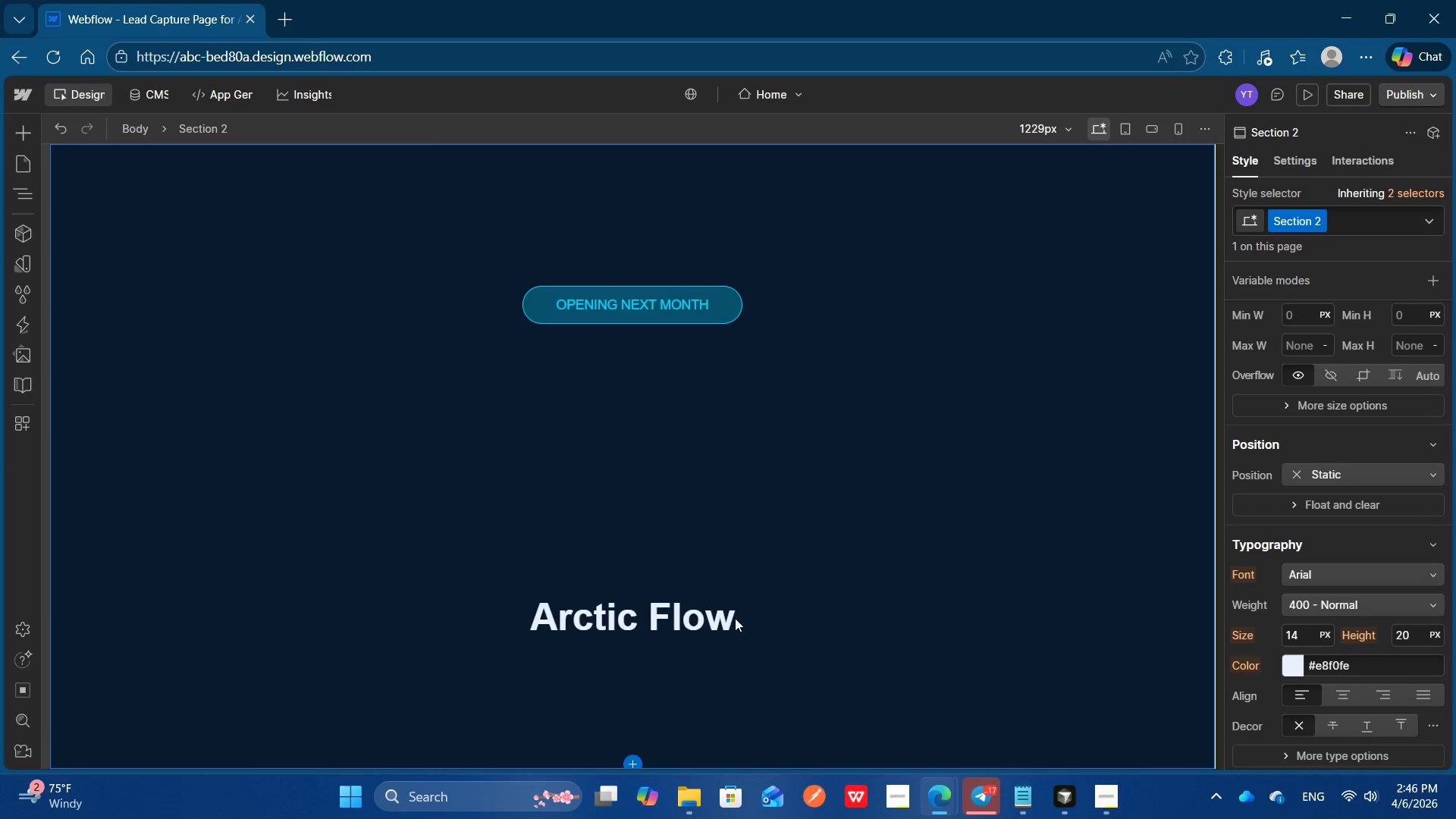 
left_click([698, 626])
 